 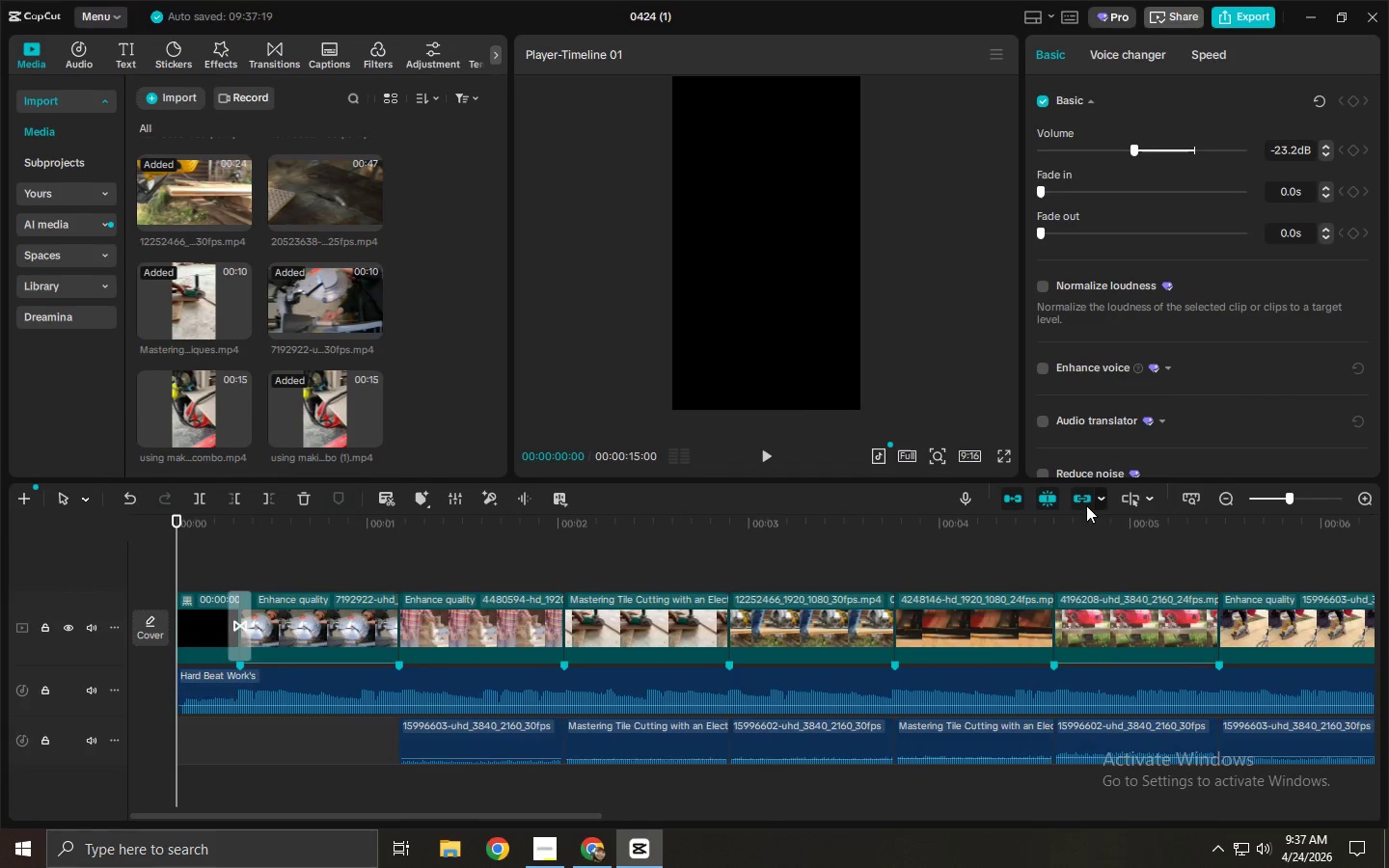 
key(Space)
 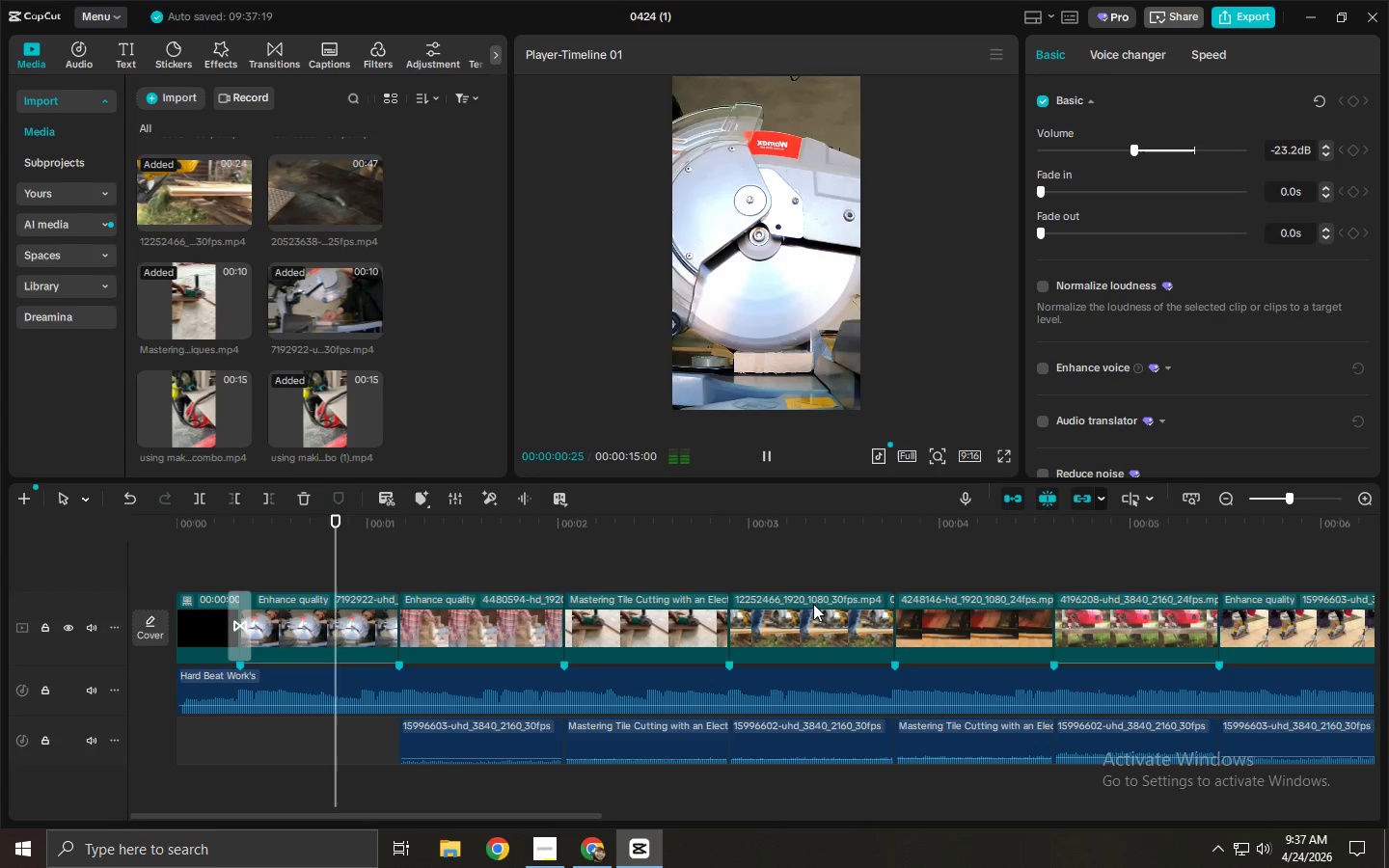 
key(Space)
 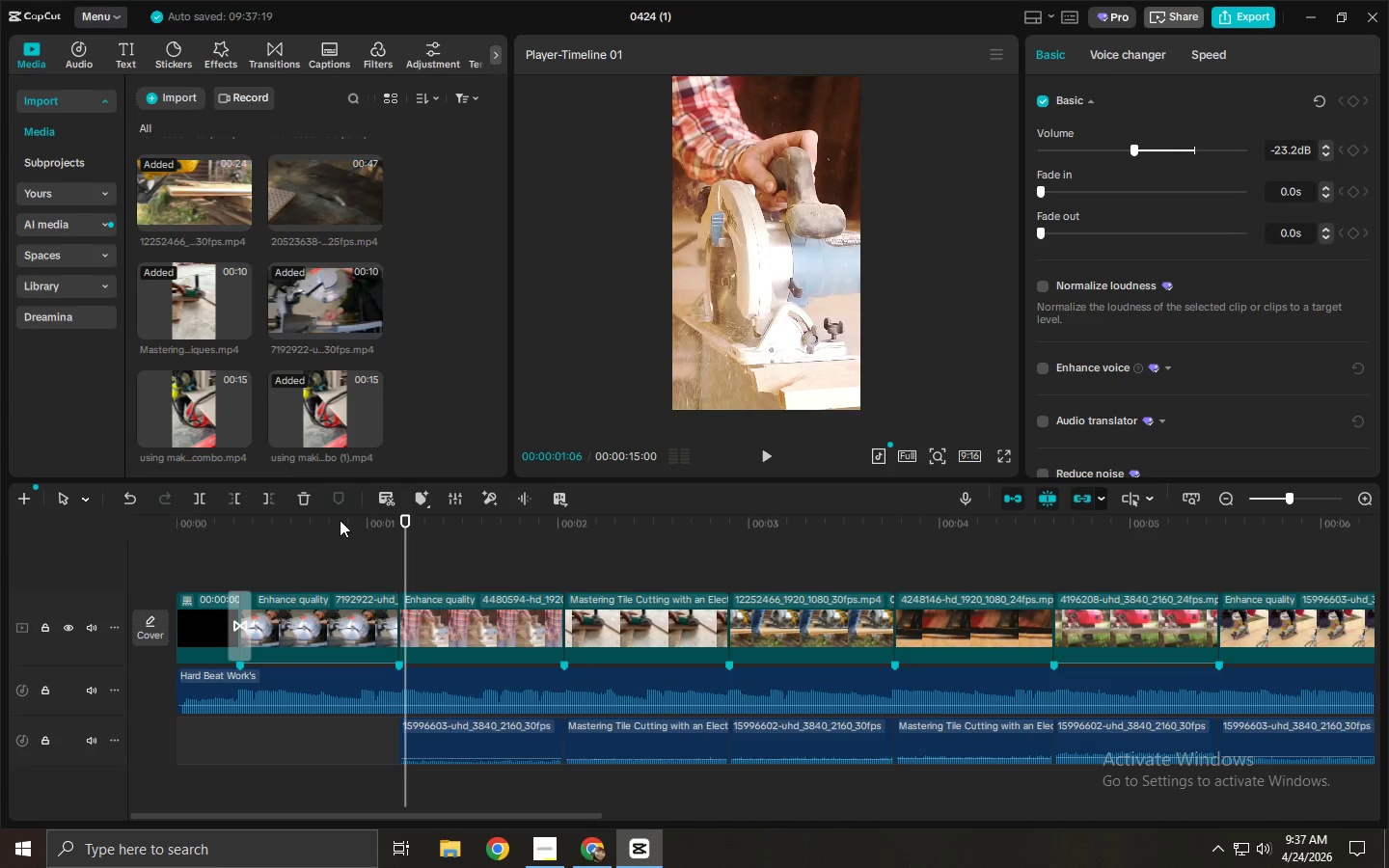 
left_click_drag(start_coordinate=[316, 509], to_coordinate=[311, 509])
 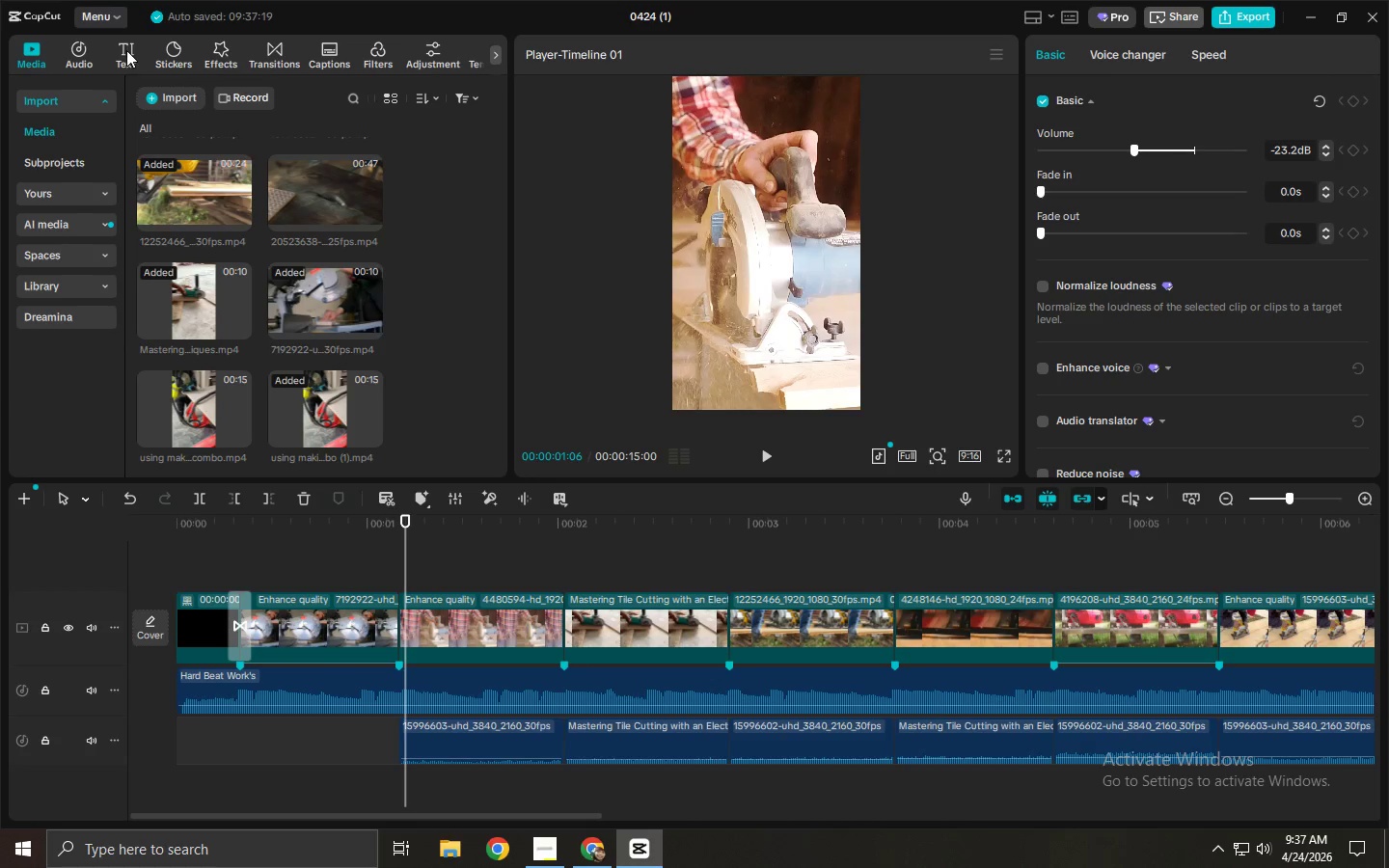 
left_click([89, 51])
 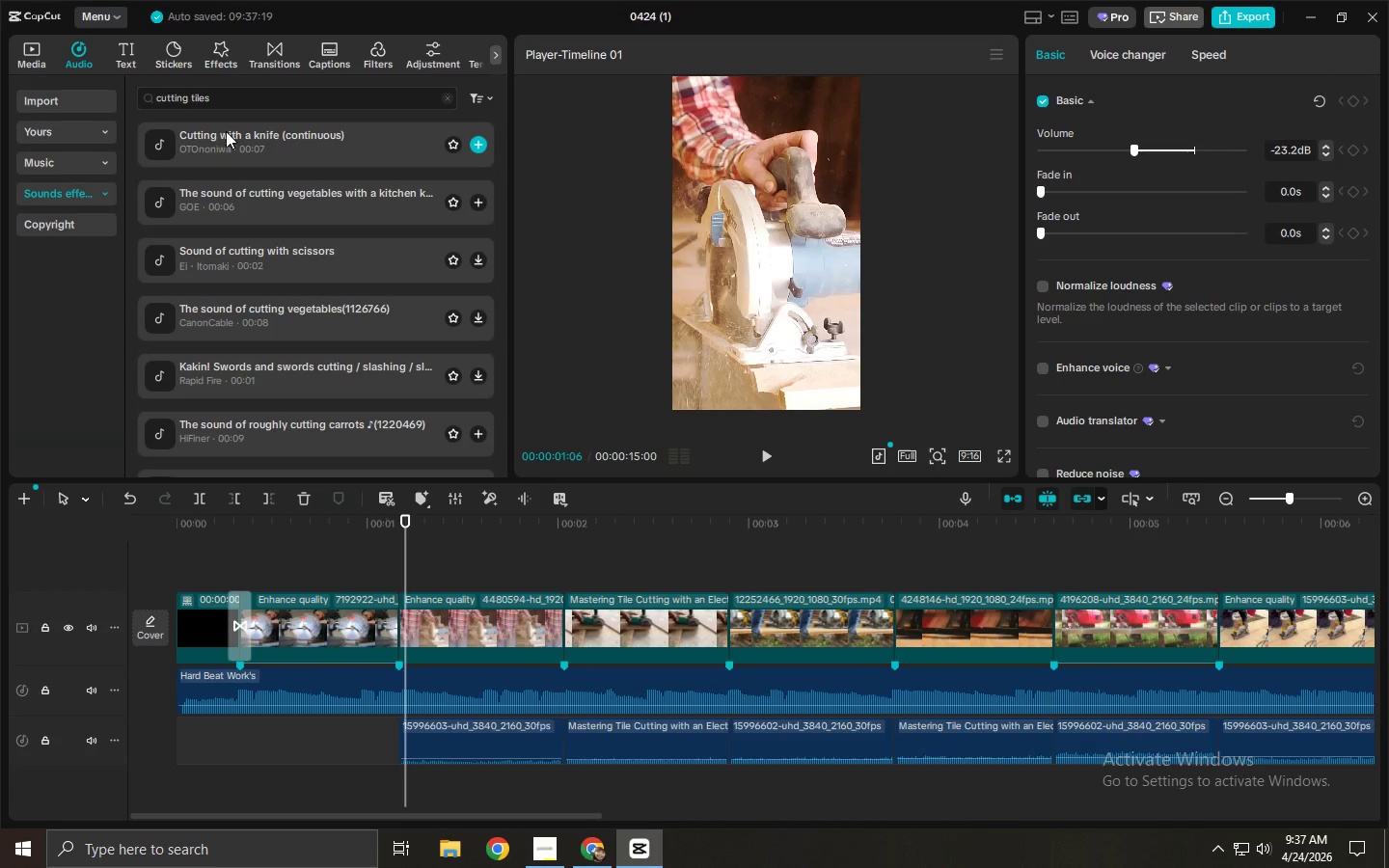 
left_click_drag(start_coordinate=[236, 100], to_coordinate=[87, 101])
 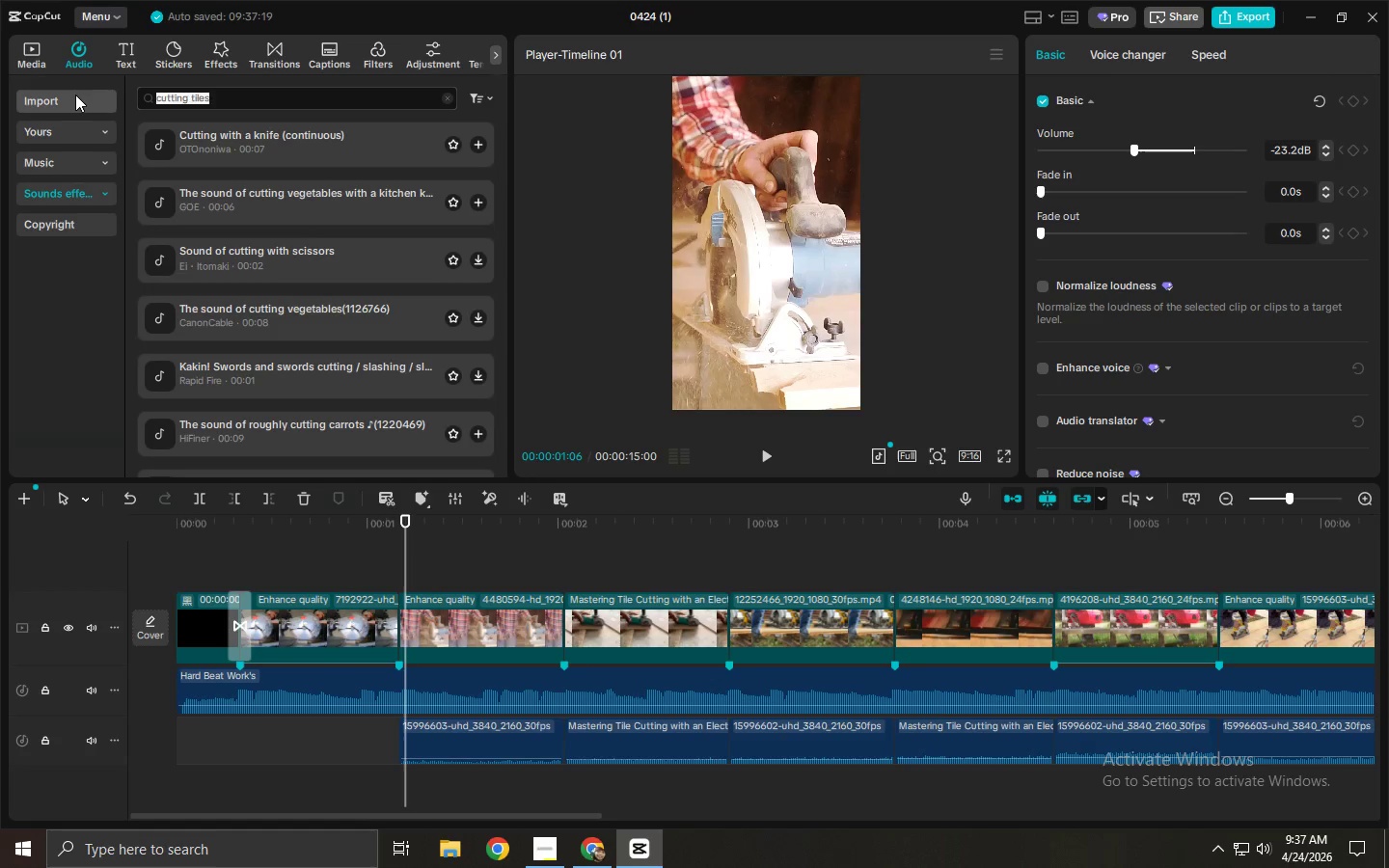 
type(whoosh)
 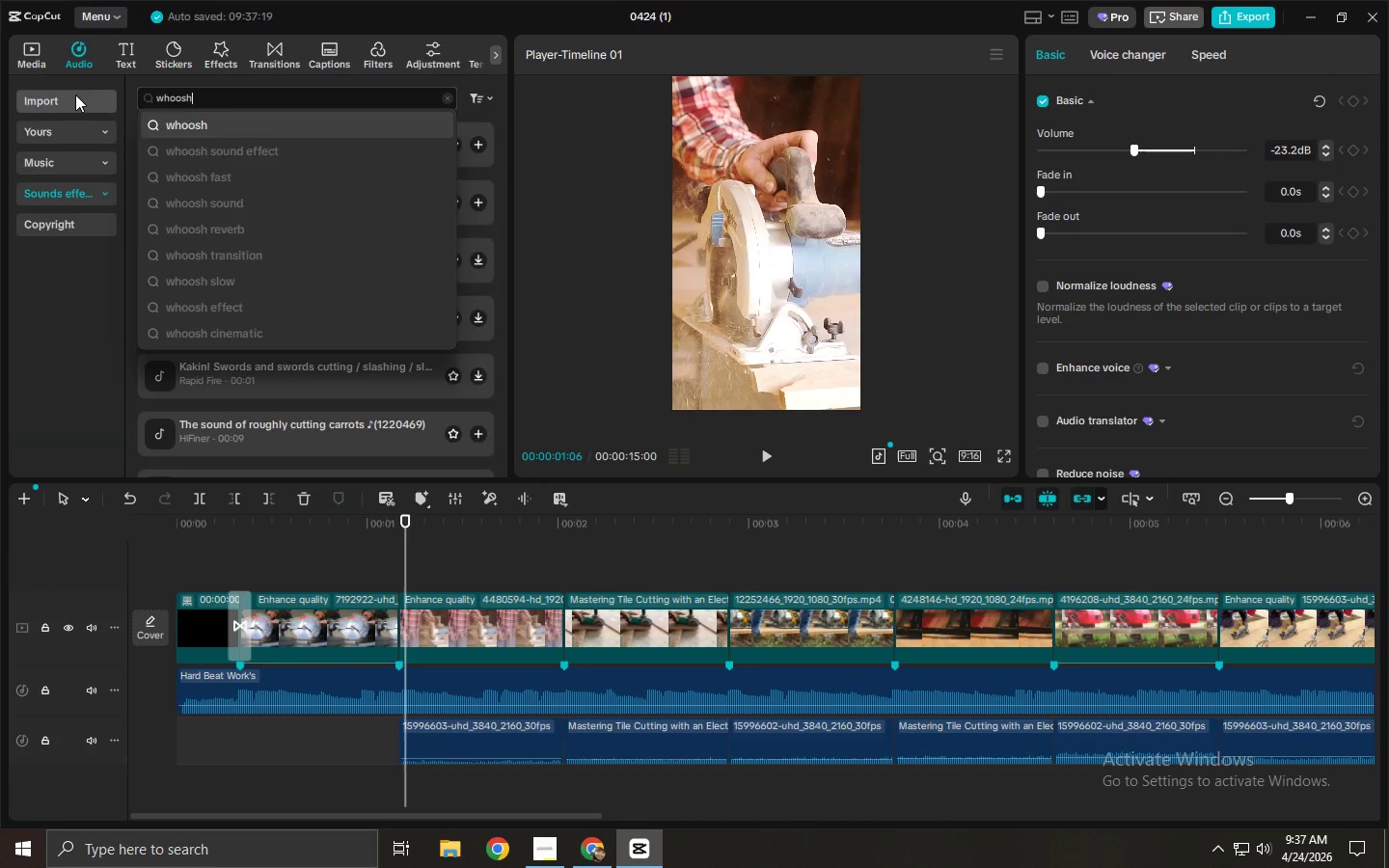 
key(Enter)
 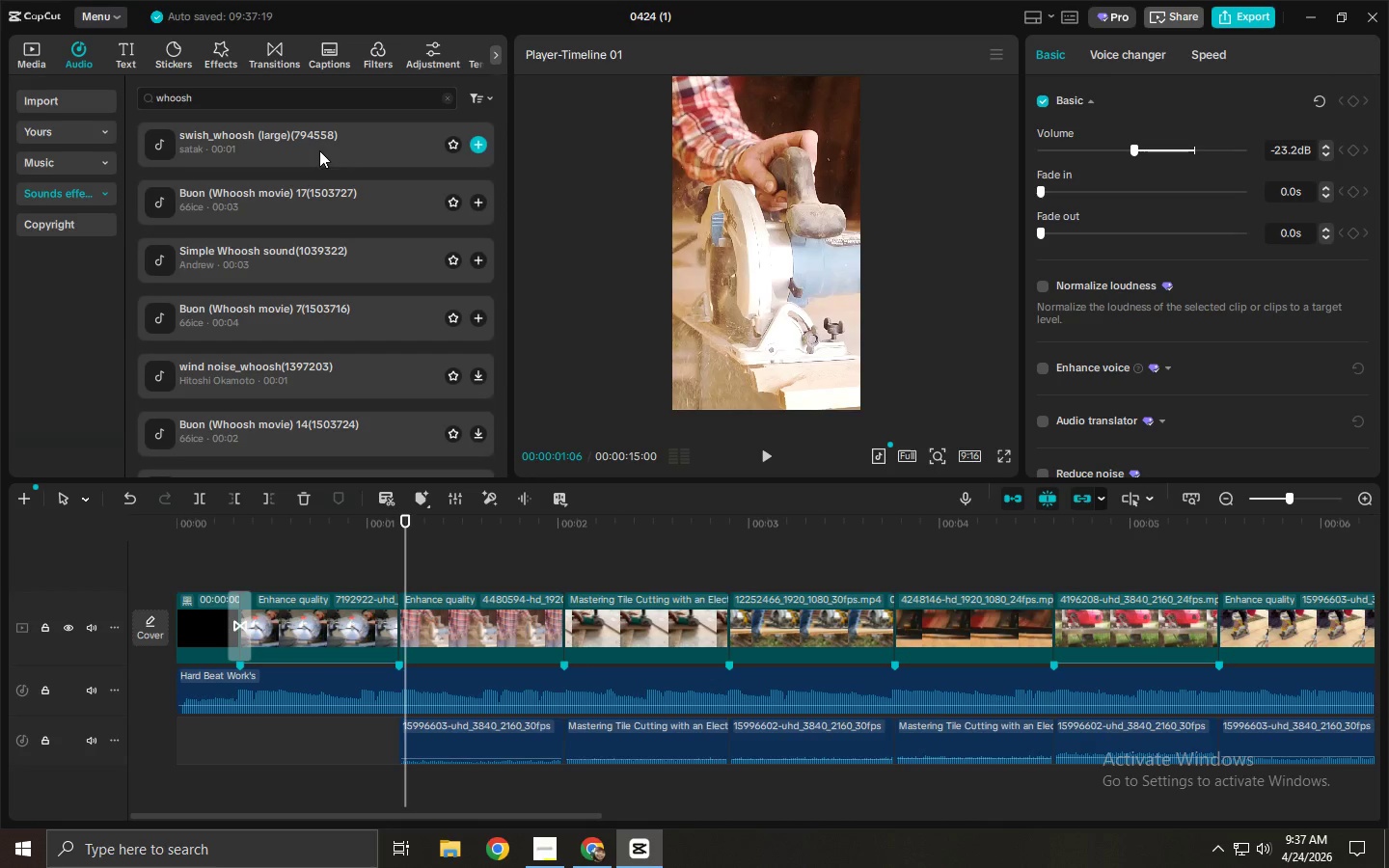 
left_click([285, 161])
 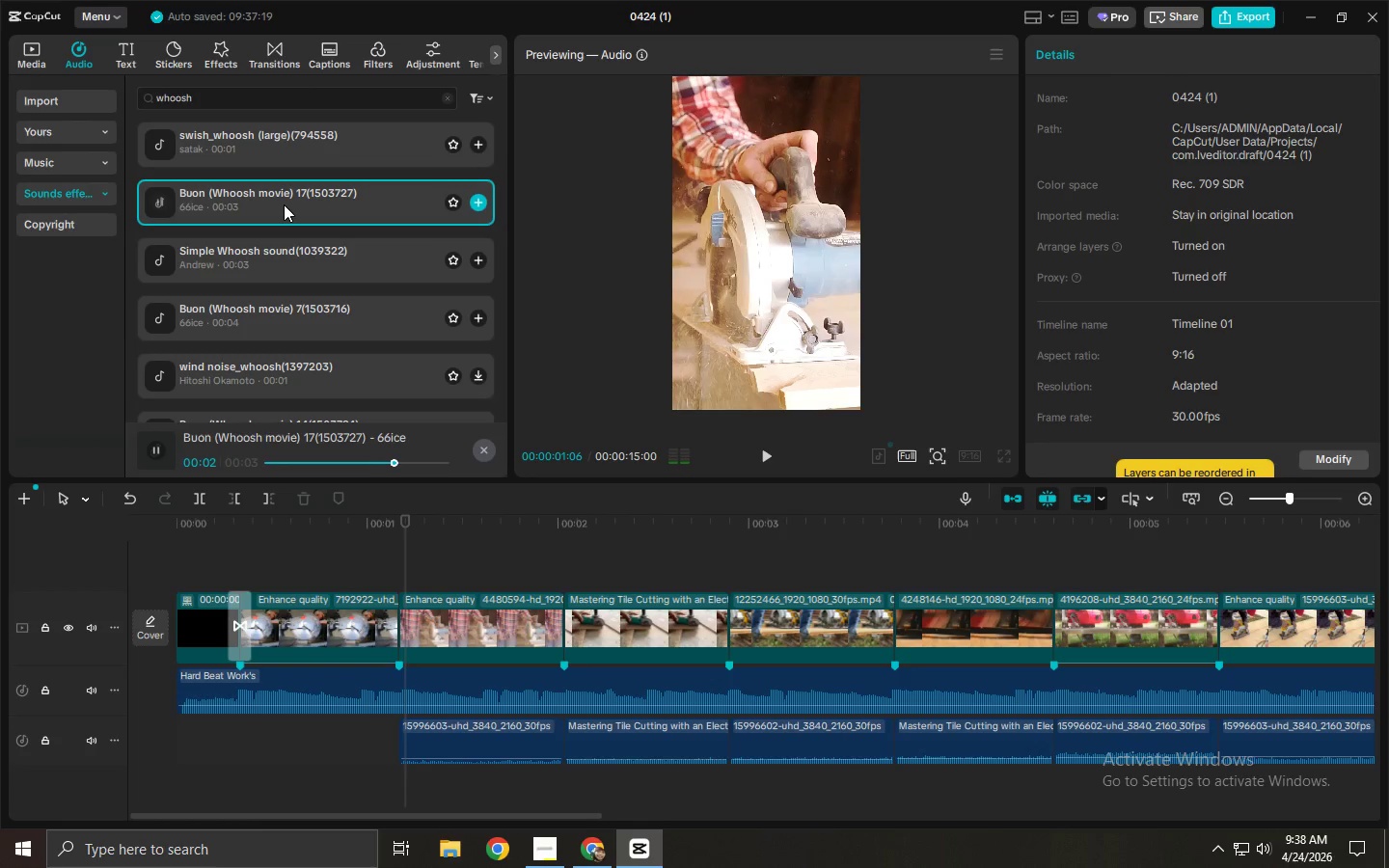 
double_click([286, 241])
 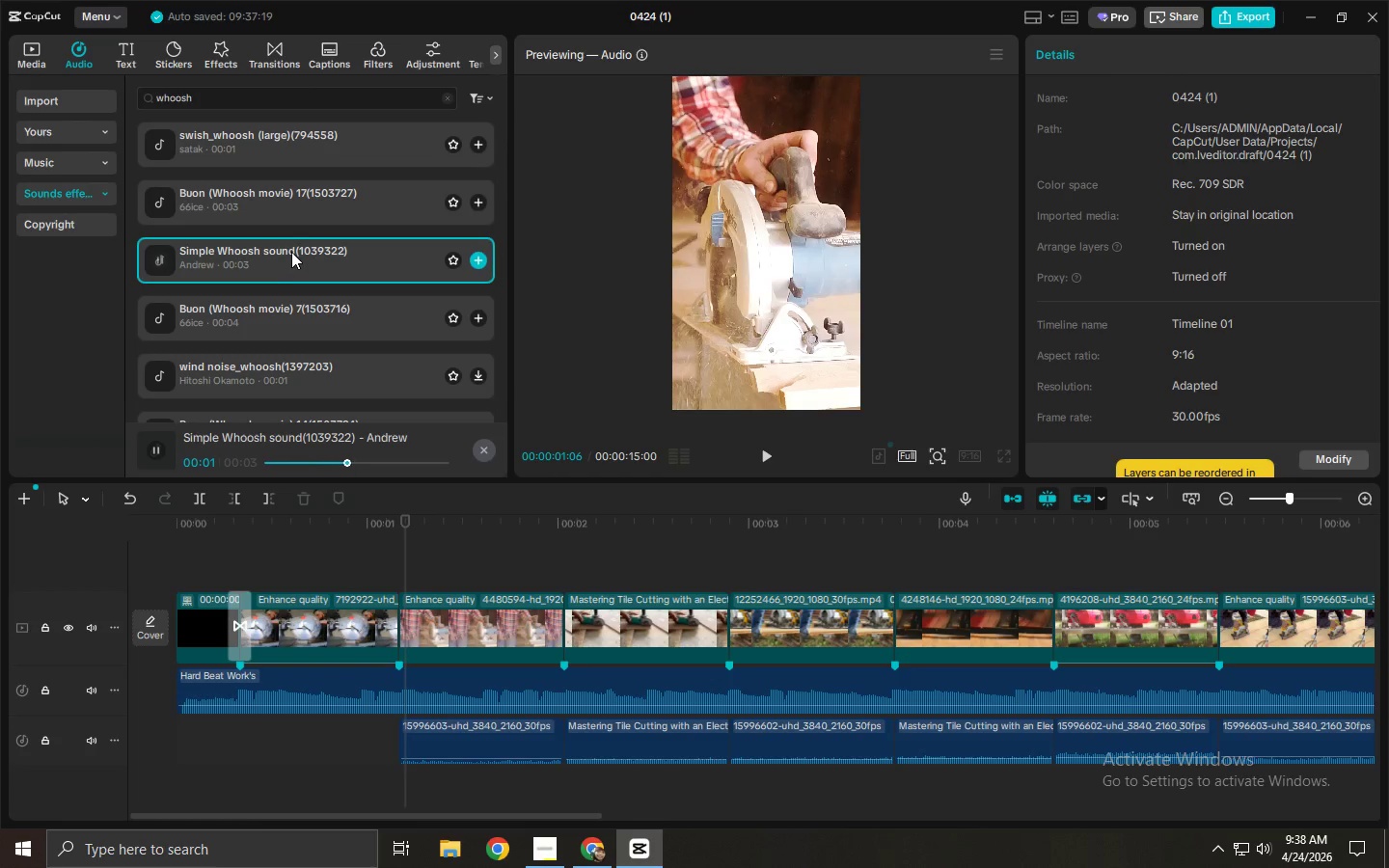 
left_click([279, 153])
 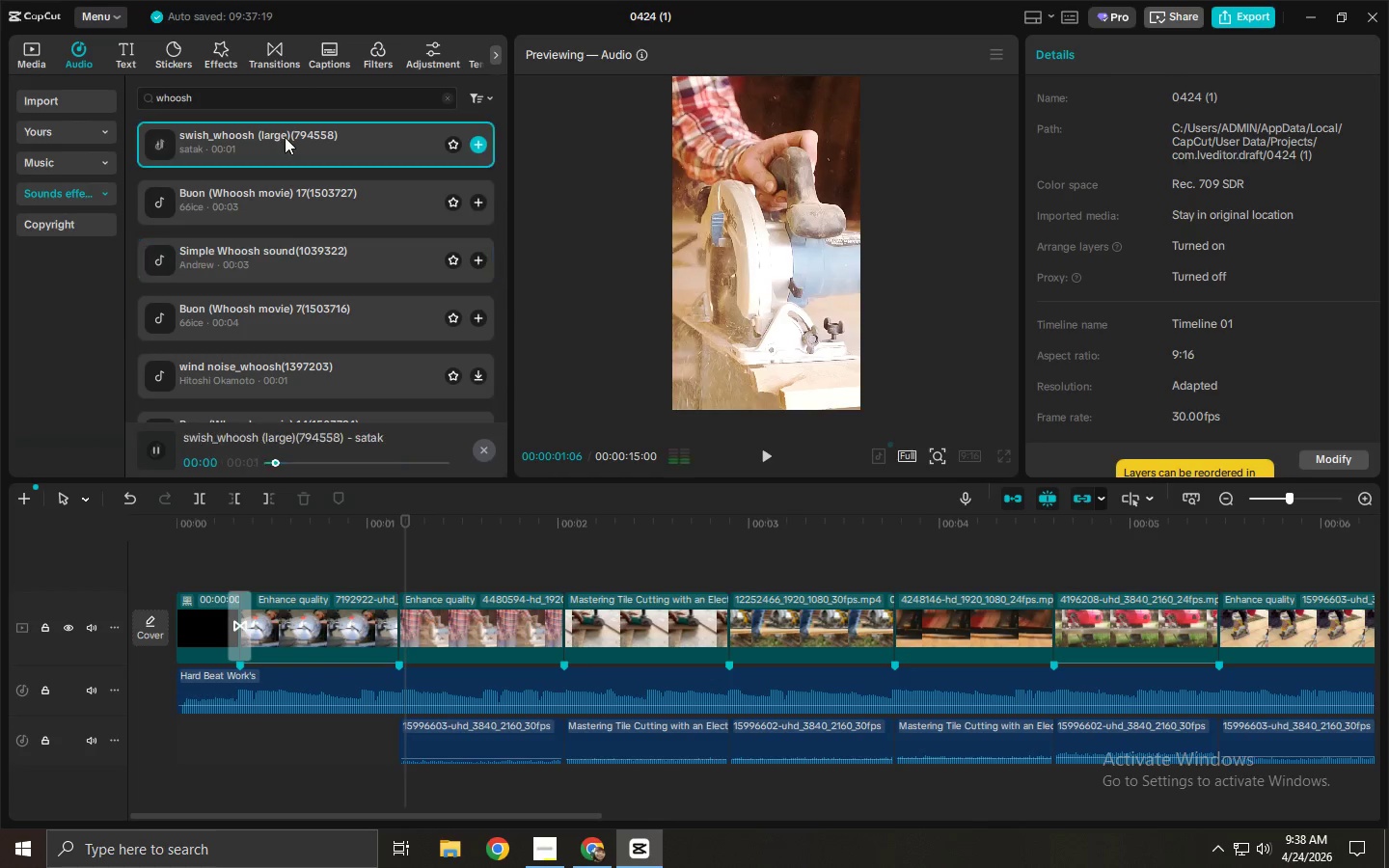 
left_click_drag(start_coordinate=[285, 137], to_coordinate=[248, 735])
 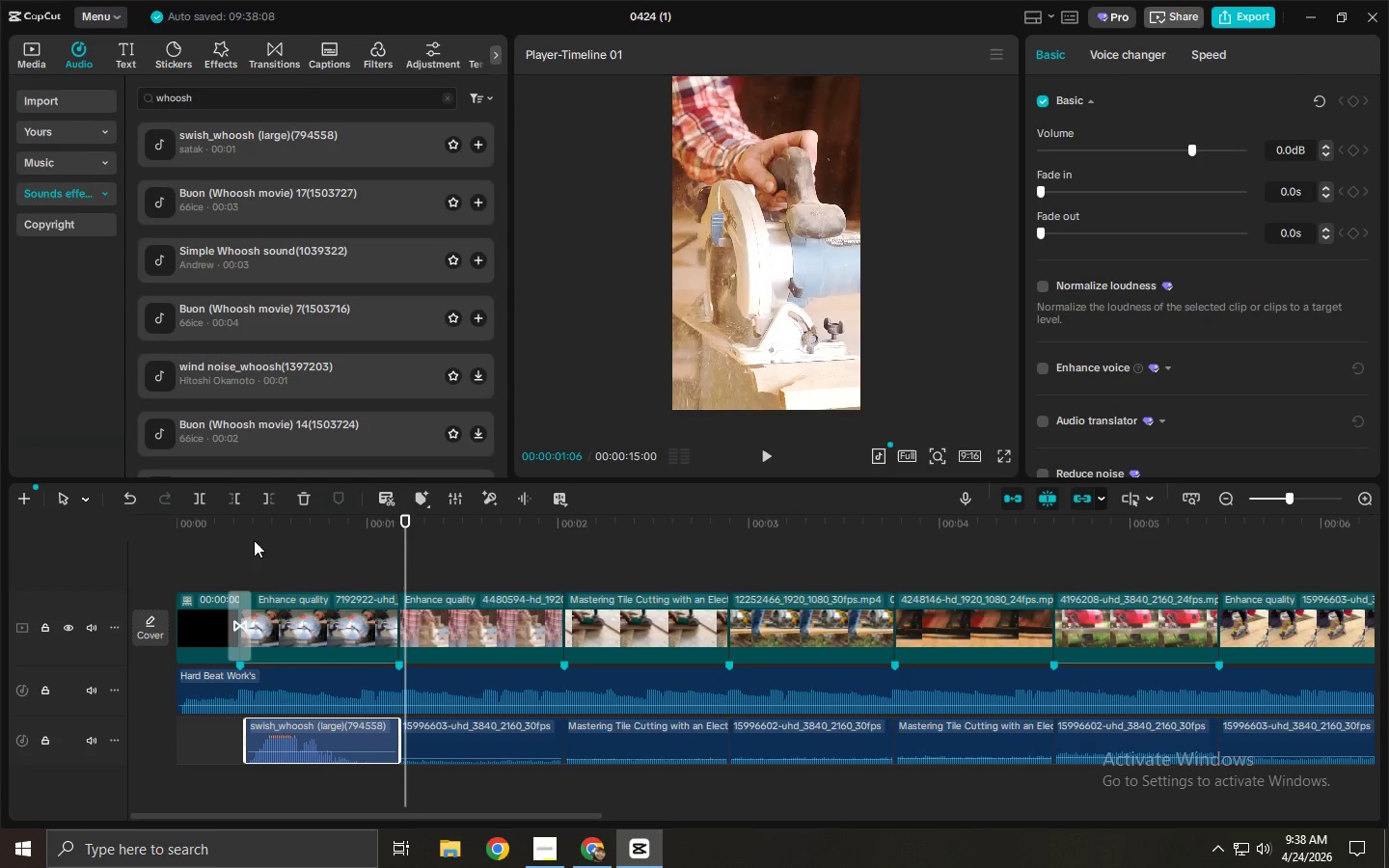 
left_click_drag(start_coordinate=[227, 528], to_coordinate=[283, 555])
 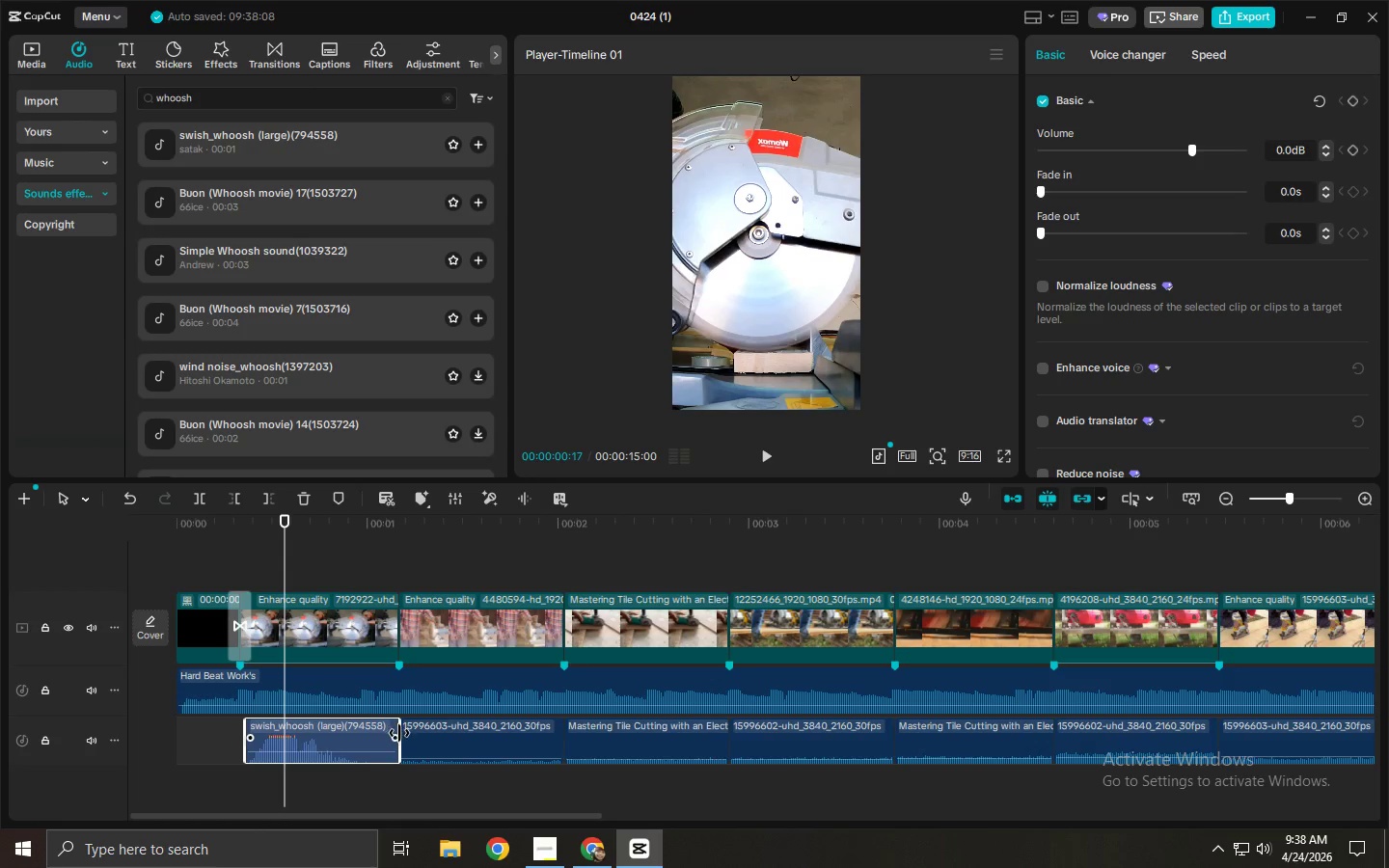 
left_click_drag(start_coordinate=[399, 733], to_coordinate=[328, 743])
 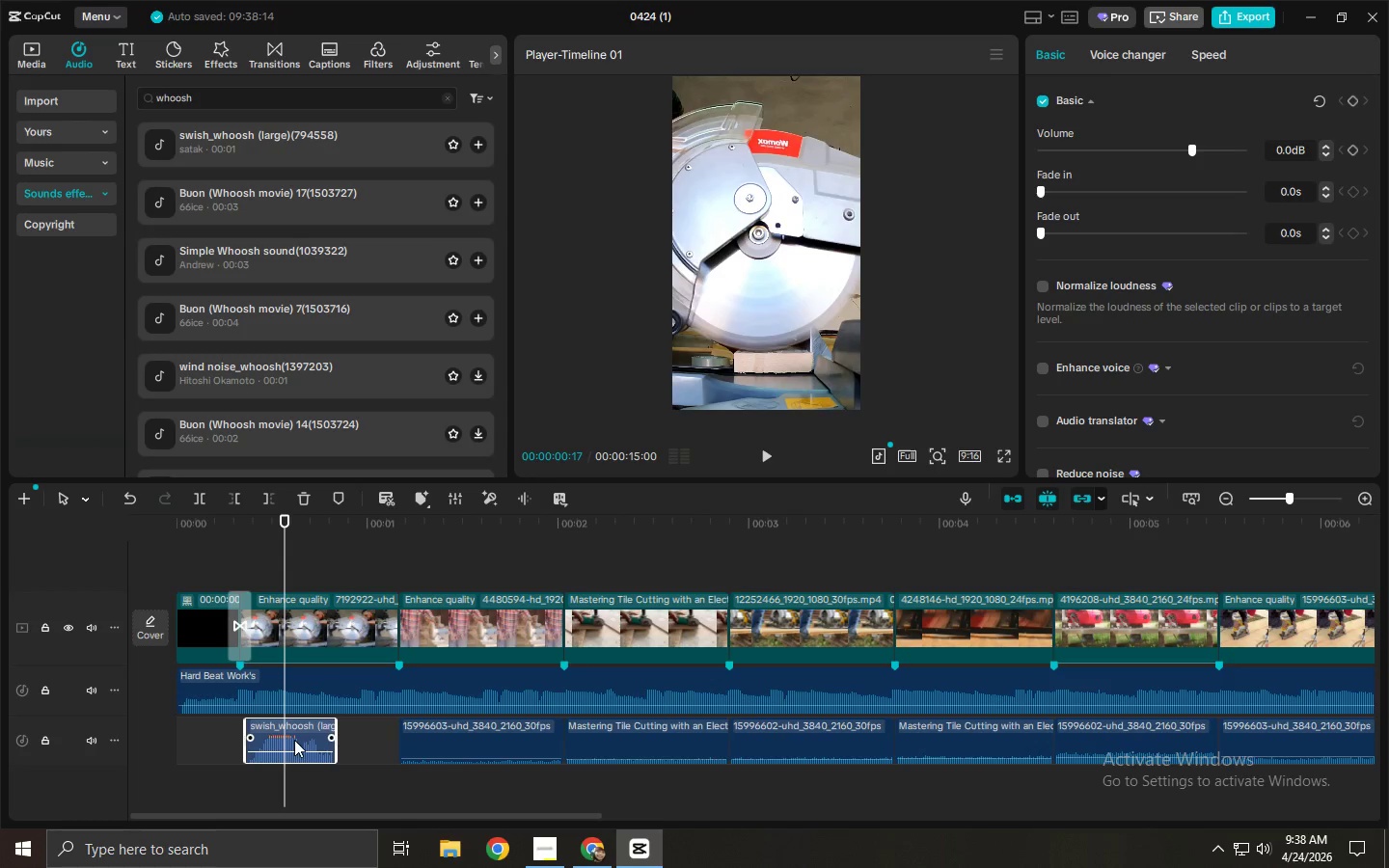 
left_click_drag(start_coordinate=[294, 740], to_coordinate=[310, 796])
 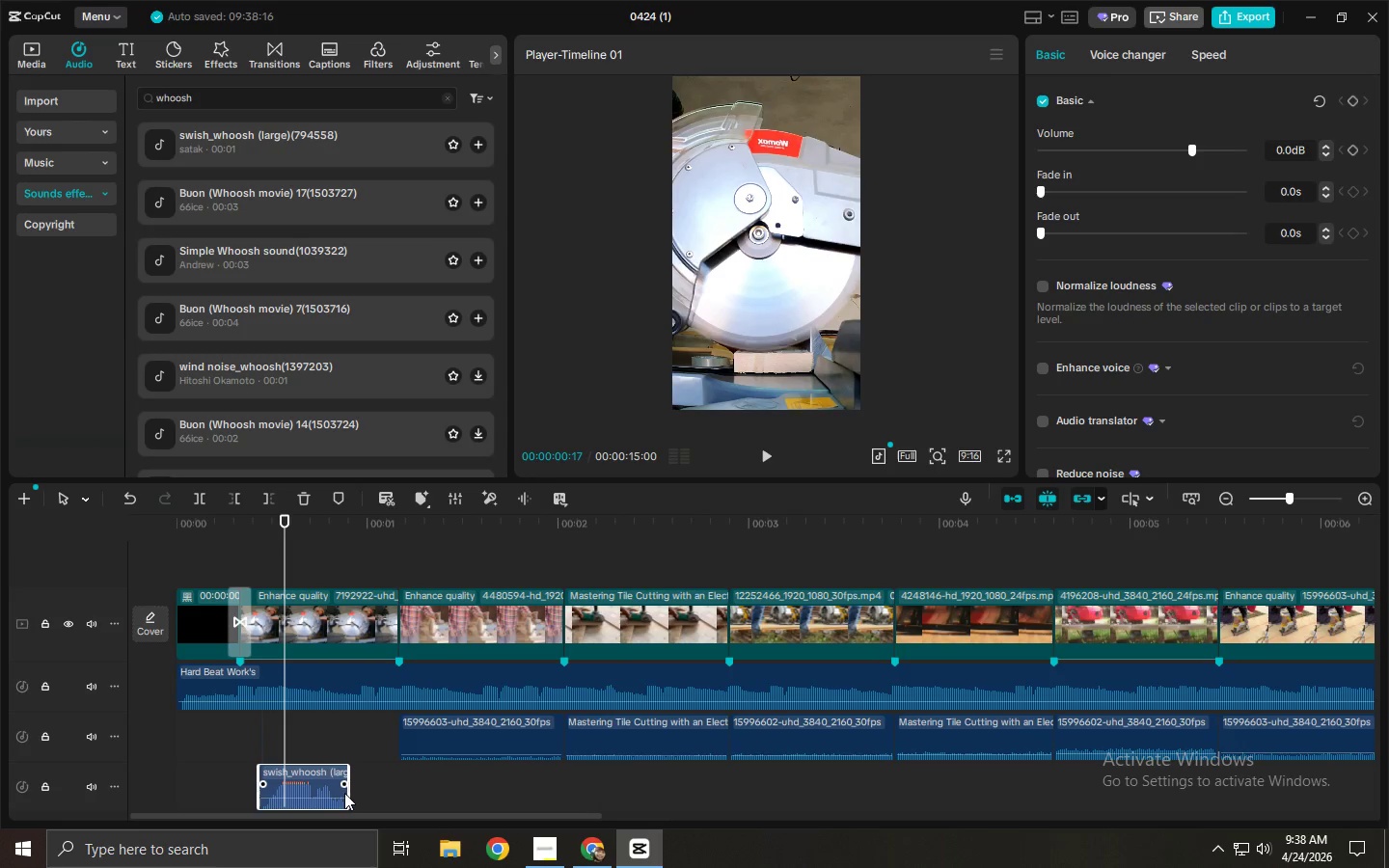 
left_click_drag(start_coordinate=[344, 793], to_coordinate=[395, 789])
 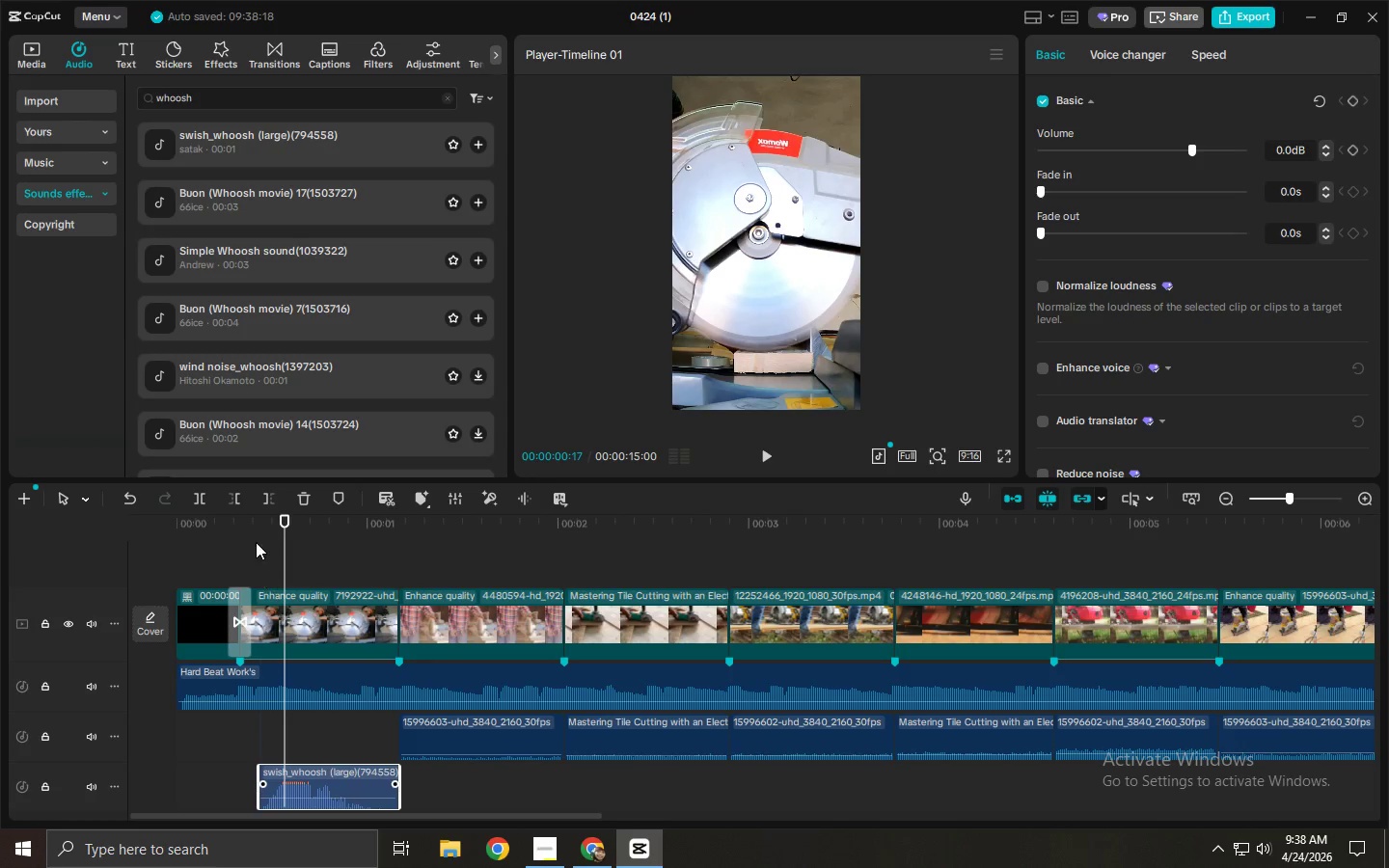 
left_click_drag(start_coordinate=[253, 534], to_coordinate=[240, 534])
 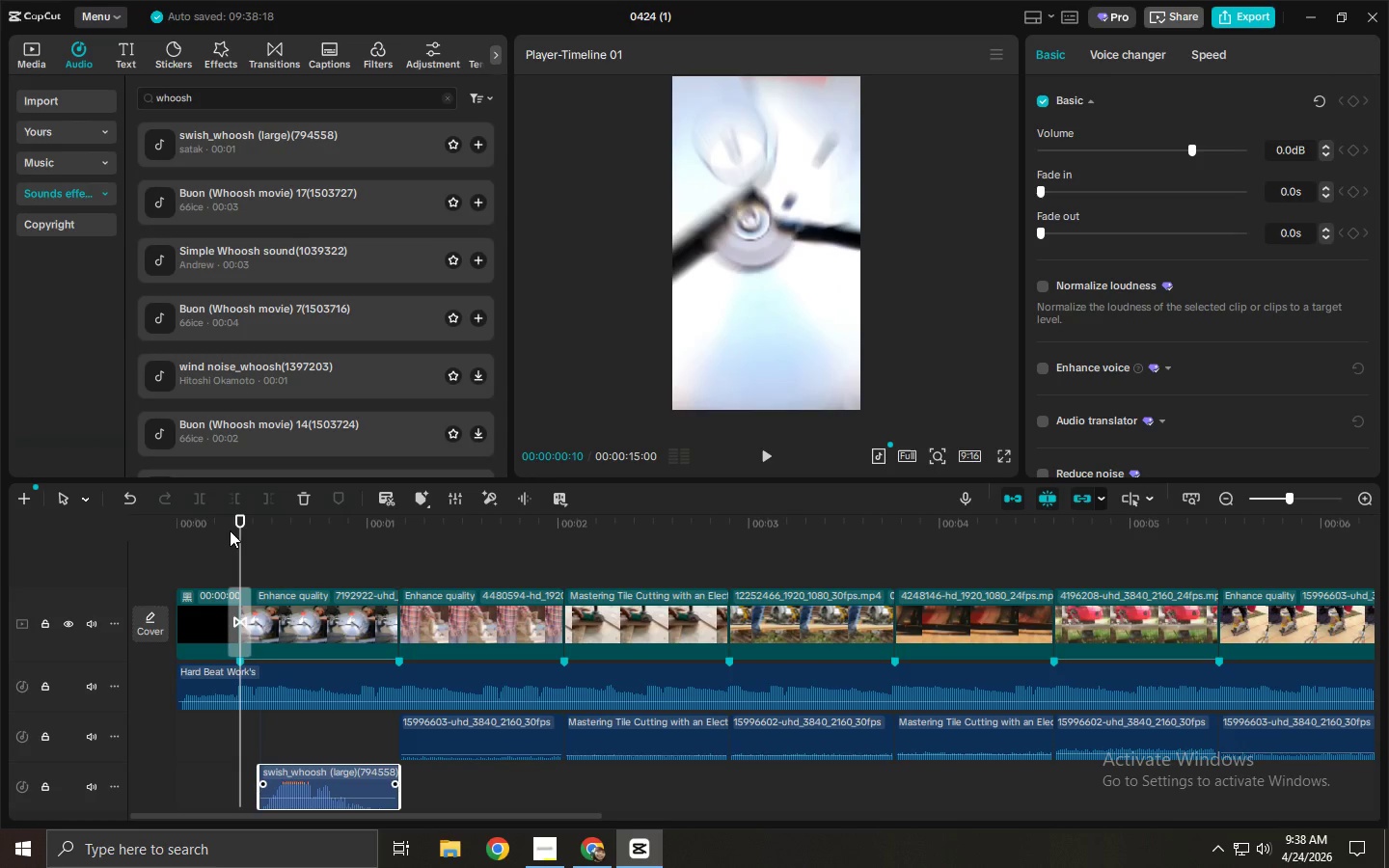 
key(Space)
 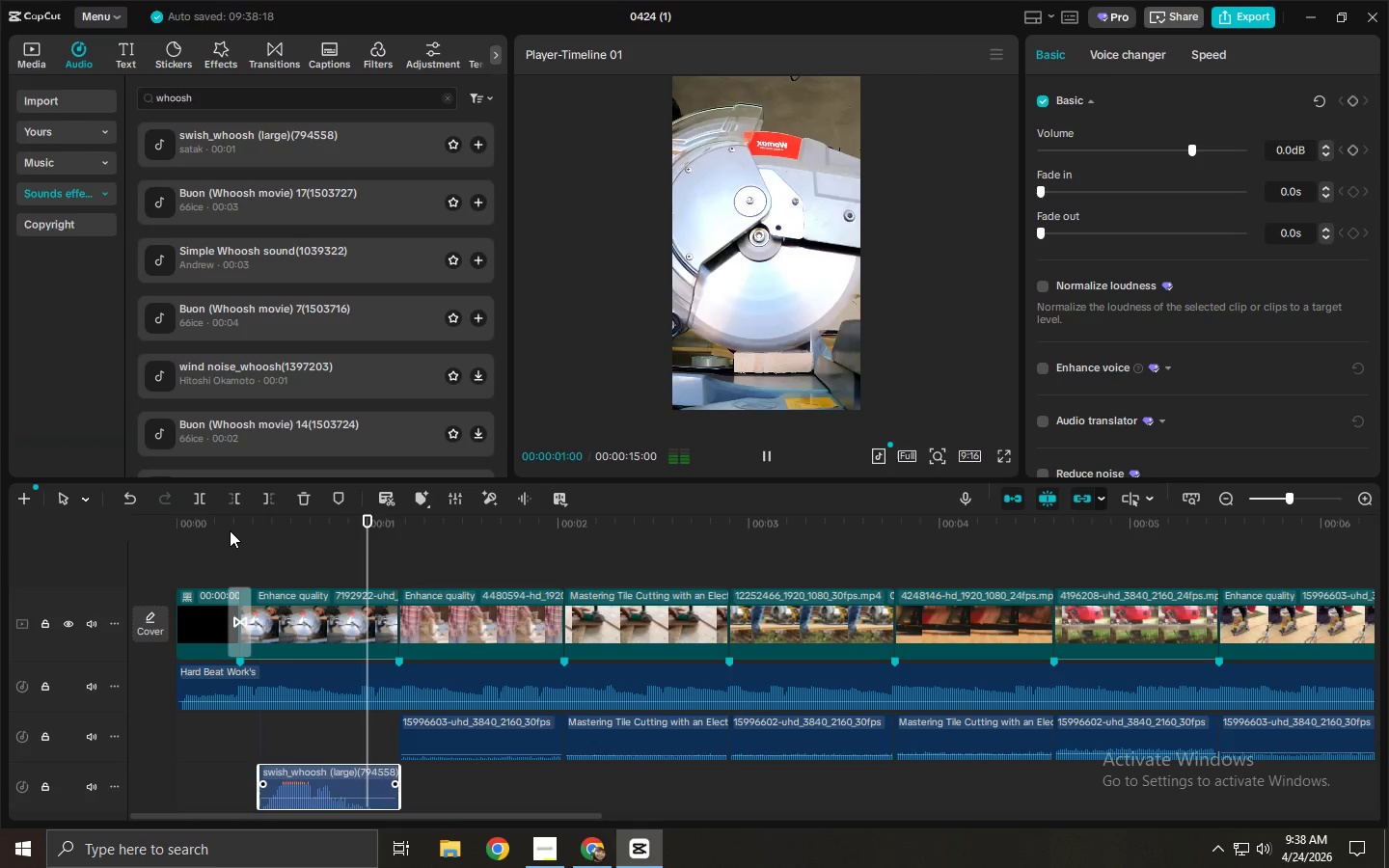 
key(Space)
 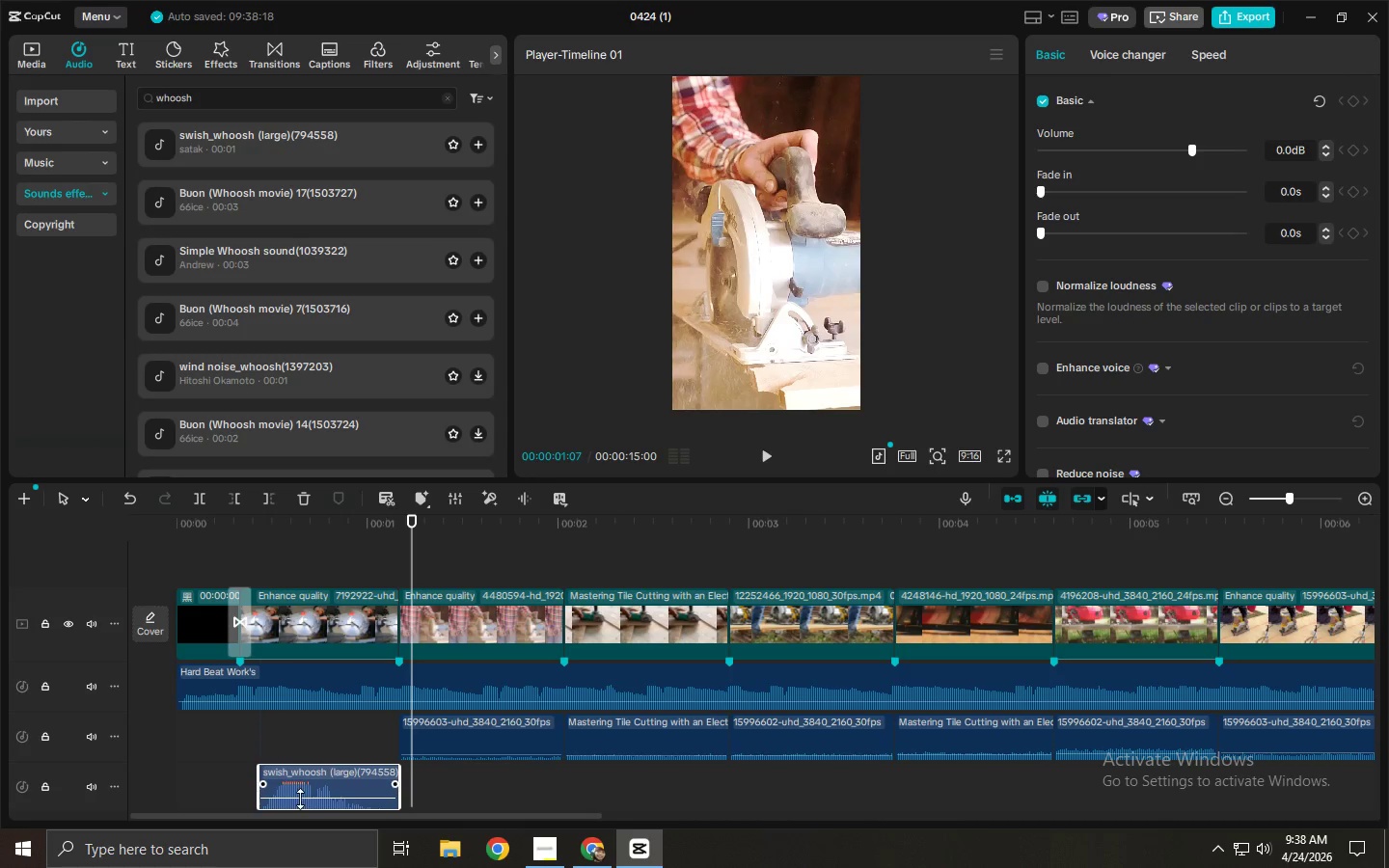 
left_click_drag(start_coordinate=[300, 799], to_coordinate=[300, 805])
 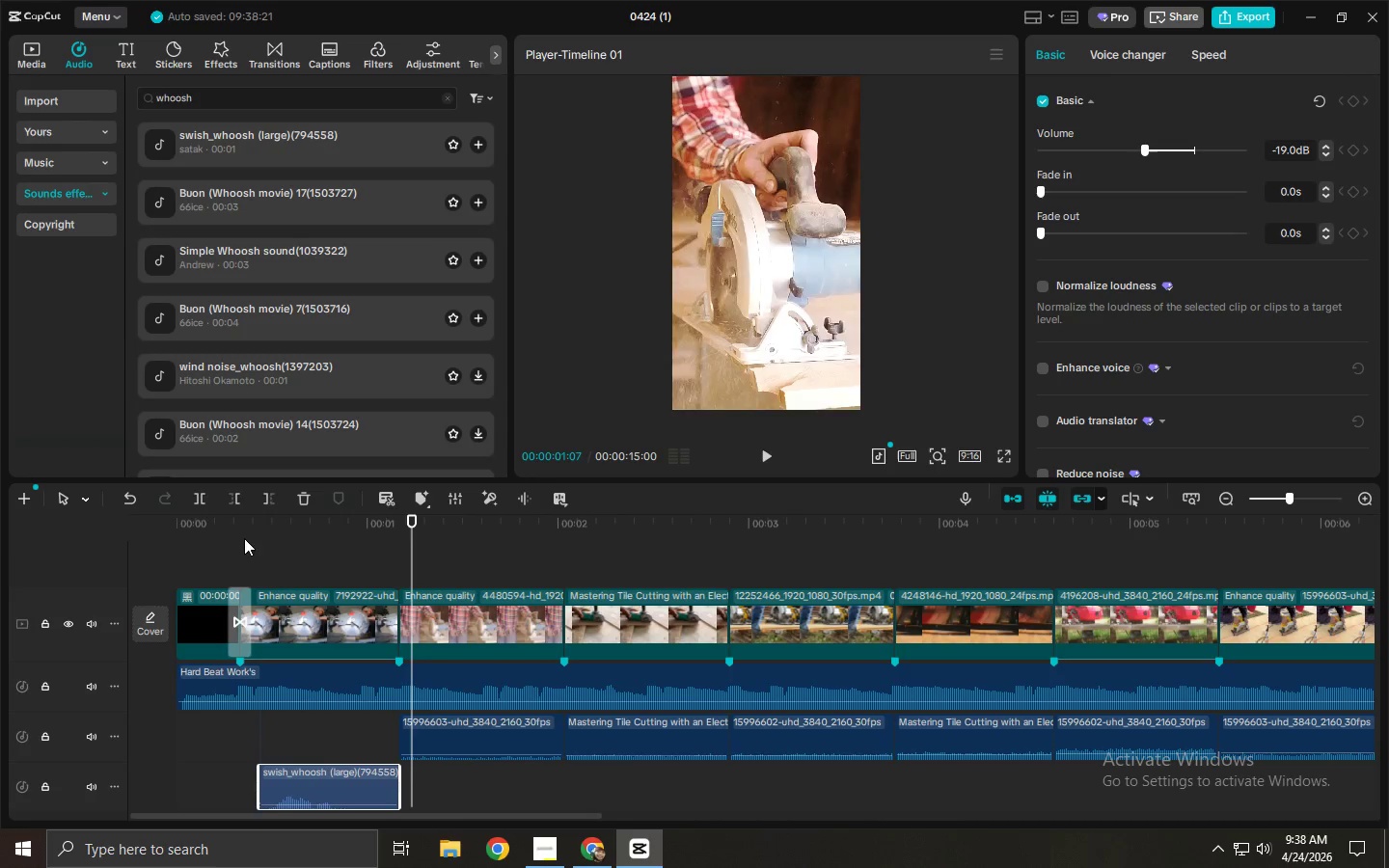 
left_click_drag(start_coordinate=[229, 530], to_coordinate=[162, 528])
 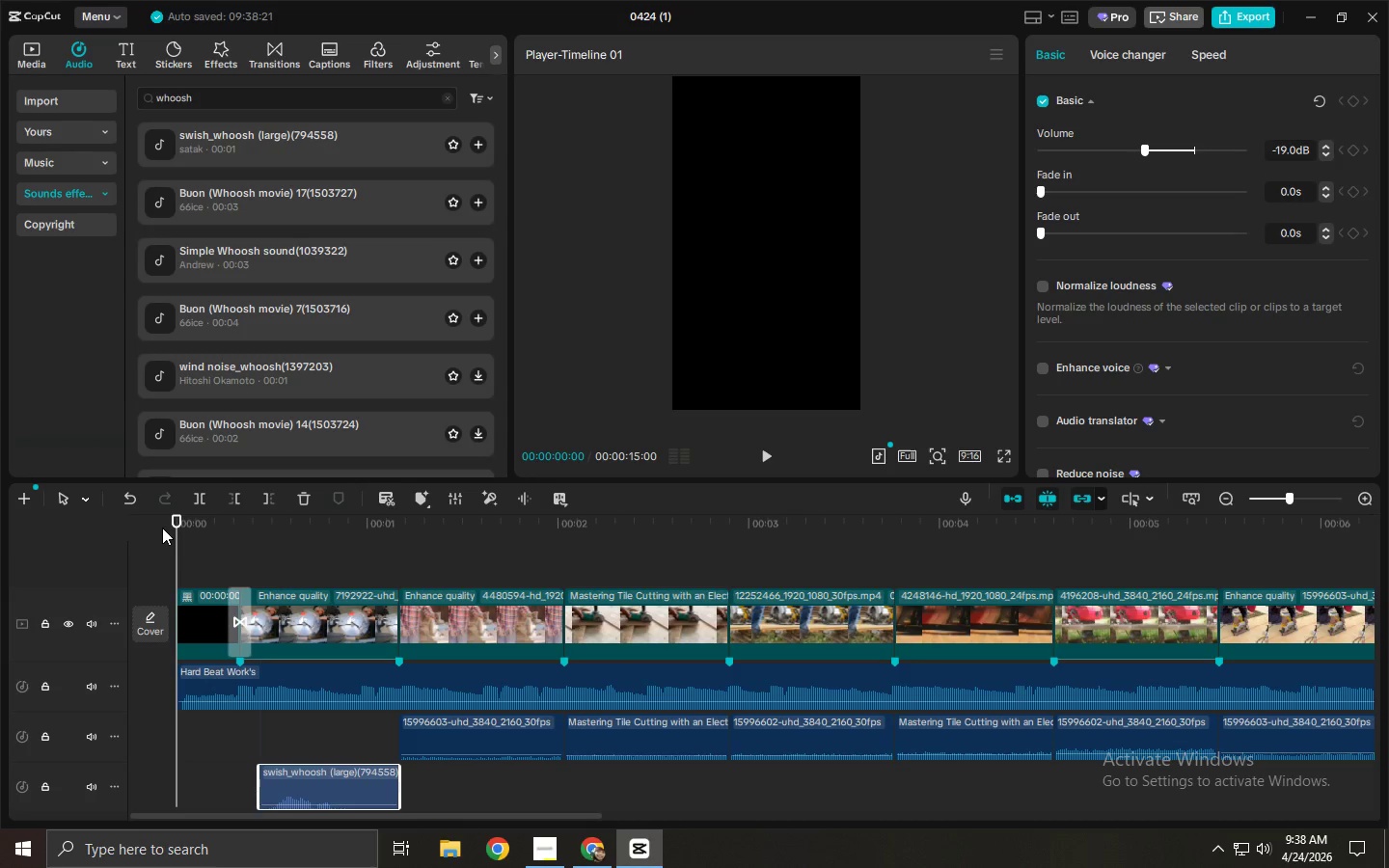 
wait(8.44)
 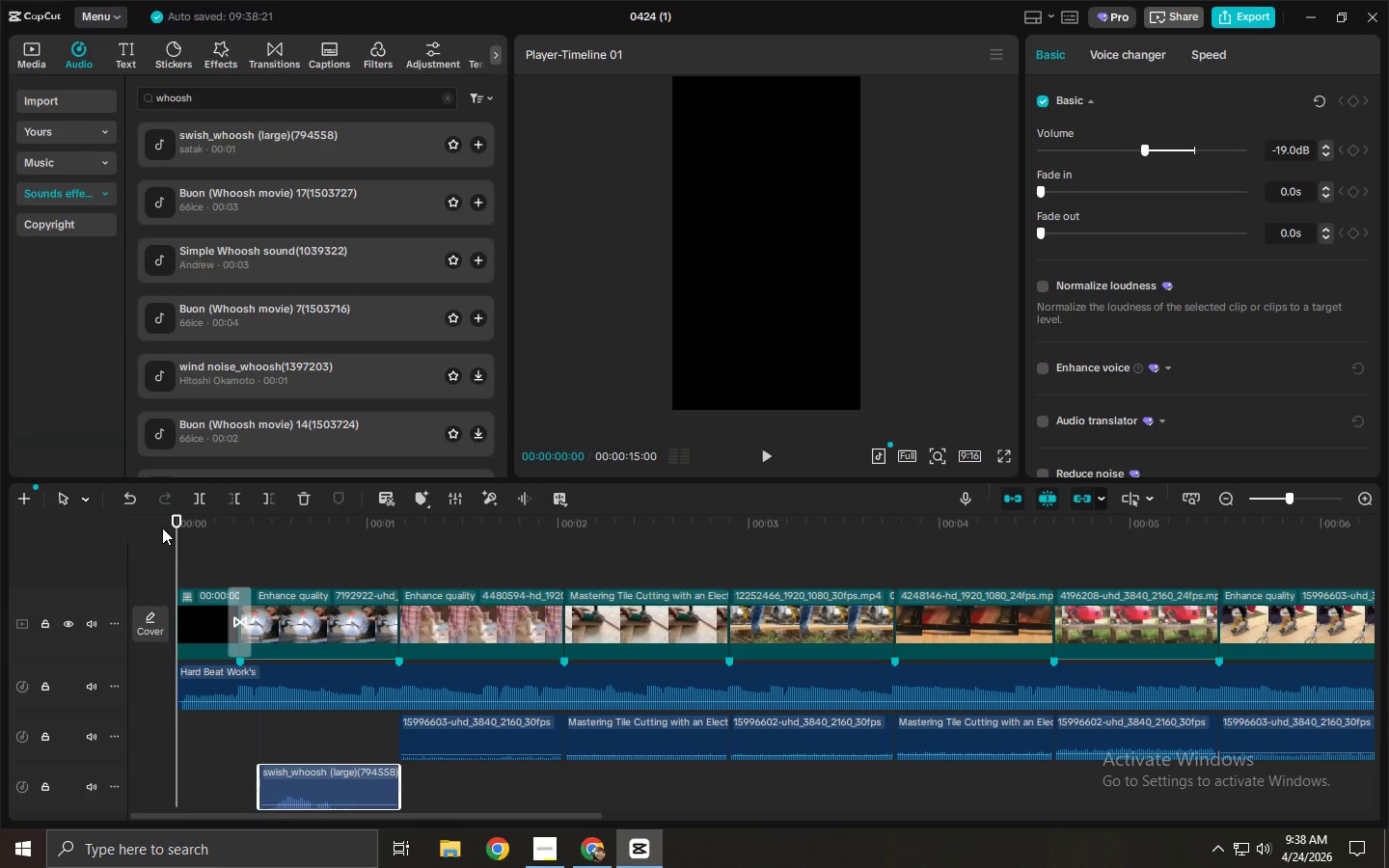 
key(Space)
 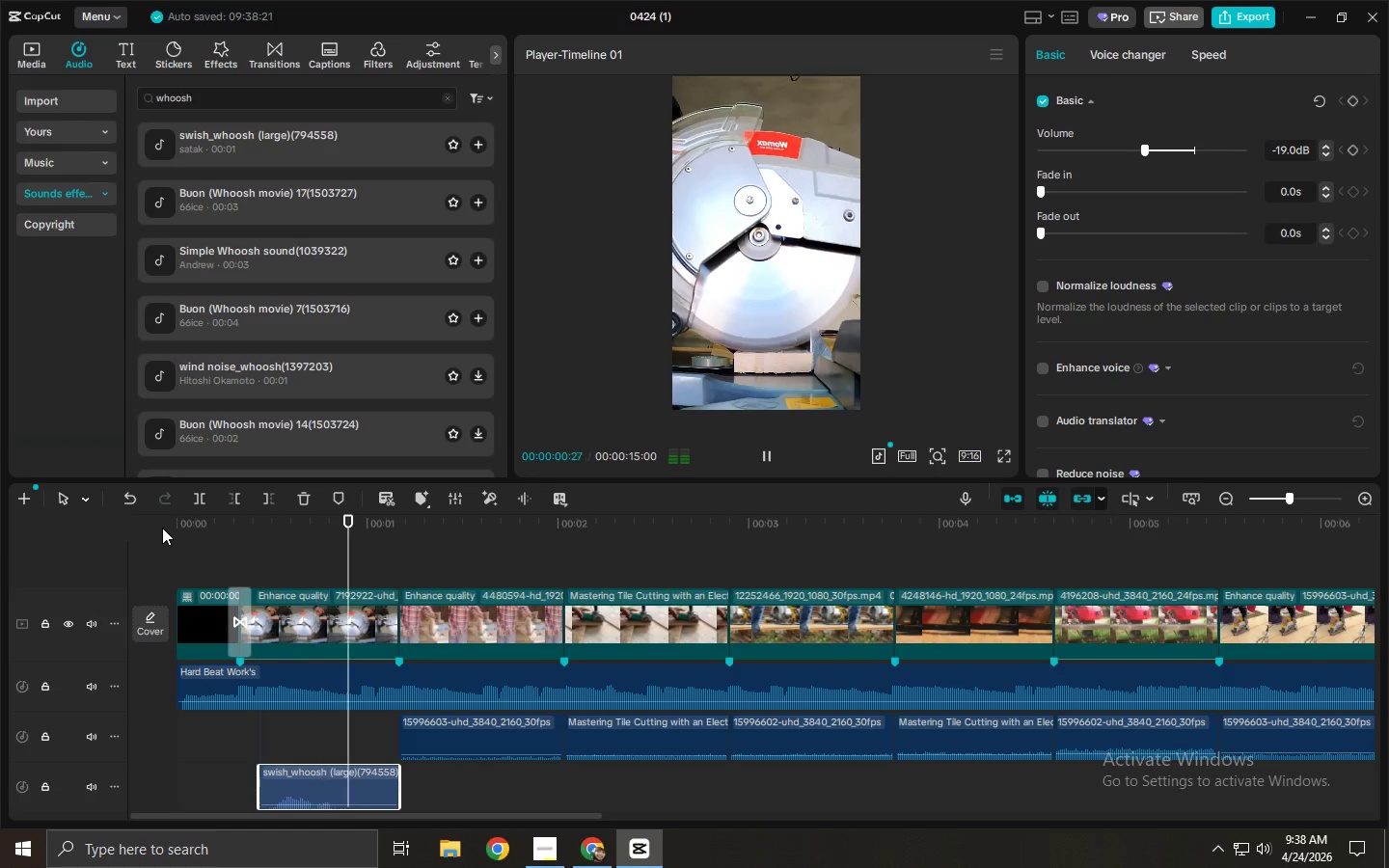 
key(Space)
 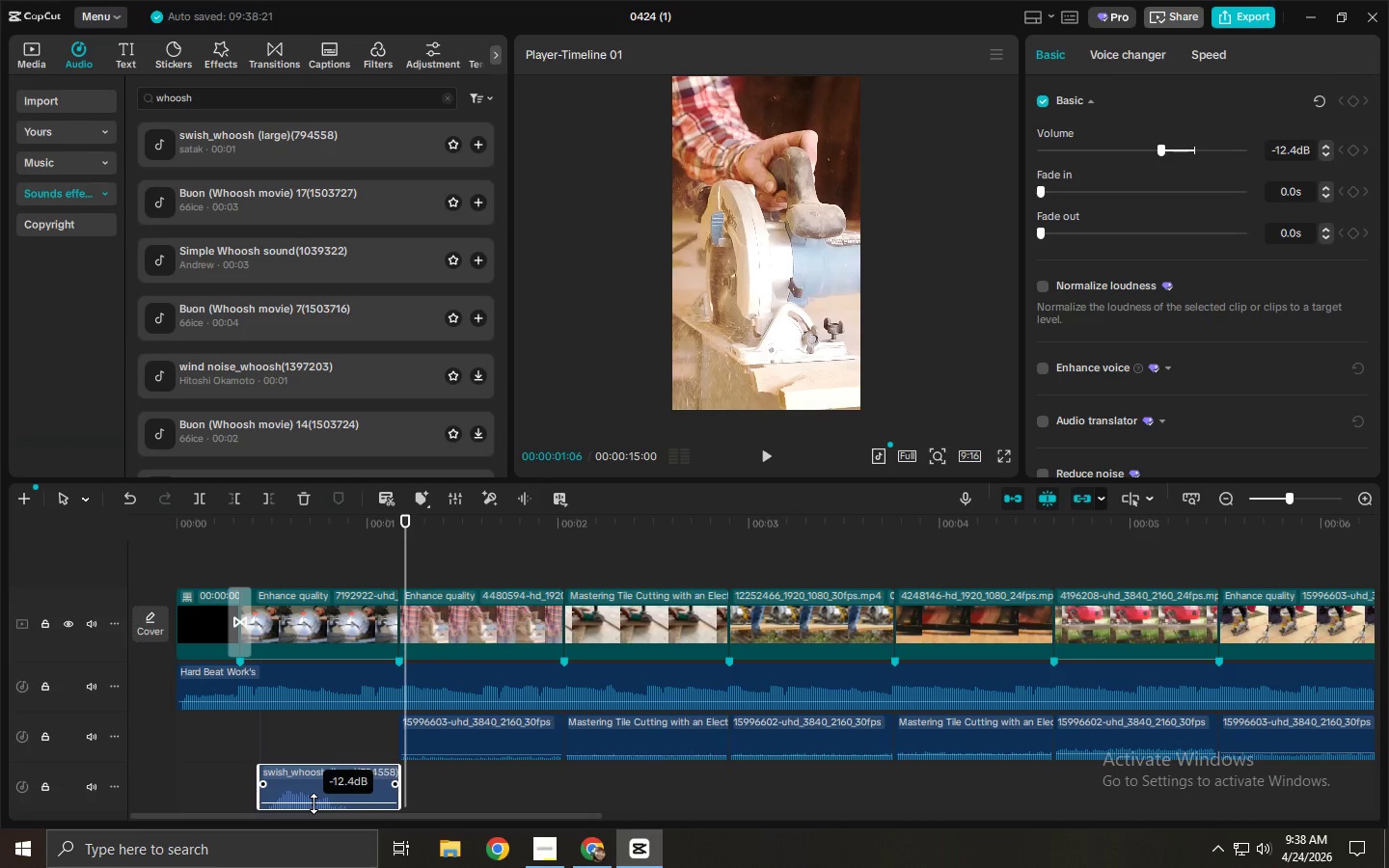 
left_click_drag(start_coordinate=[252, 528], to_coordinate=[214, 528])
 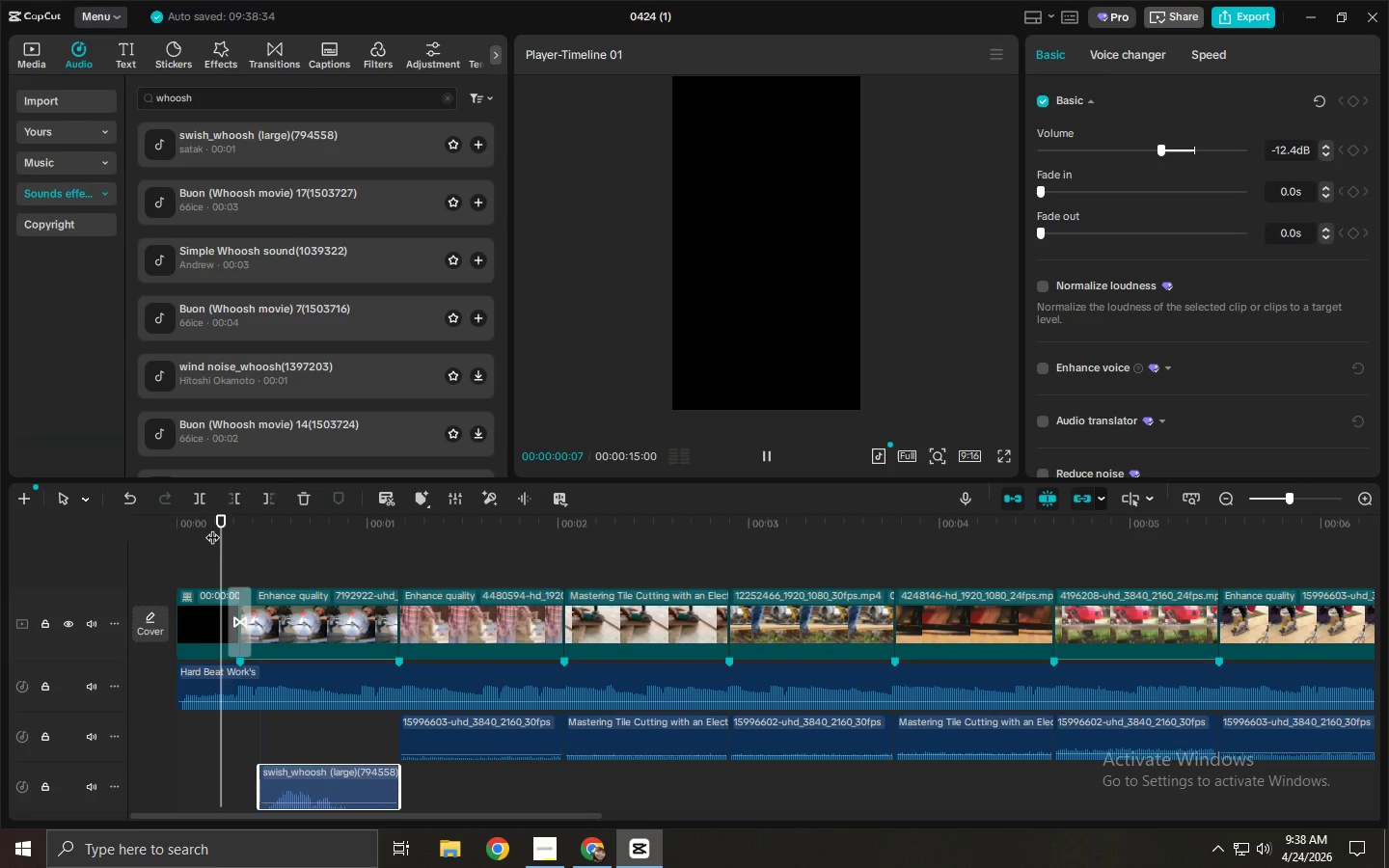 
key(Space)
 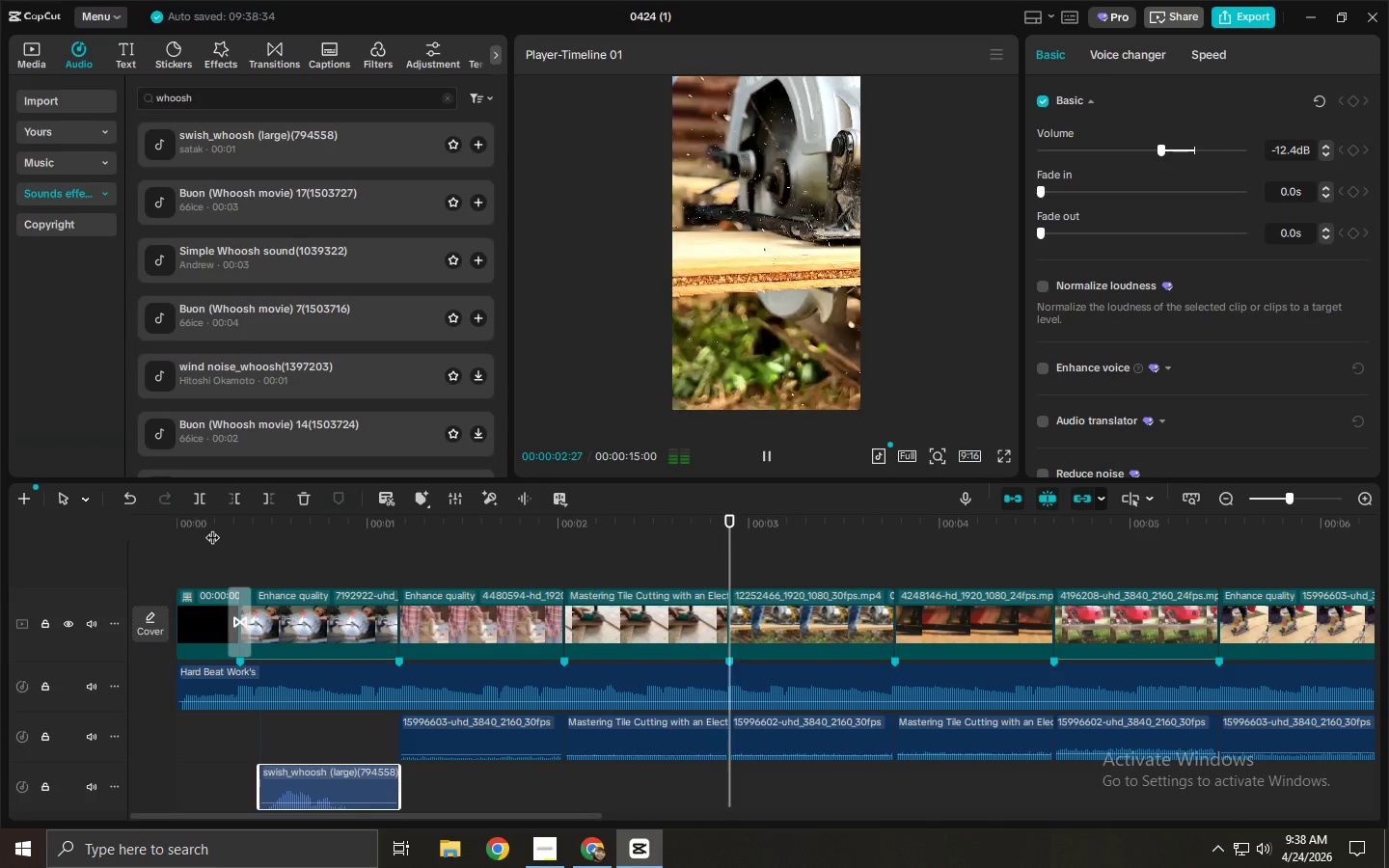 
left_click_drag(start_coordinate=[570, 817], to_coordinate=[826, 820])
 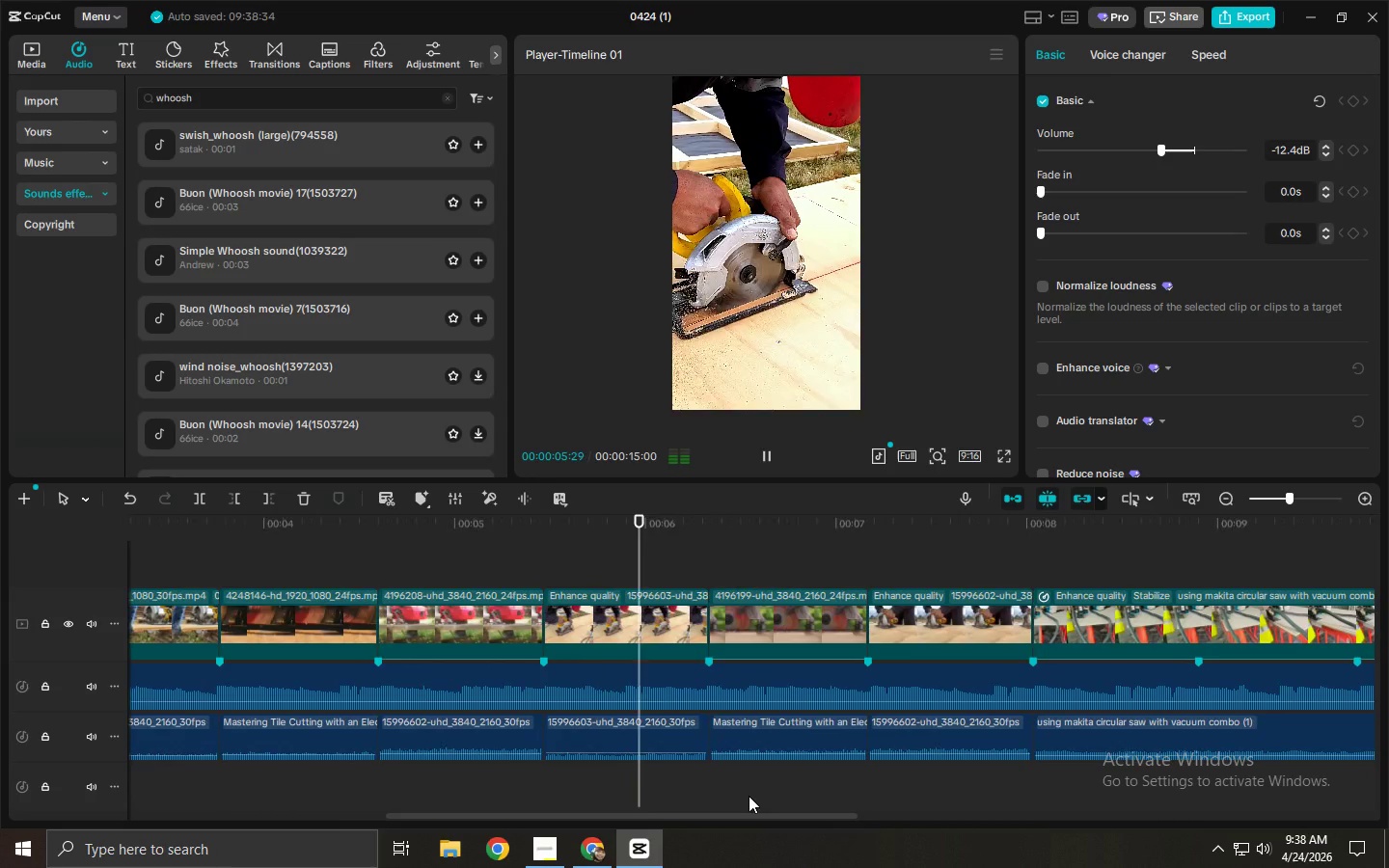 
key(Space)
 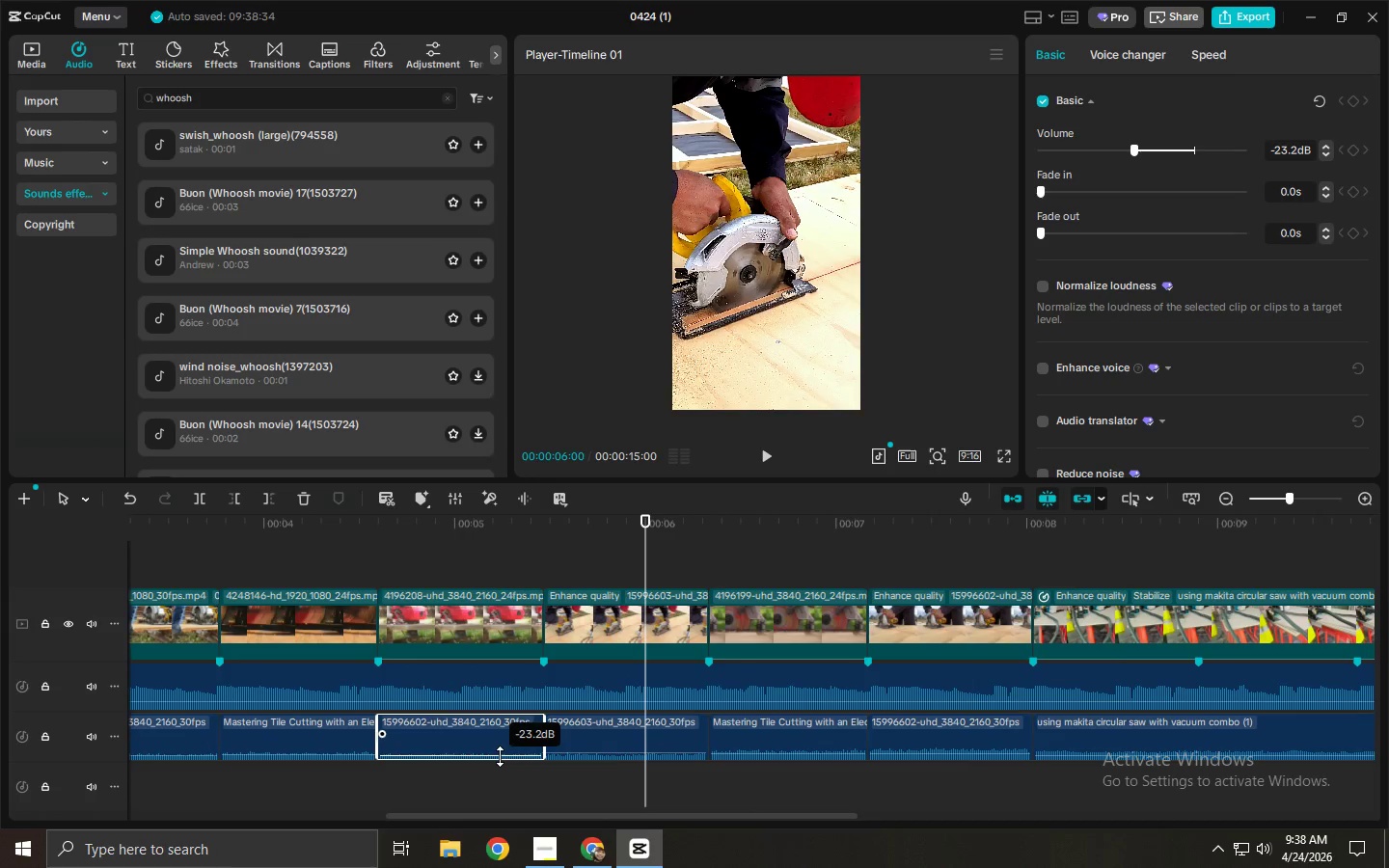 
key(Space)
 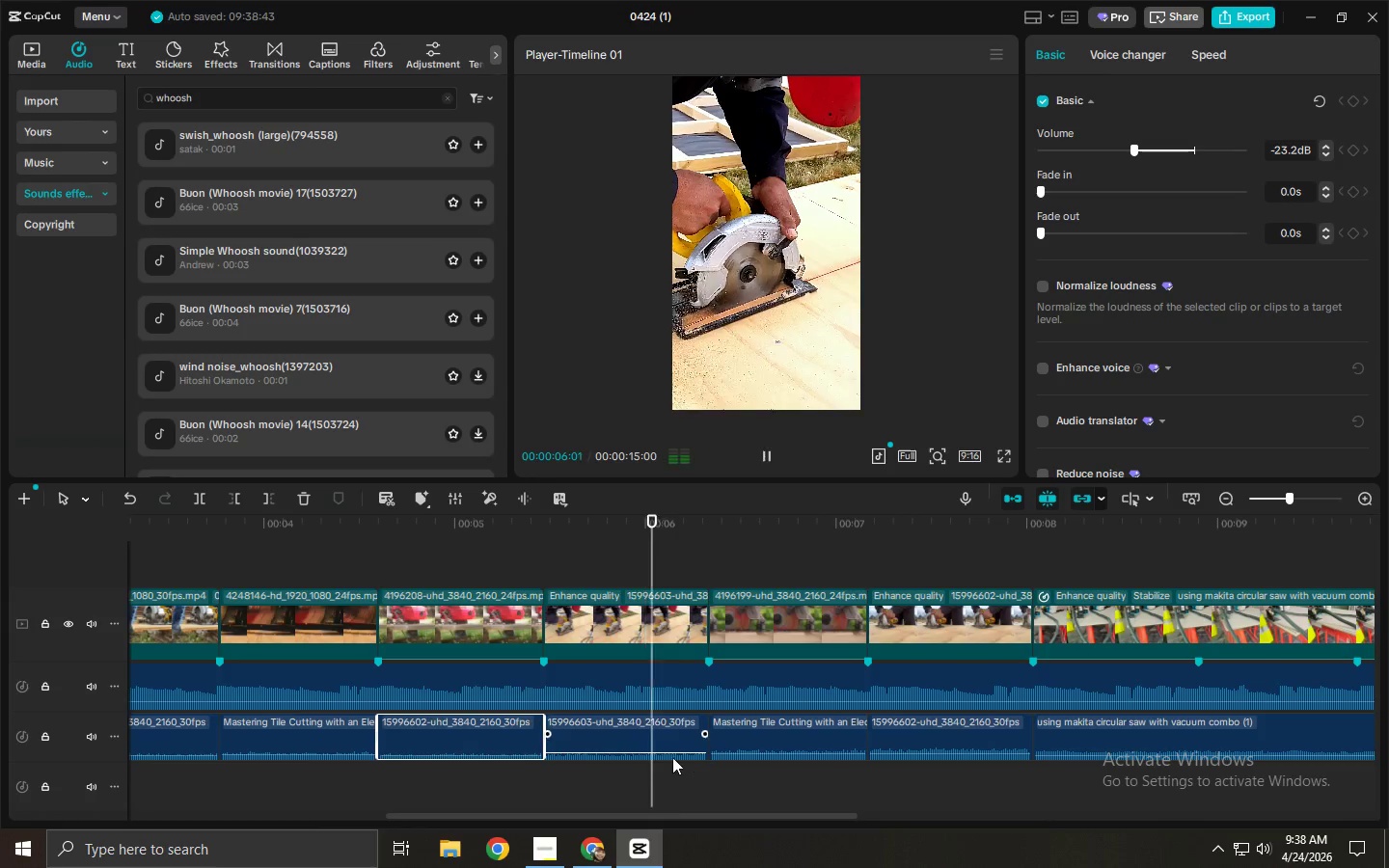 
key(Space)
 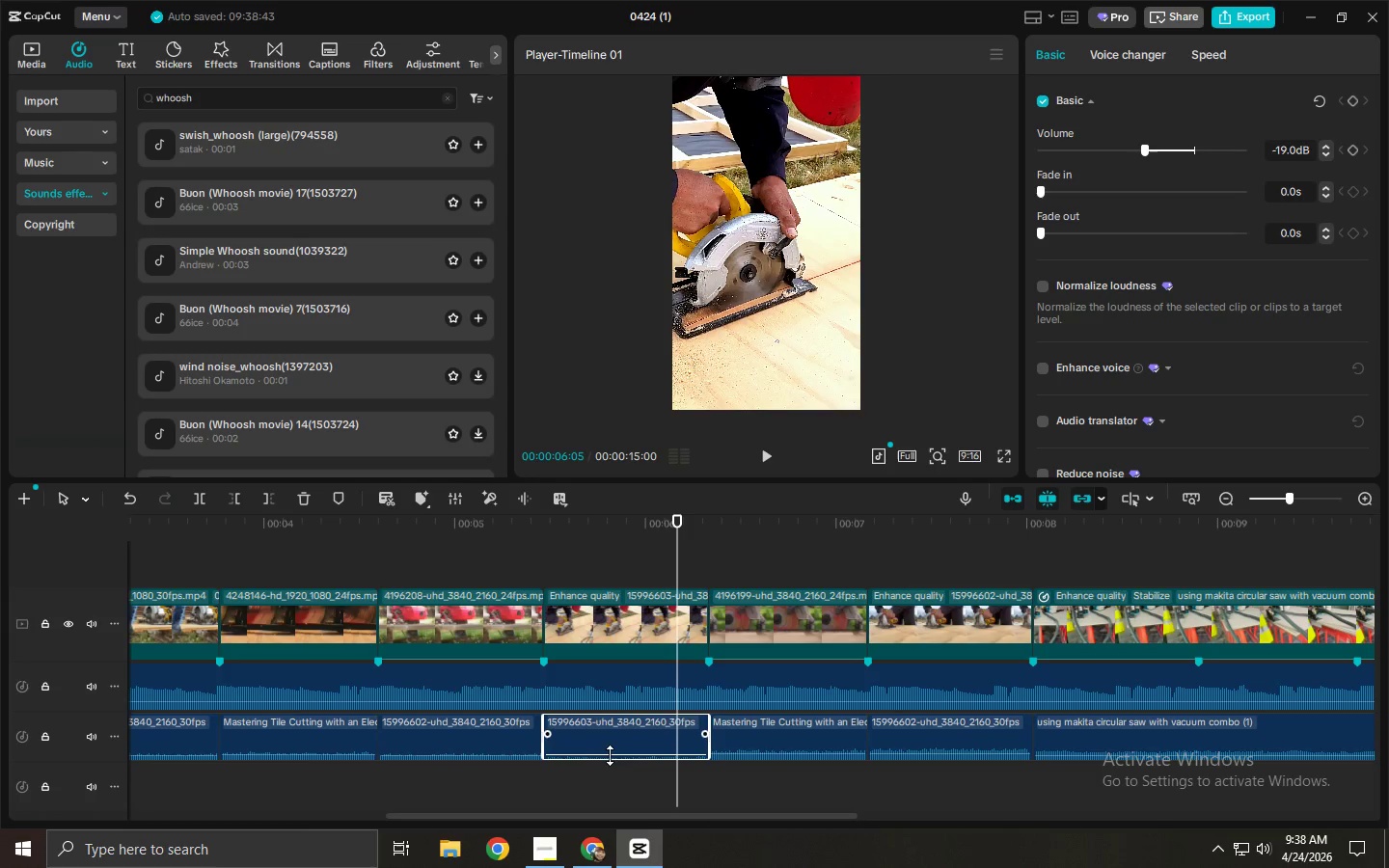 
left_click_drag(start_coordinate=[451, 538], to_coordinate=[340, 537])
 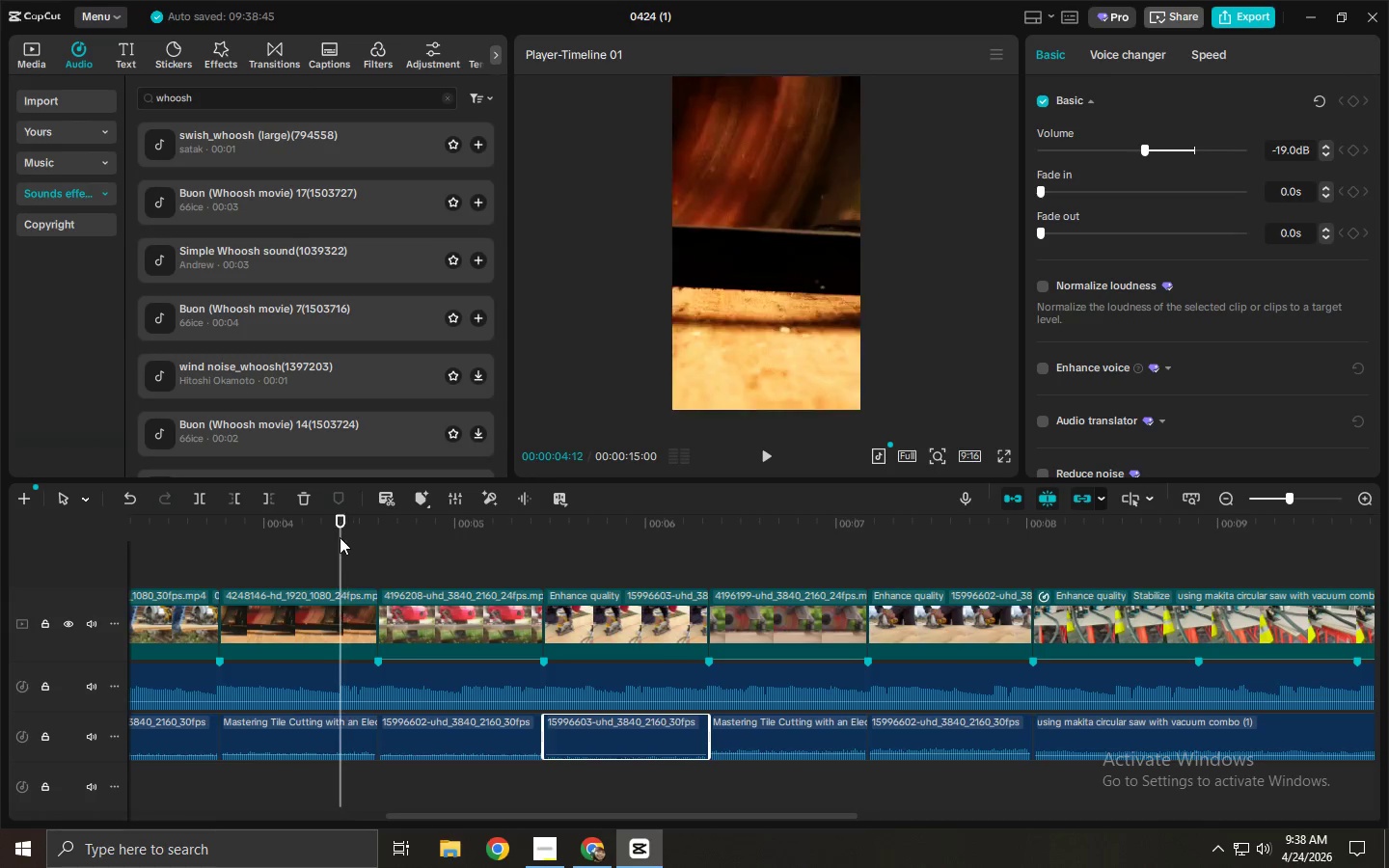 
key(Space)
 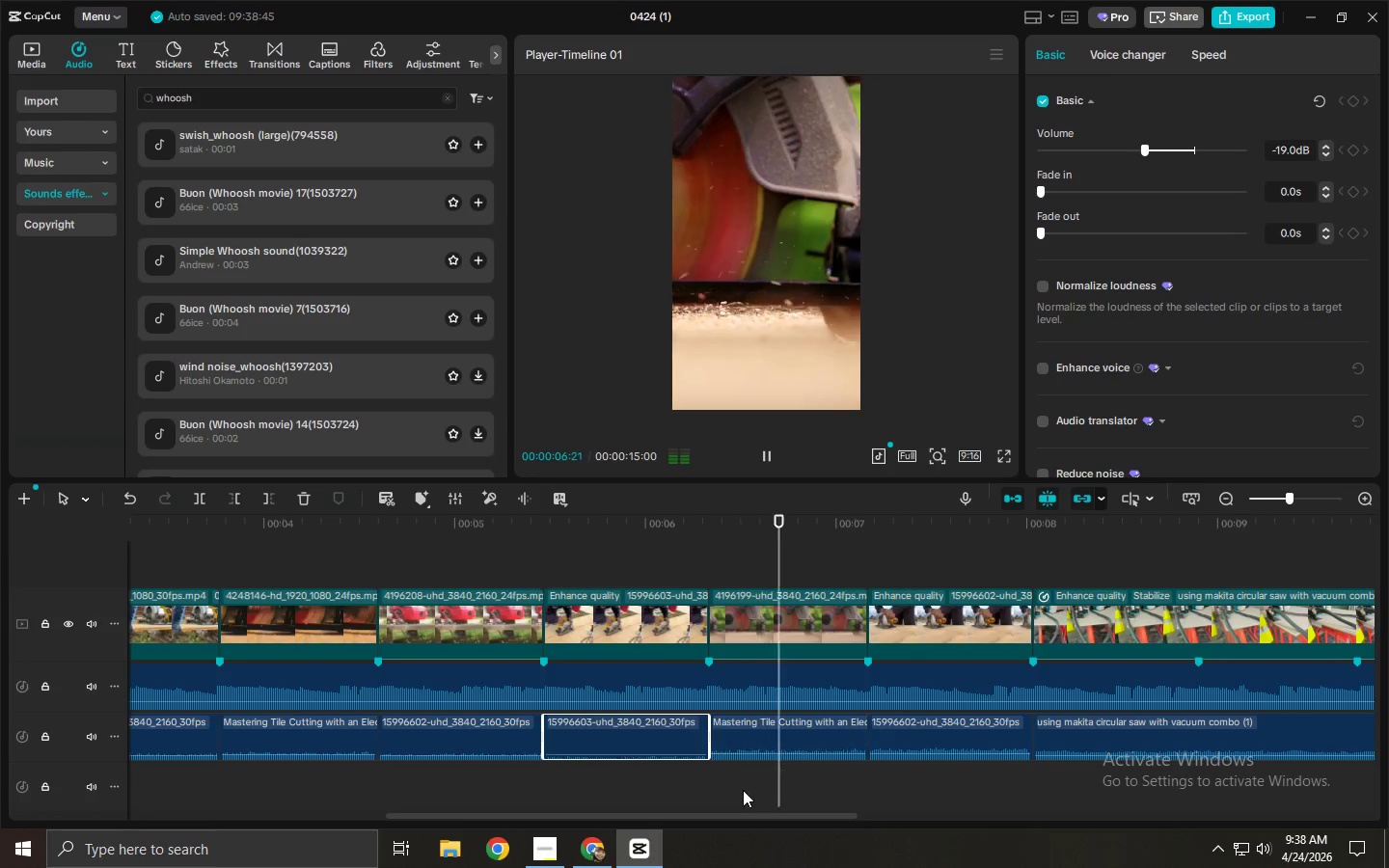 
left_click_drag(start_coordinate=[758, 822], to_coordinate=[804, 823])
 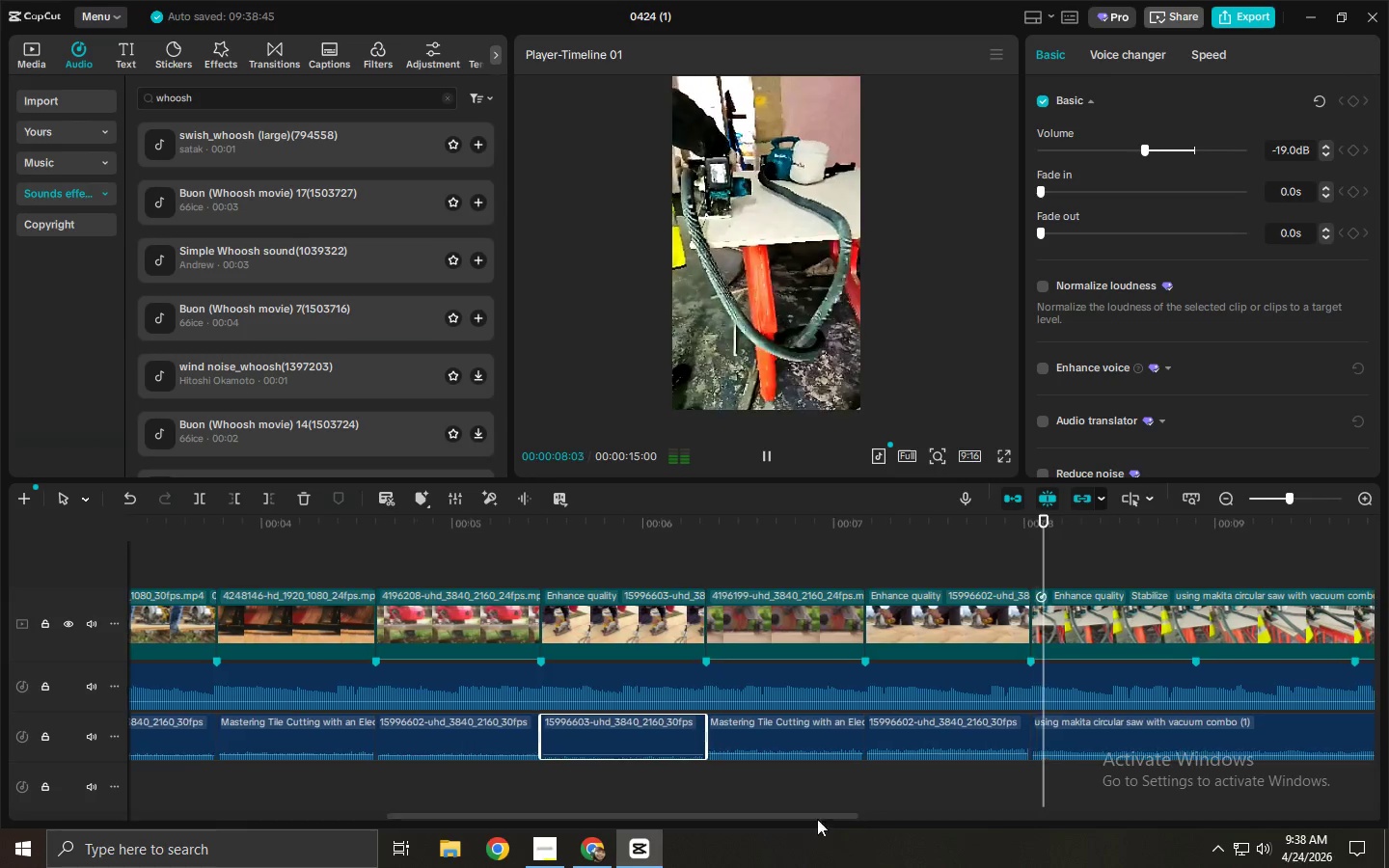 
left_click_drag(start_coordinate=[796, 819], to_coordinate=[1236, 821])
 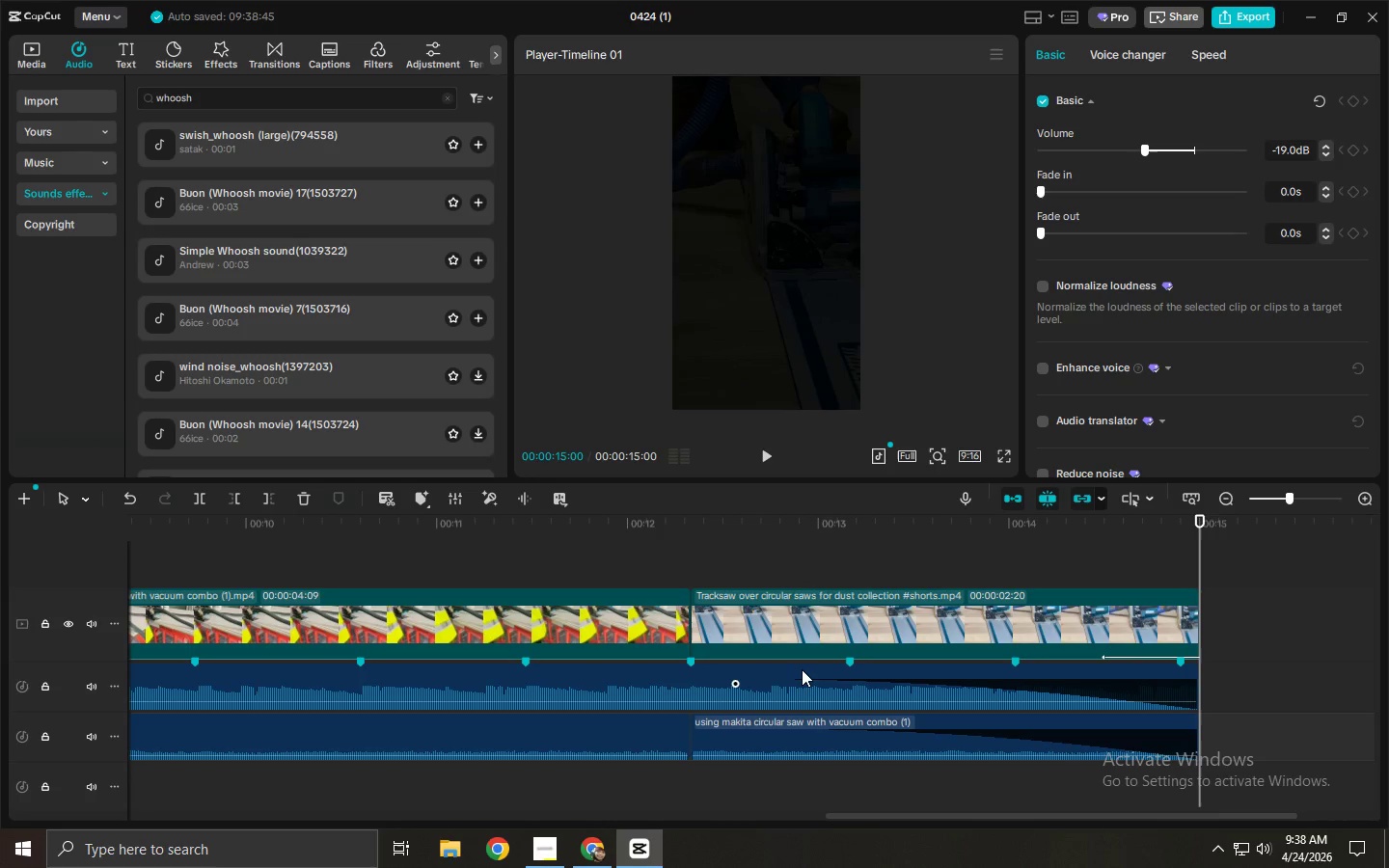 
key(Space)
 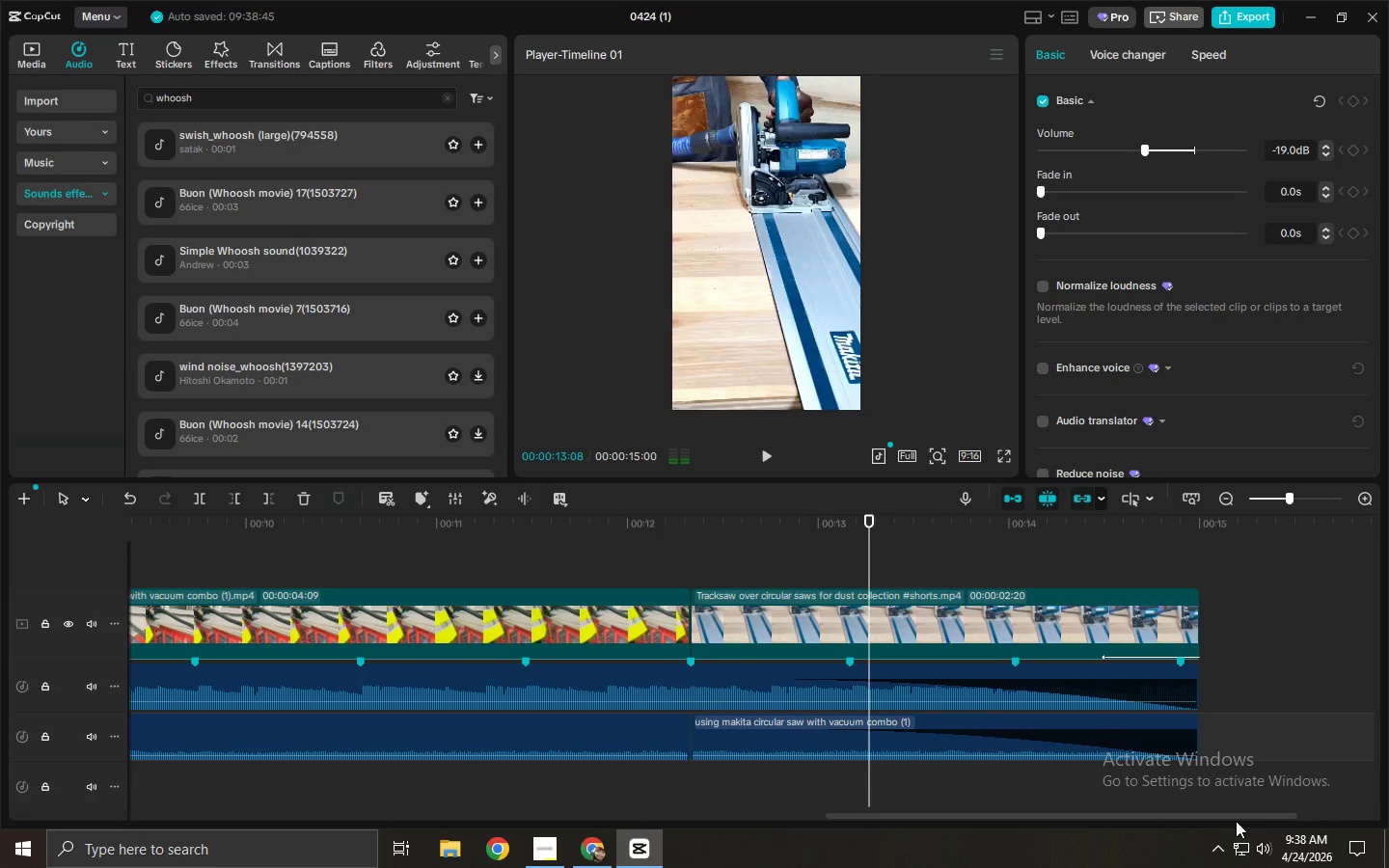 
key(Space)
 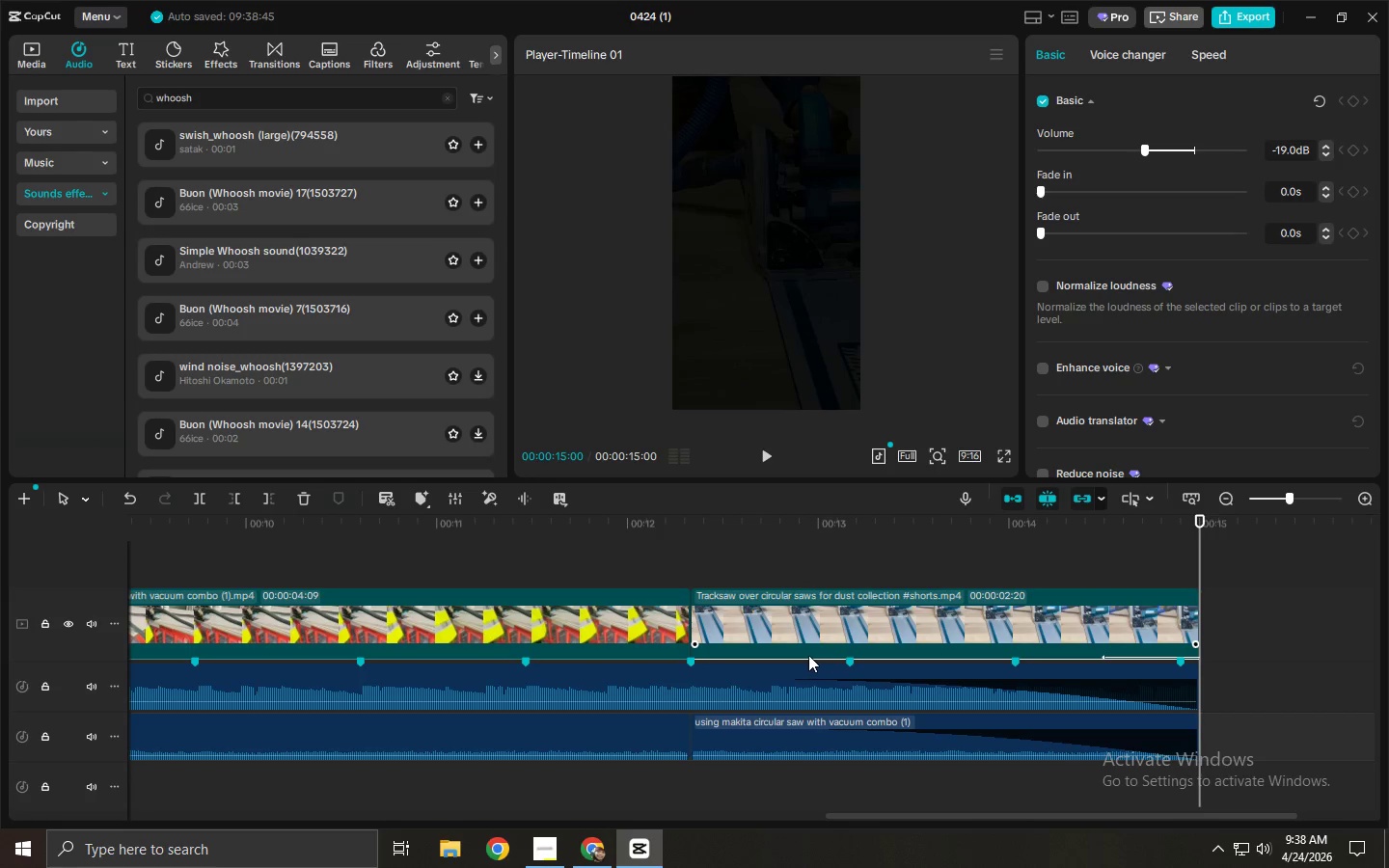 
left_click_drag(start_coordinate=[804, 659], to_coordinate=[804, 649])
 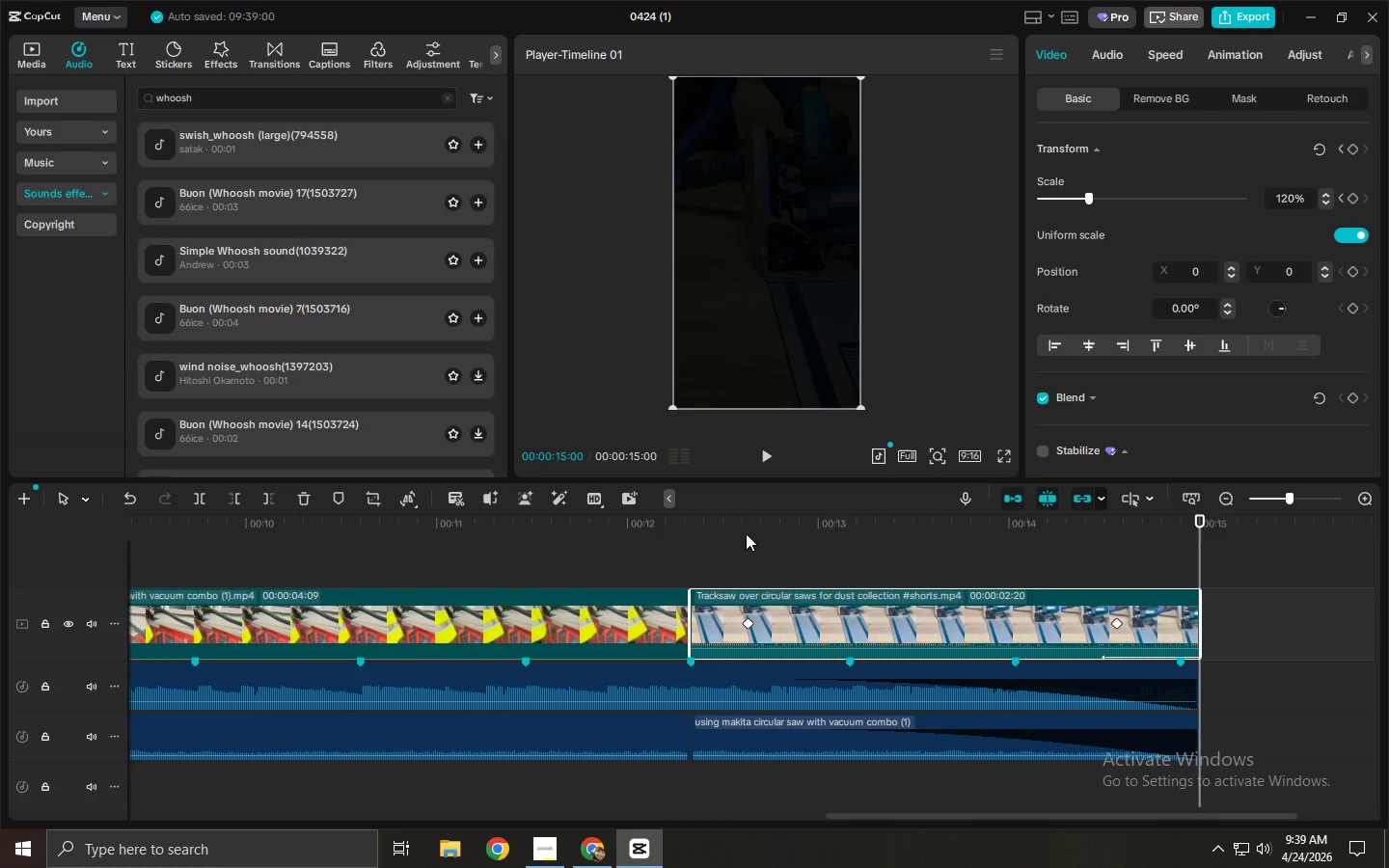 
left_click([741, 531])
 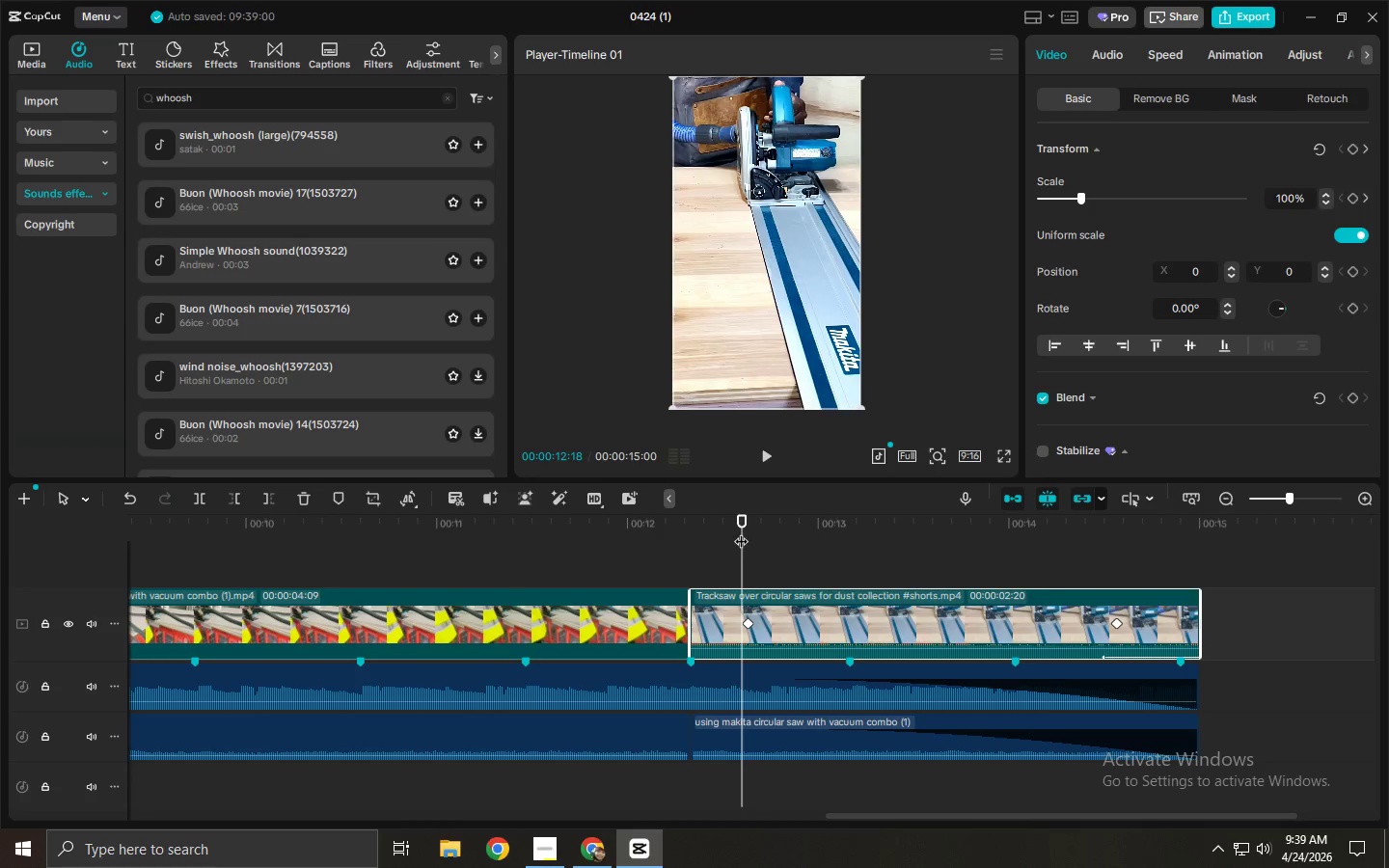 
key(Space)
 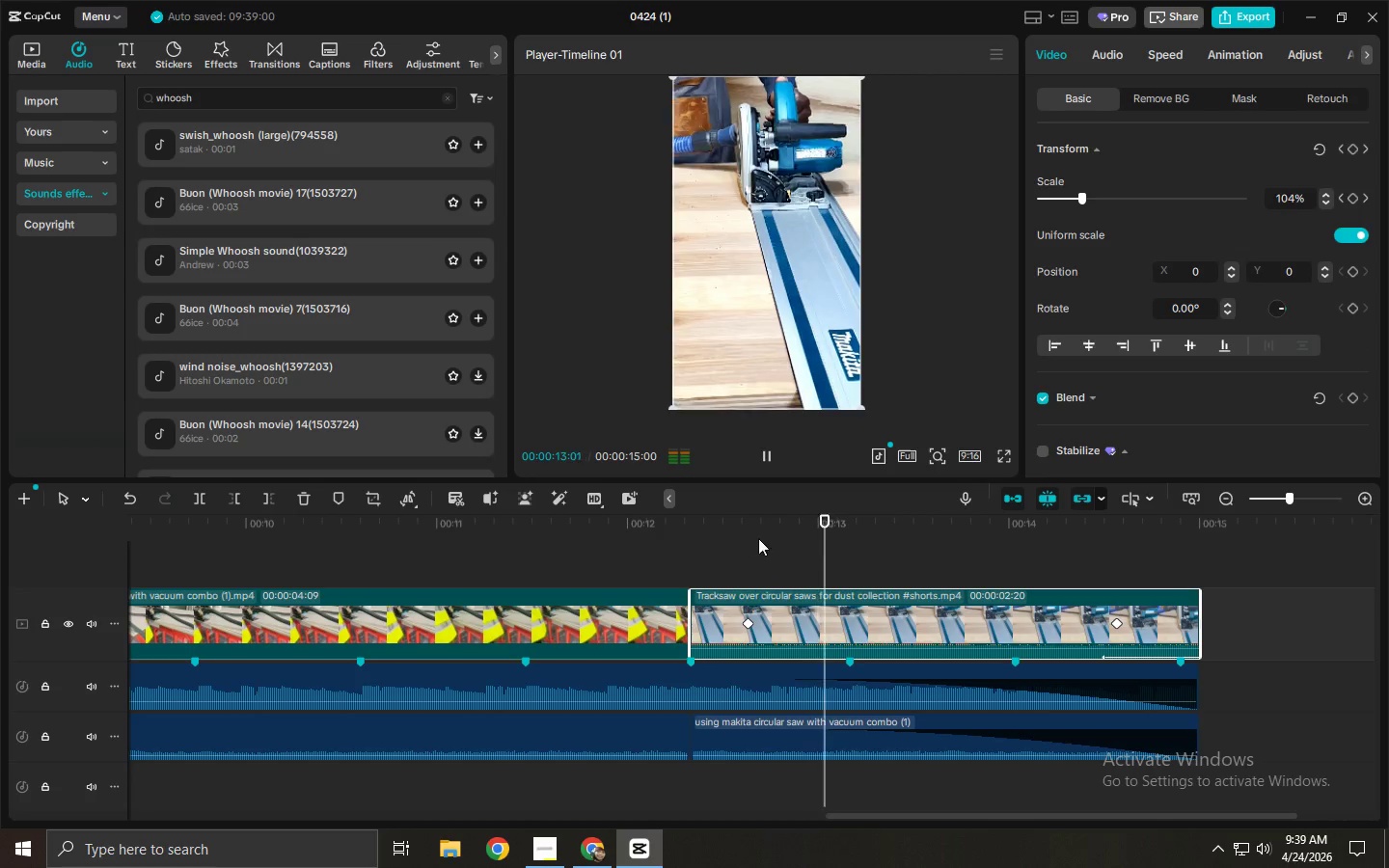 
key(Space)
 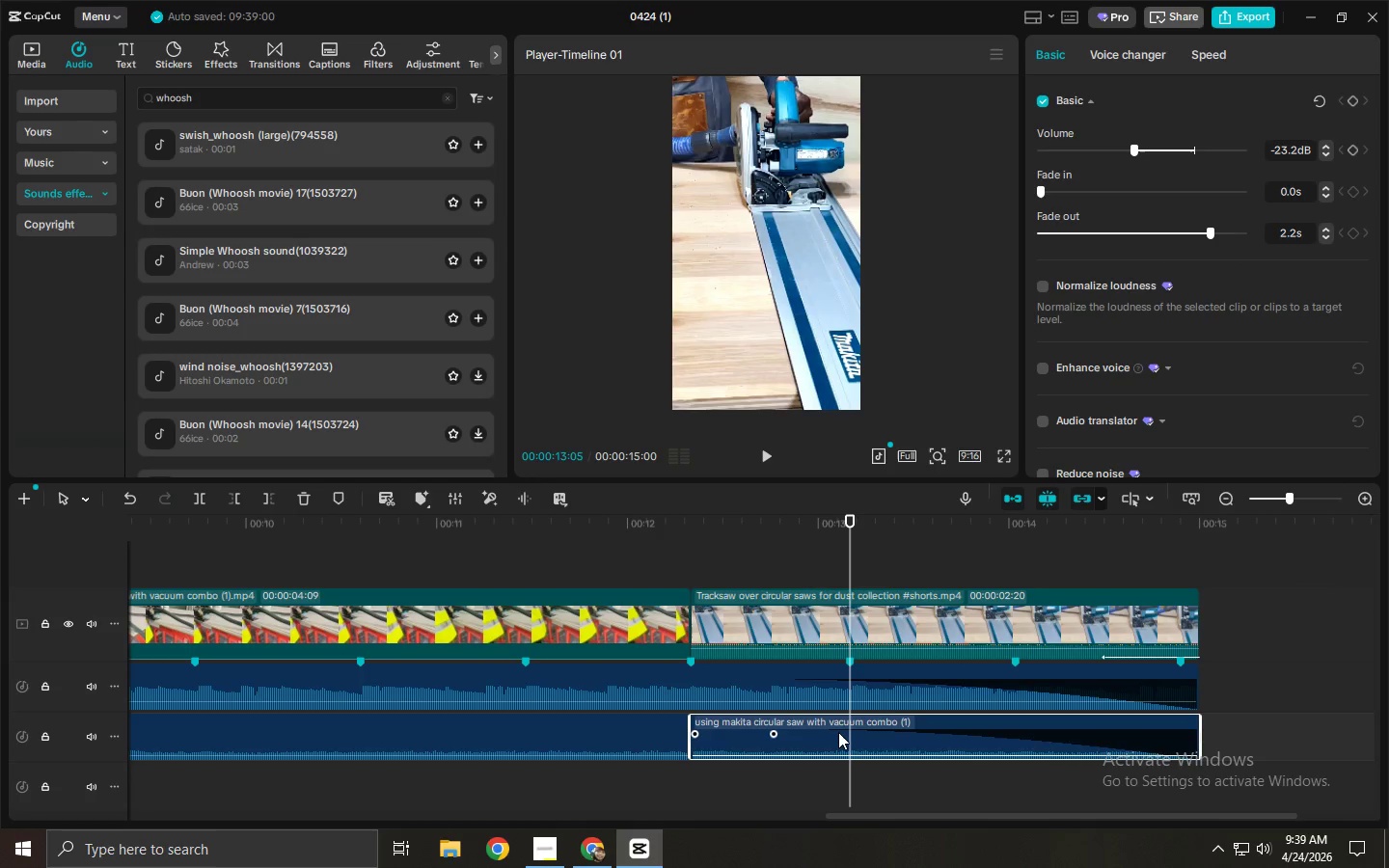 
key(Delete)
 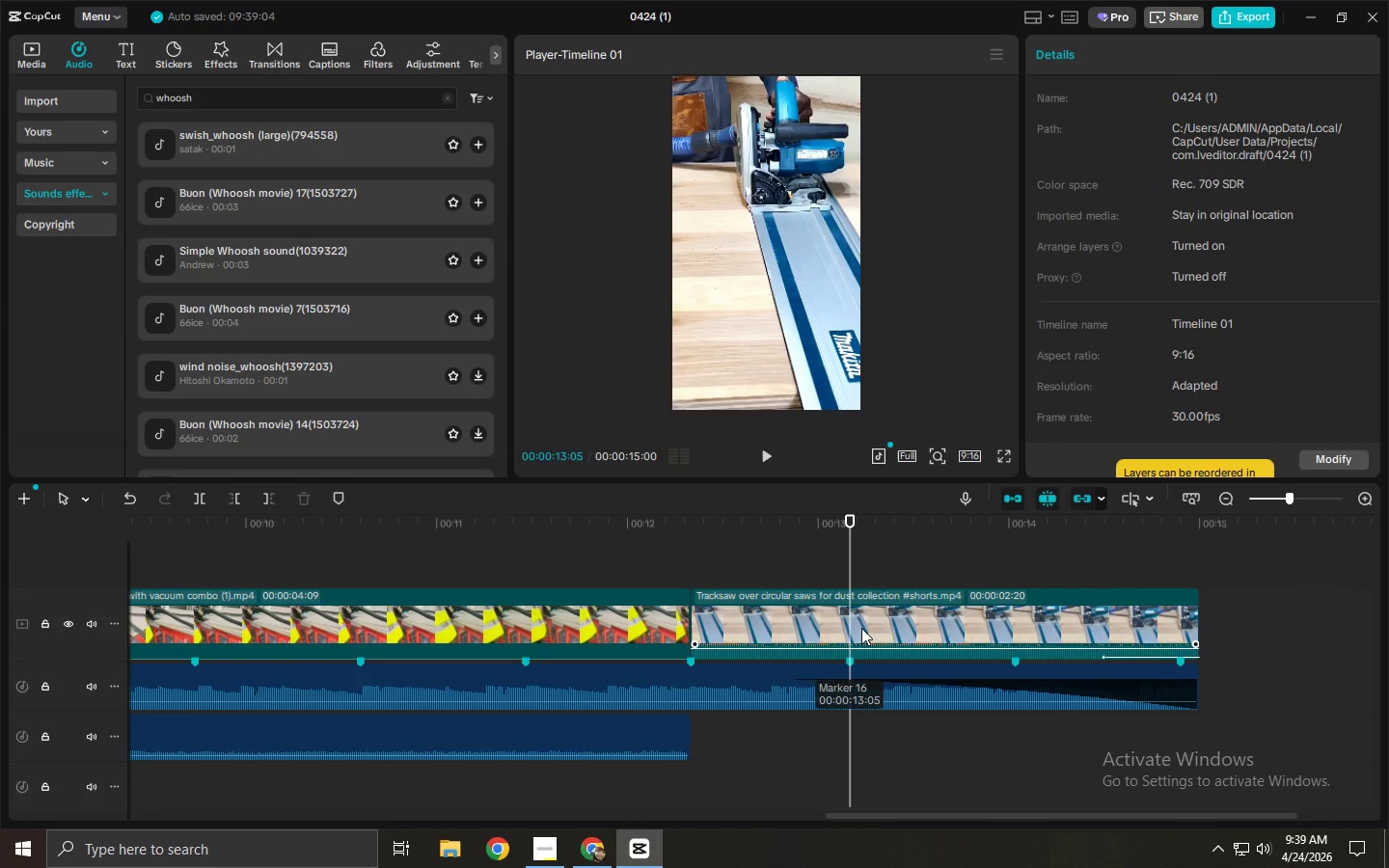 
right_click([861, 627])
 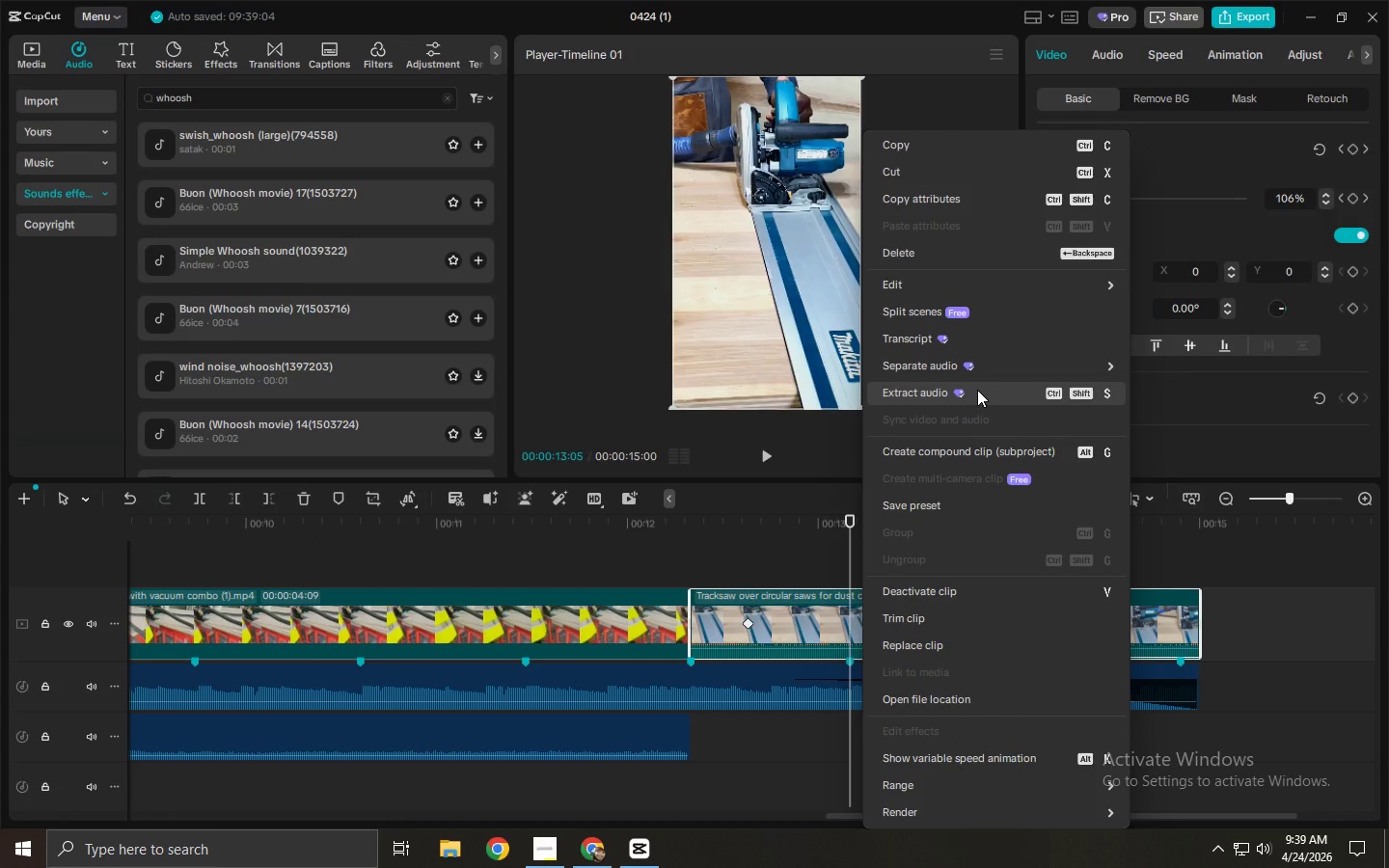 
left_click([977, 390])
 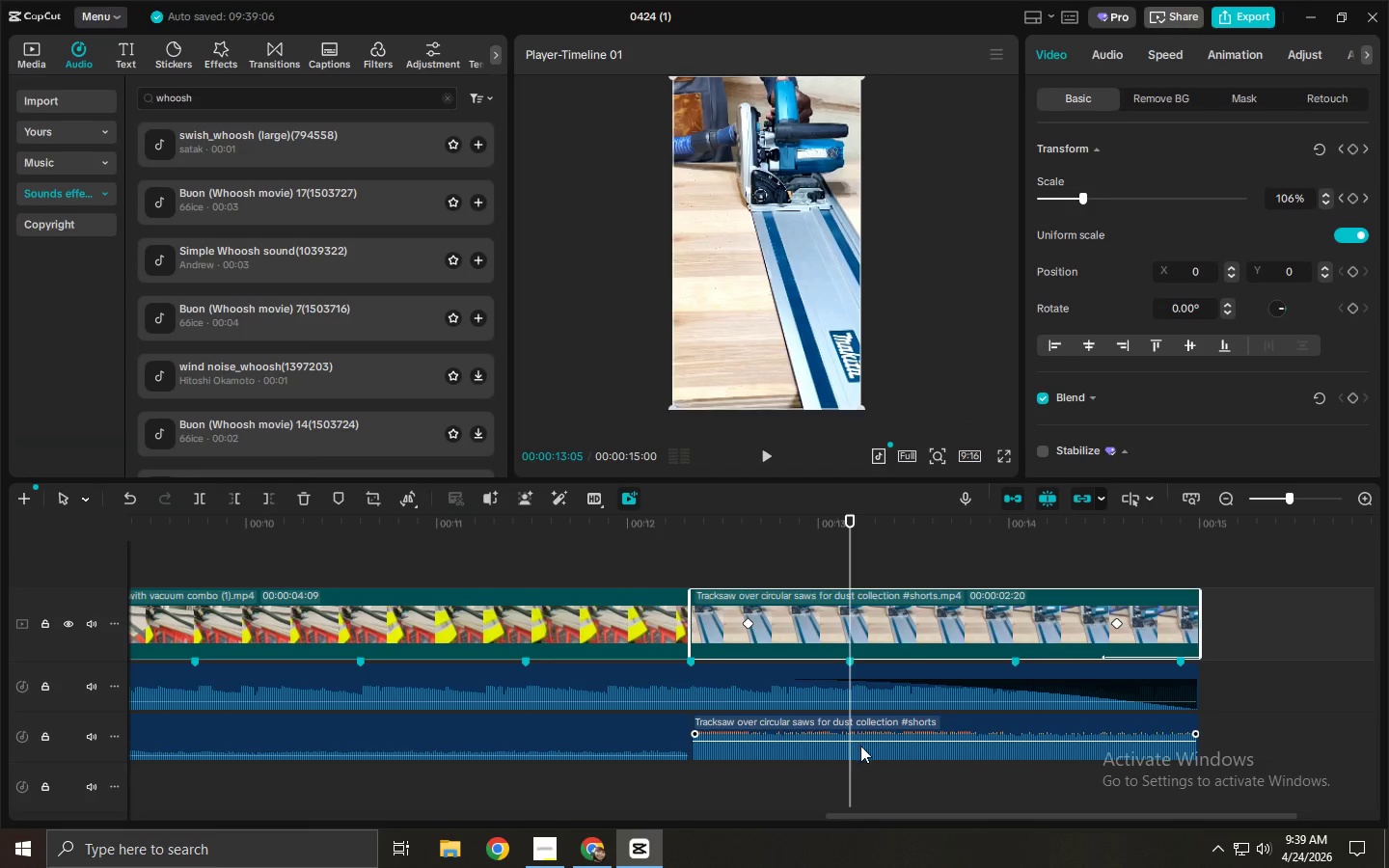 
left_click_drag(start_coordinate=[860, 741], to_coordinate=[864, 756])
 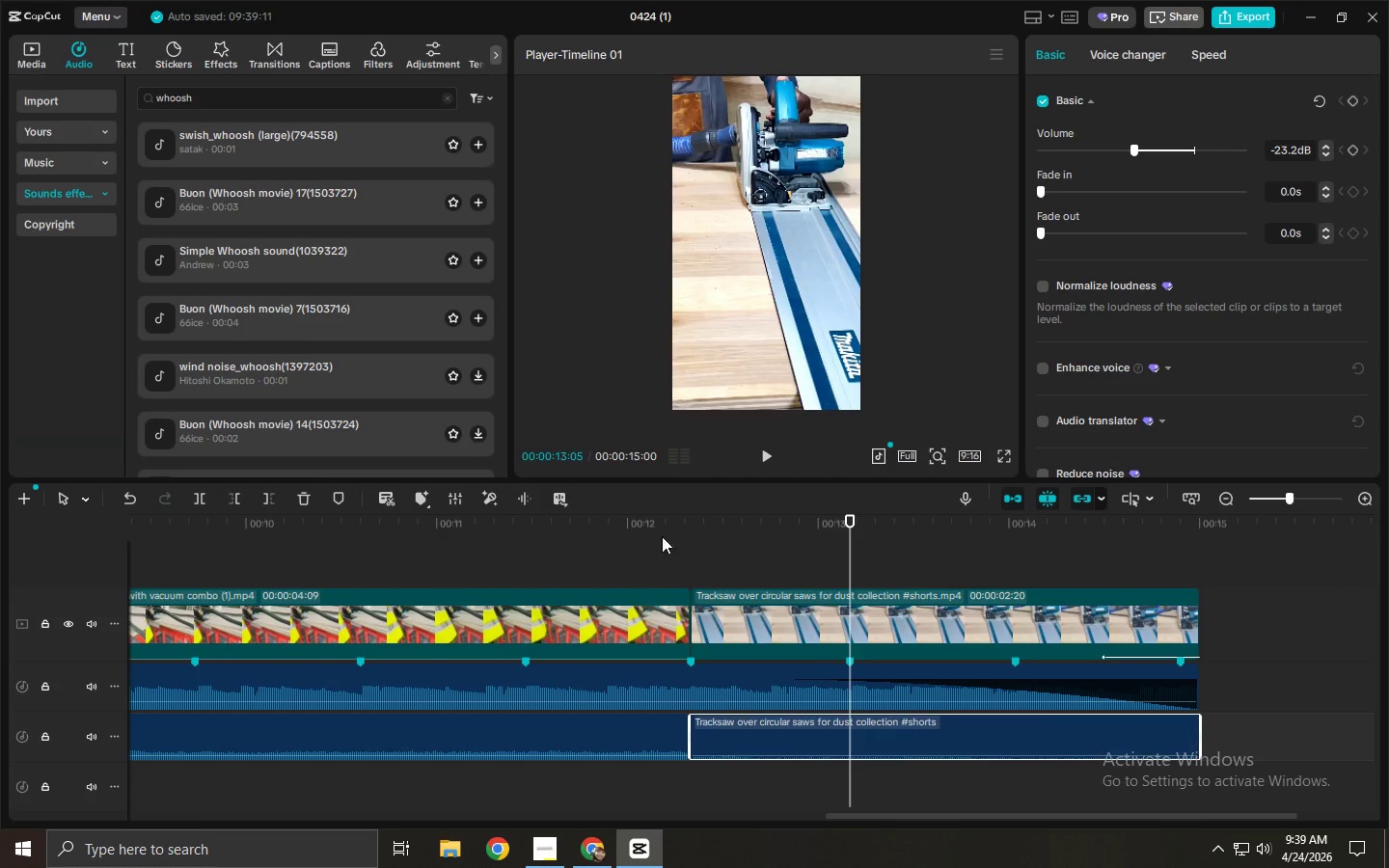 
left_click([636, 524])
 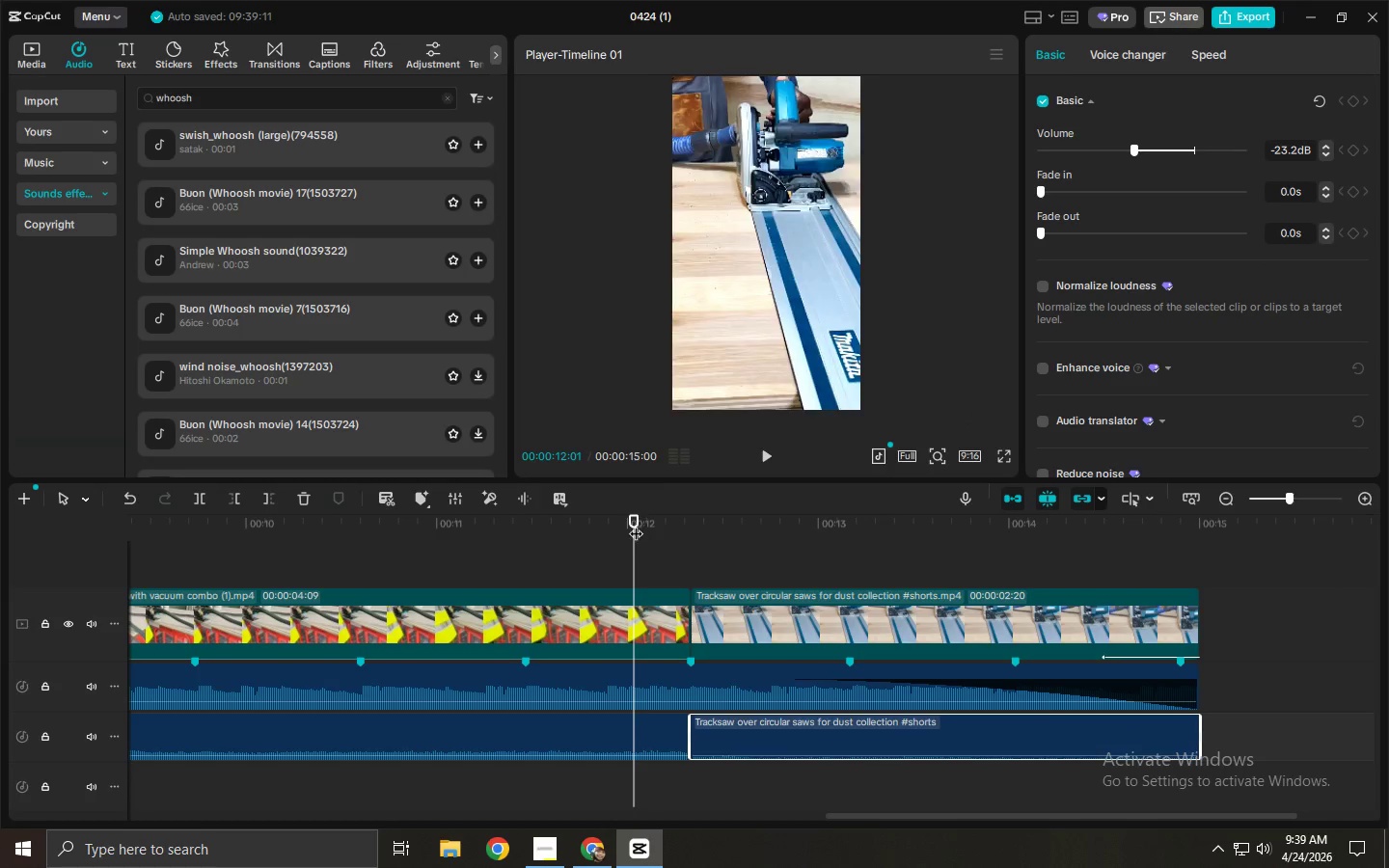 
key(Space)
 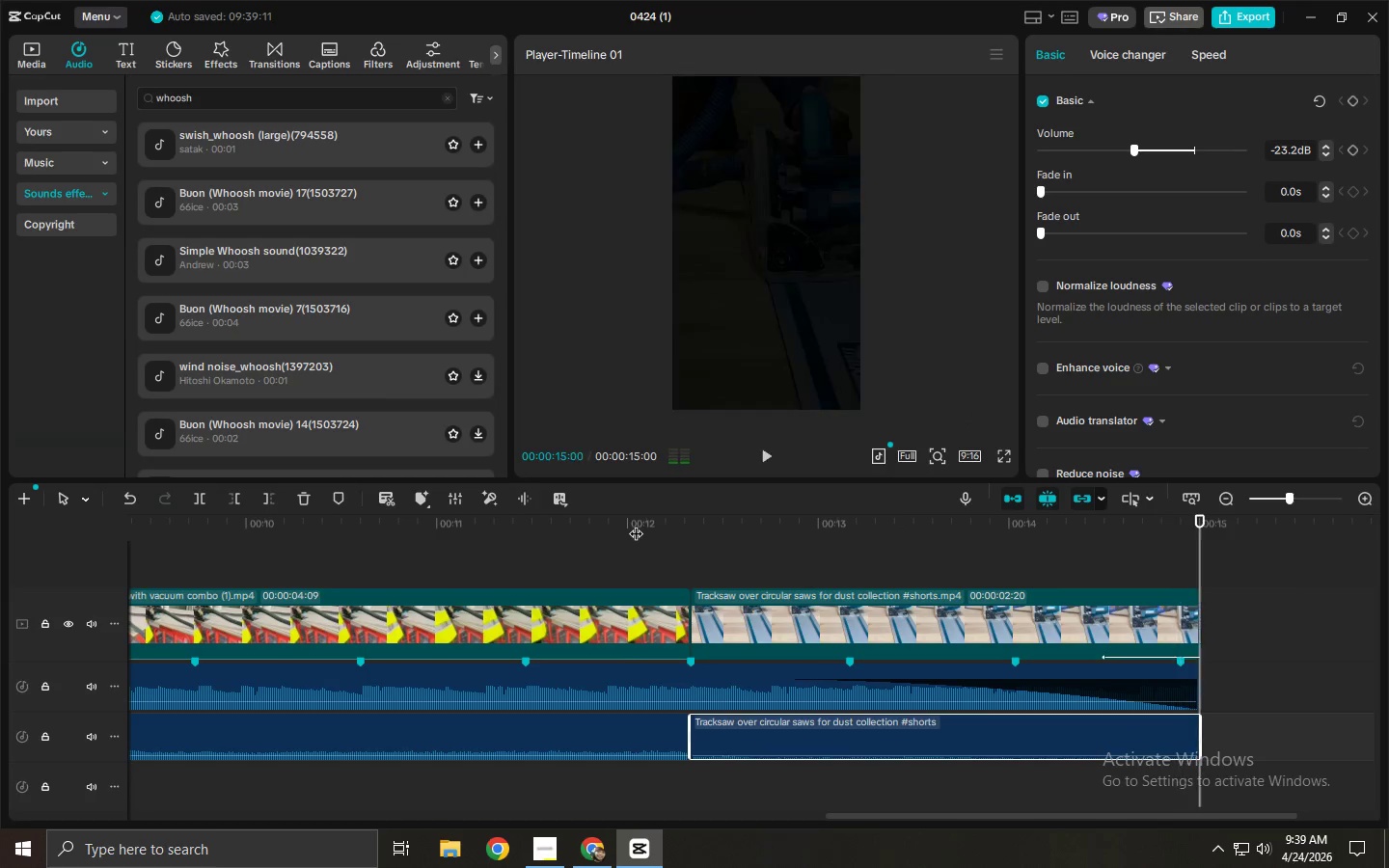 
left_click([1018, 738])
 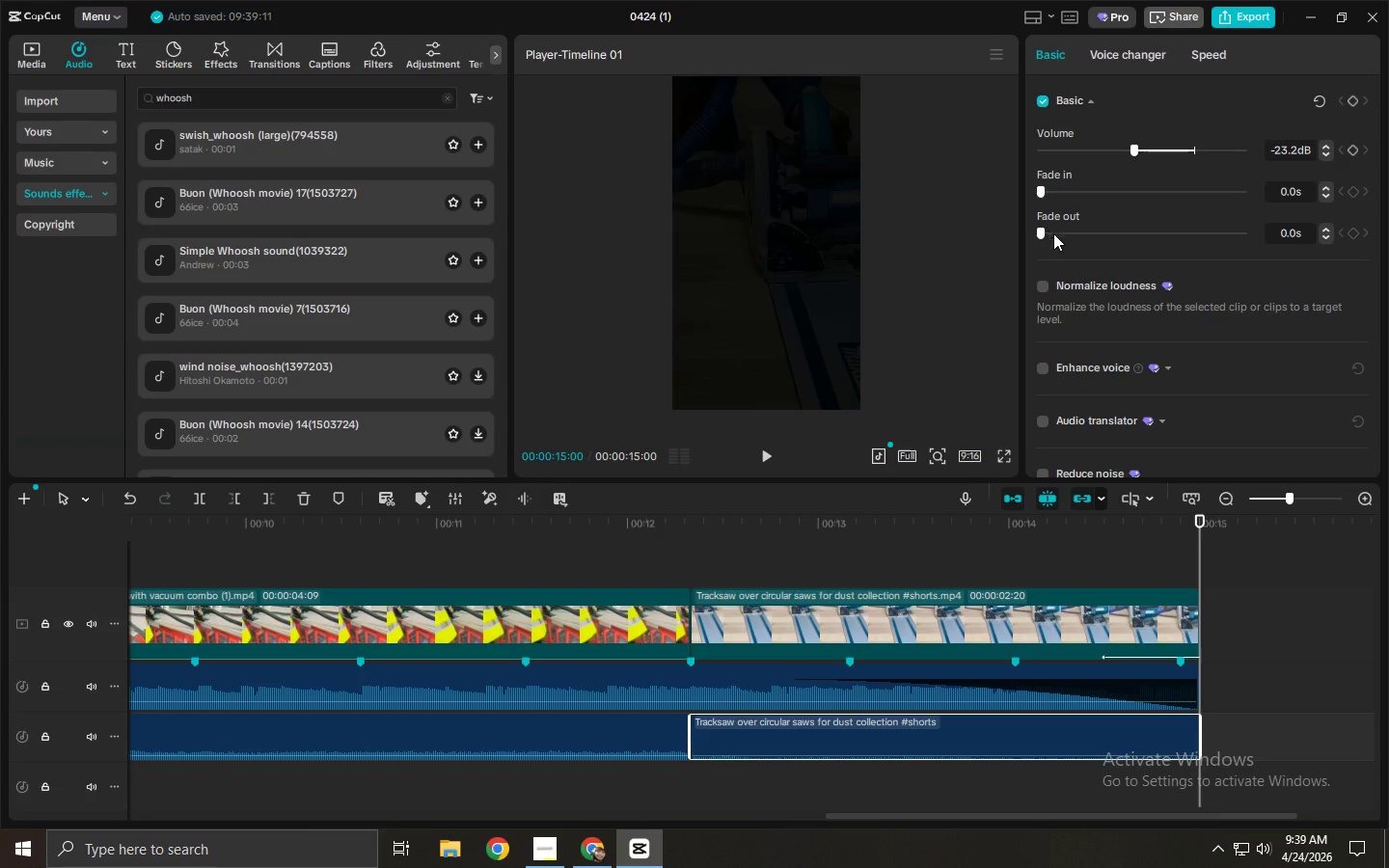 
left_click_drag(start_coordinate=[1045, 233], to_coordinate=[1244, 263])
 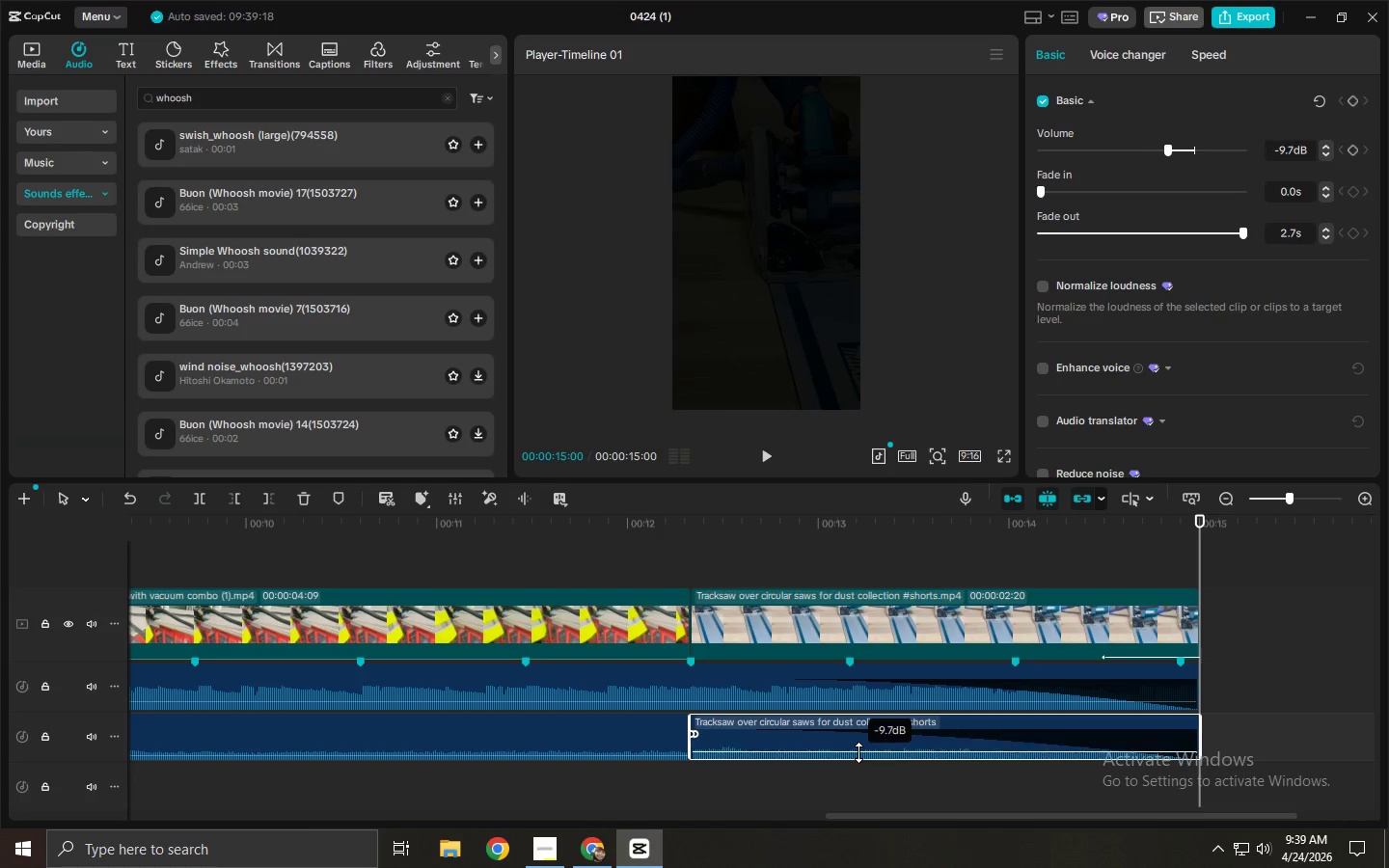 
left_click([858, 754])
 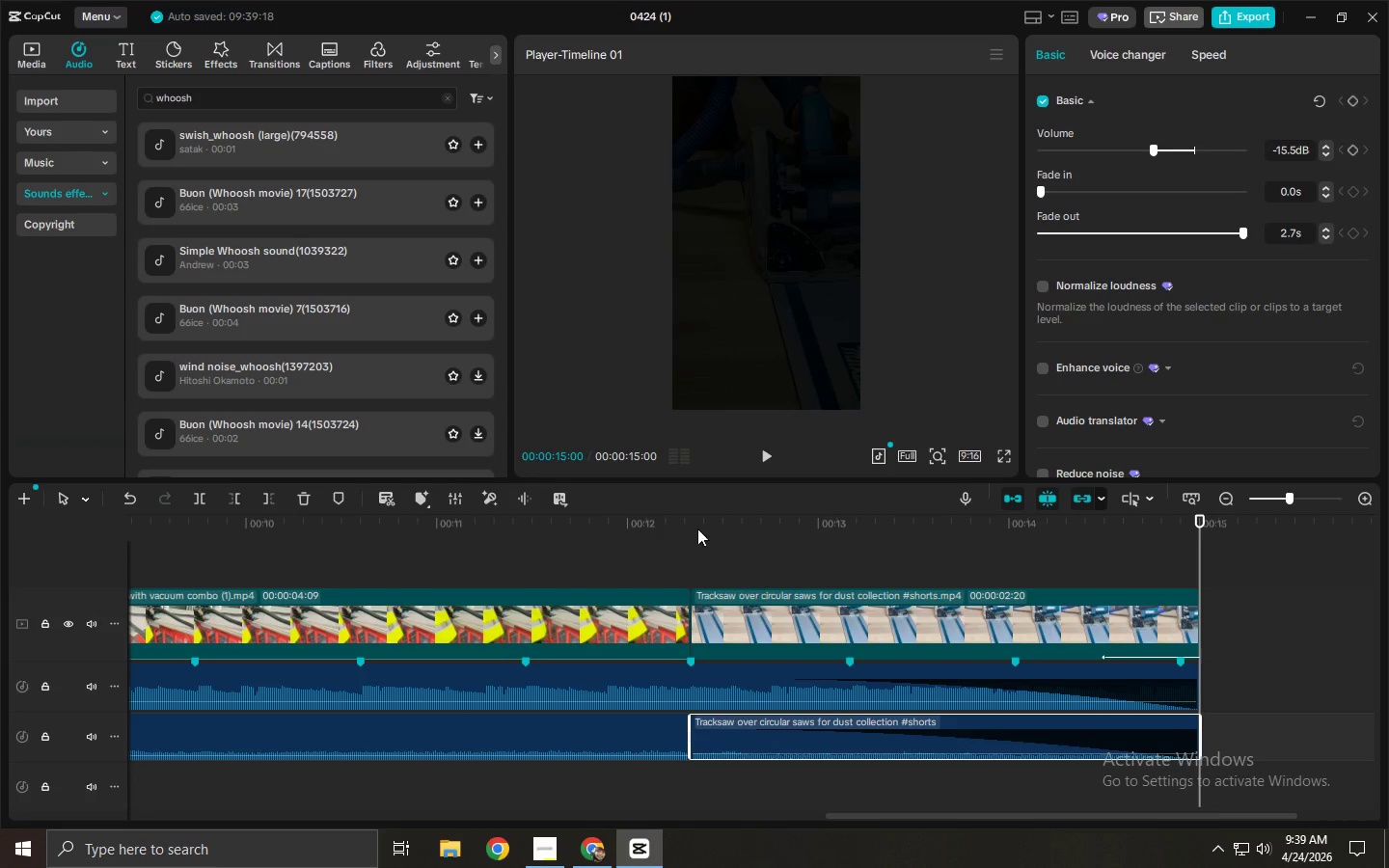 
left_click([690, 527])
 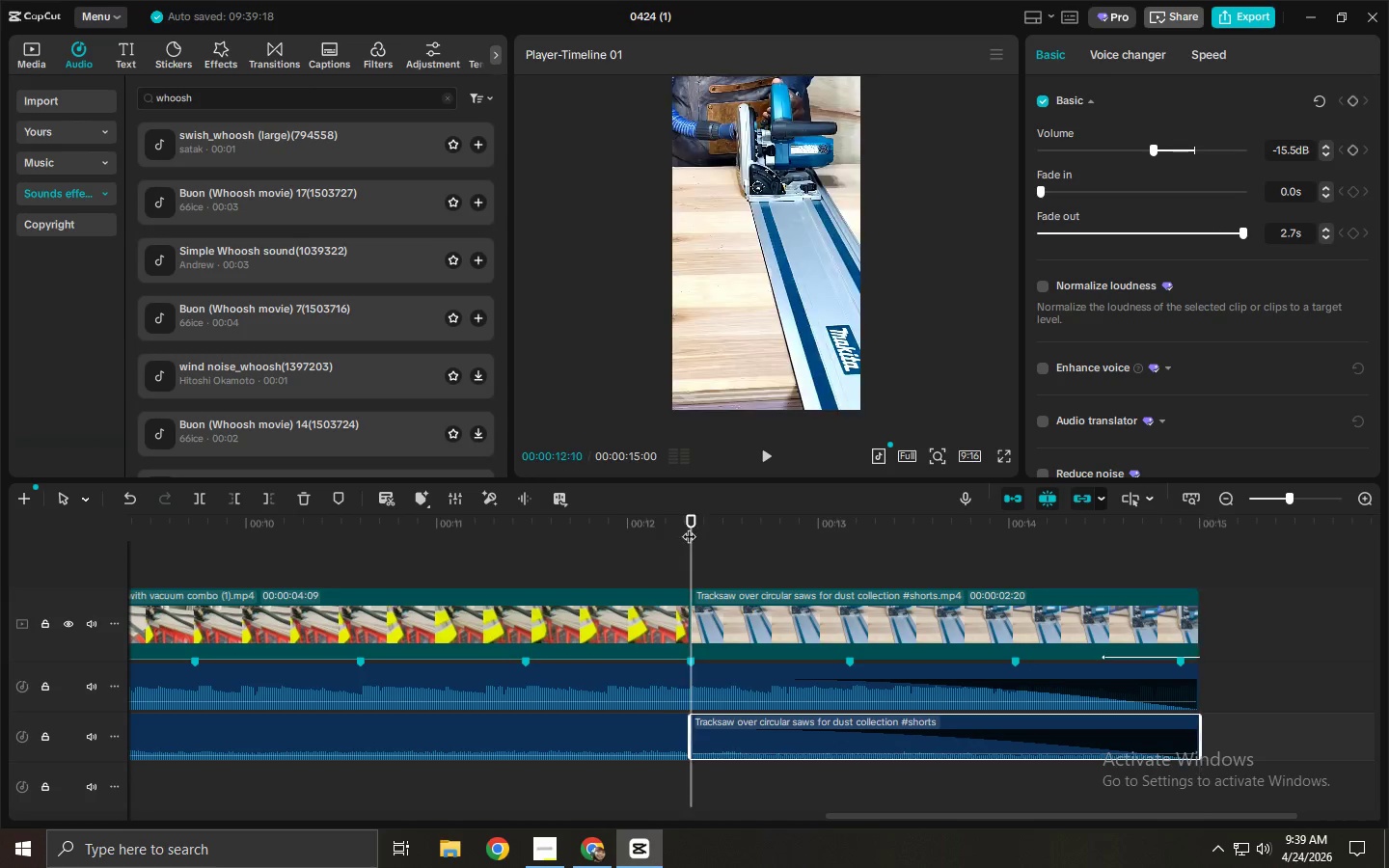 
key(Space)
 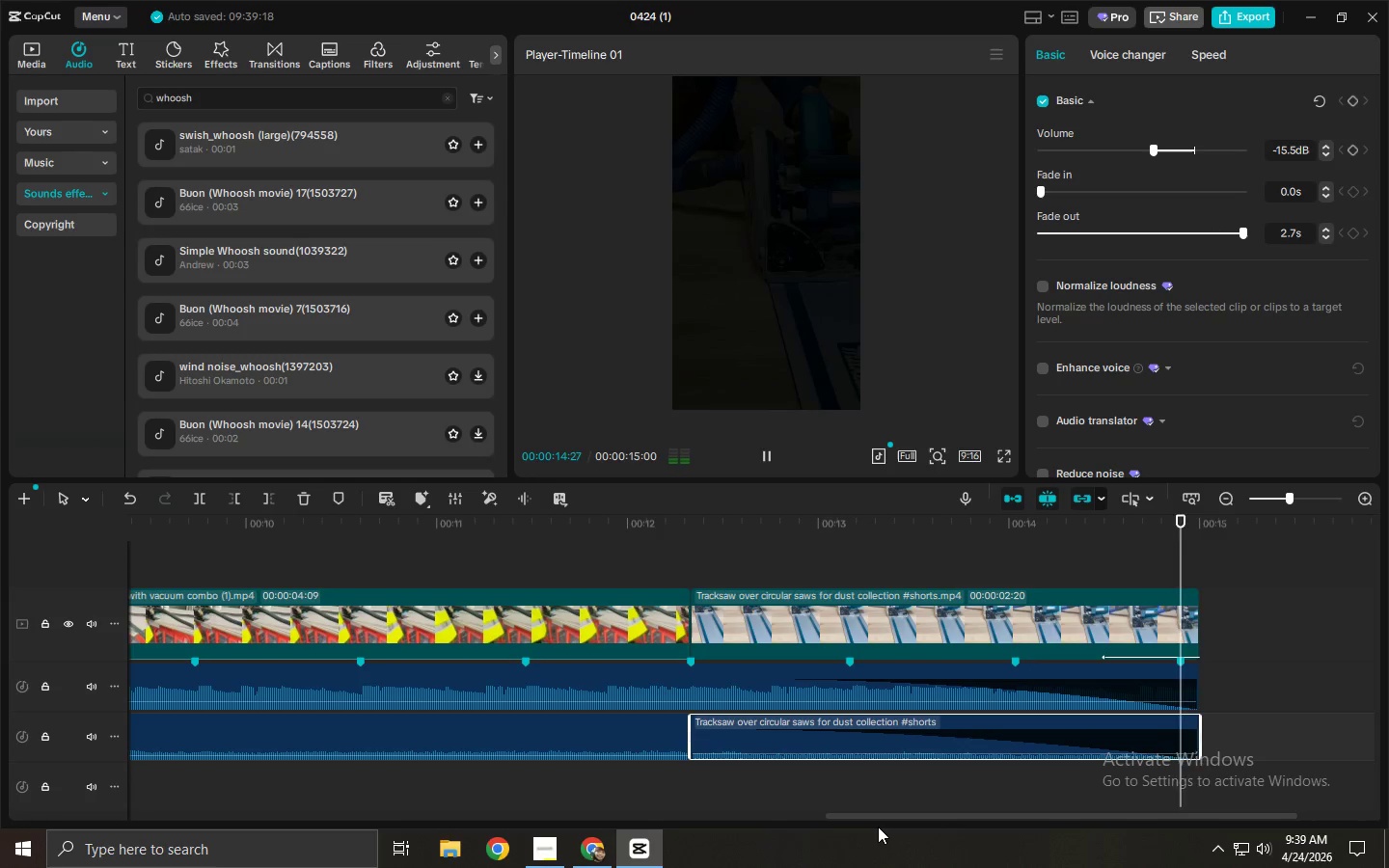 
left_click_drag(start_coordinate=[907, 817], to_coordinate=[0, 784])
 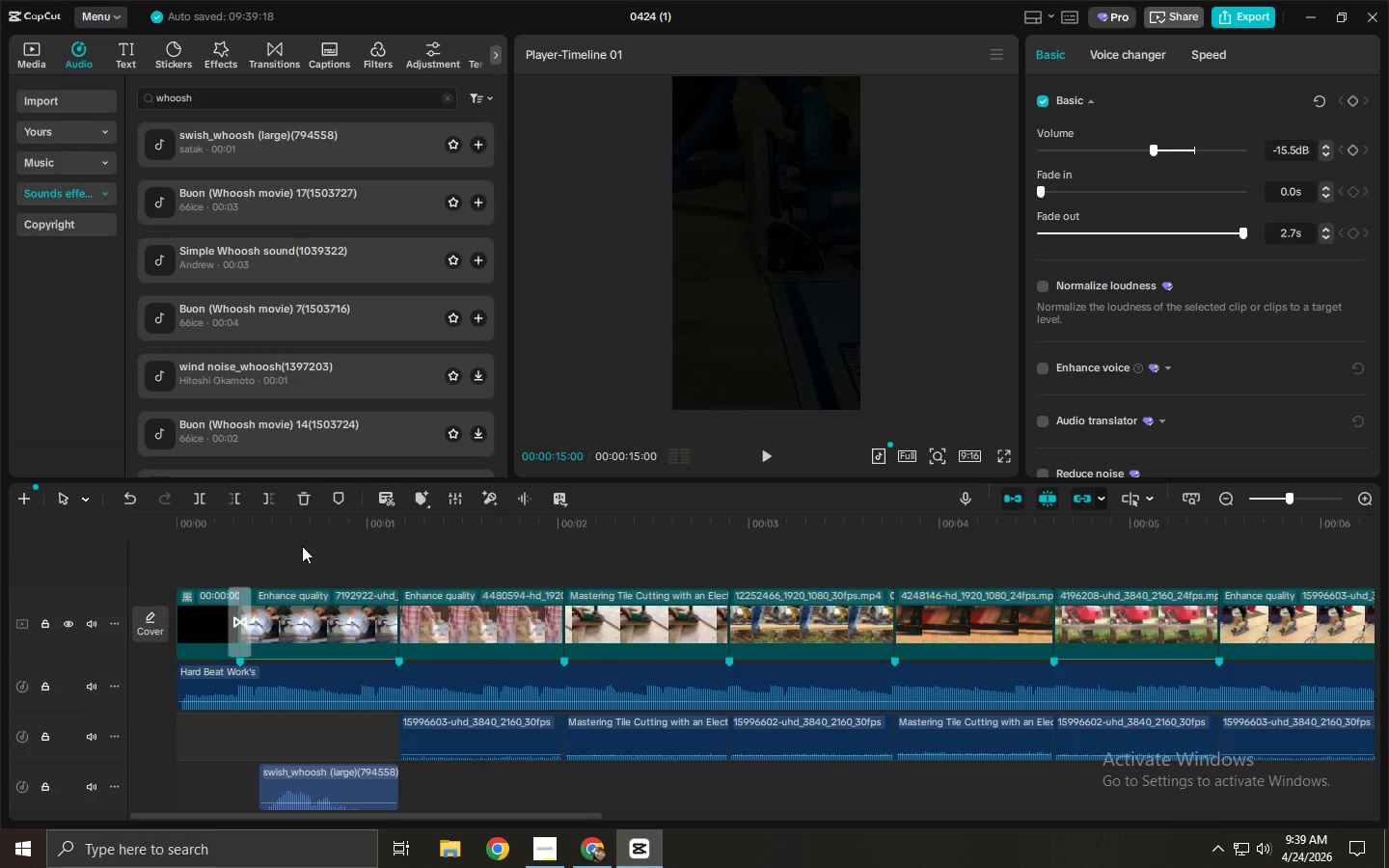 
left_click_drag(start_coordinate=[299, 541], to_coordinate=[188, 538])
 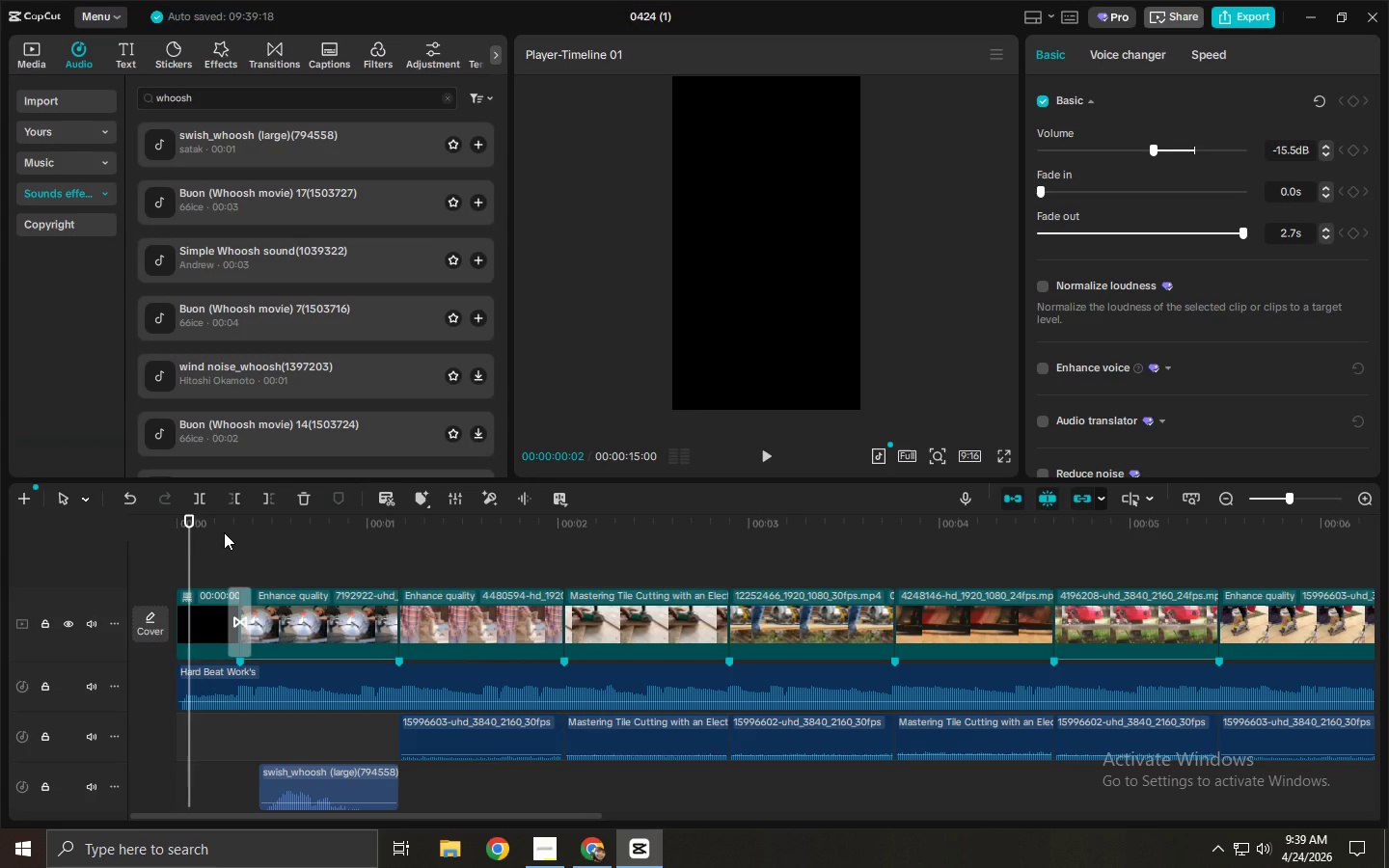 
left_click_drag(start_coordinate=[195, 530], to_coordinate=[33, 529])
 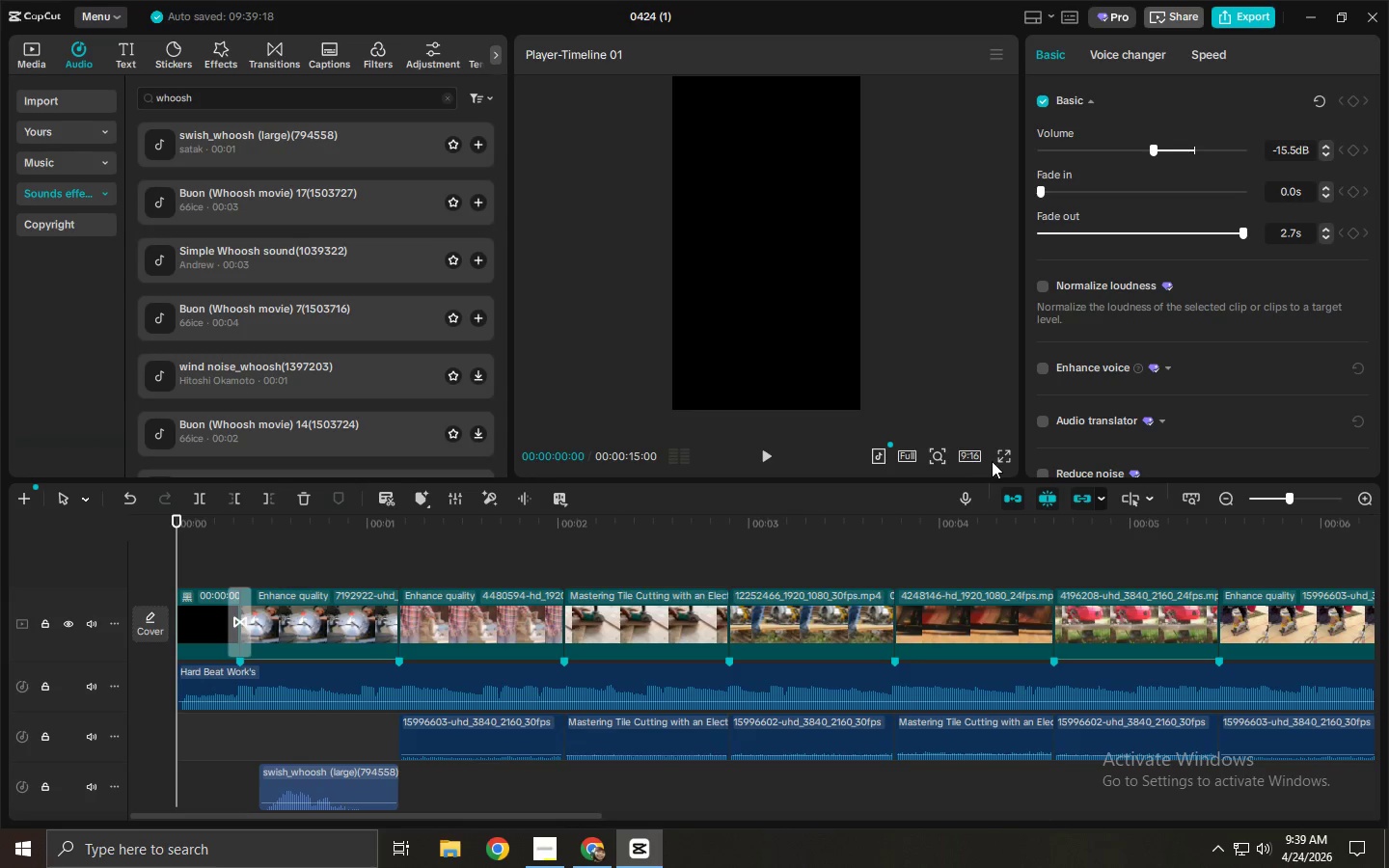 
left_click([1006, 460])
 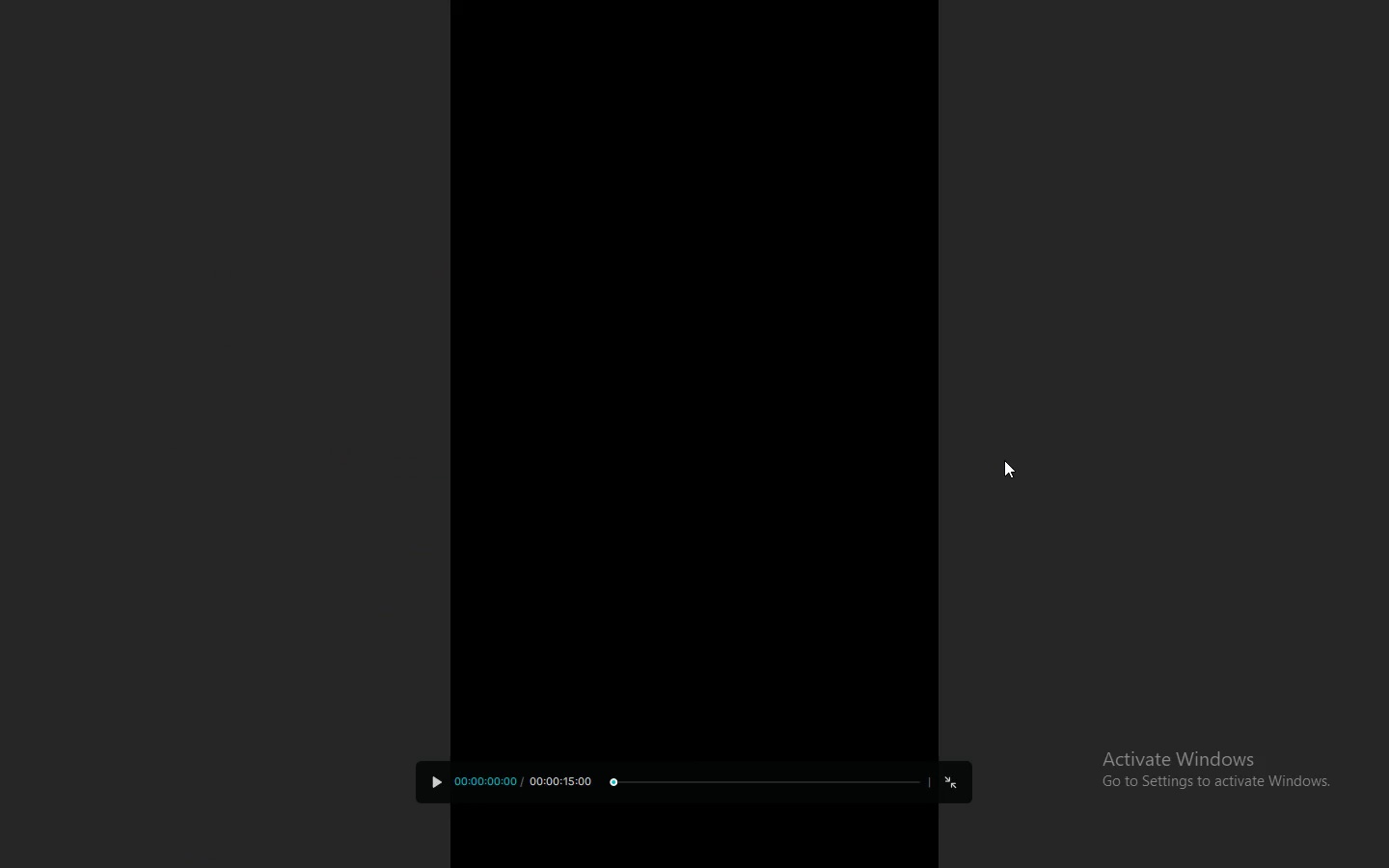 
key(Space)
 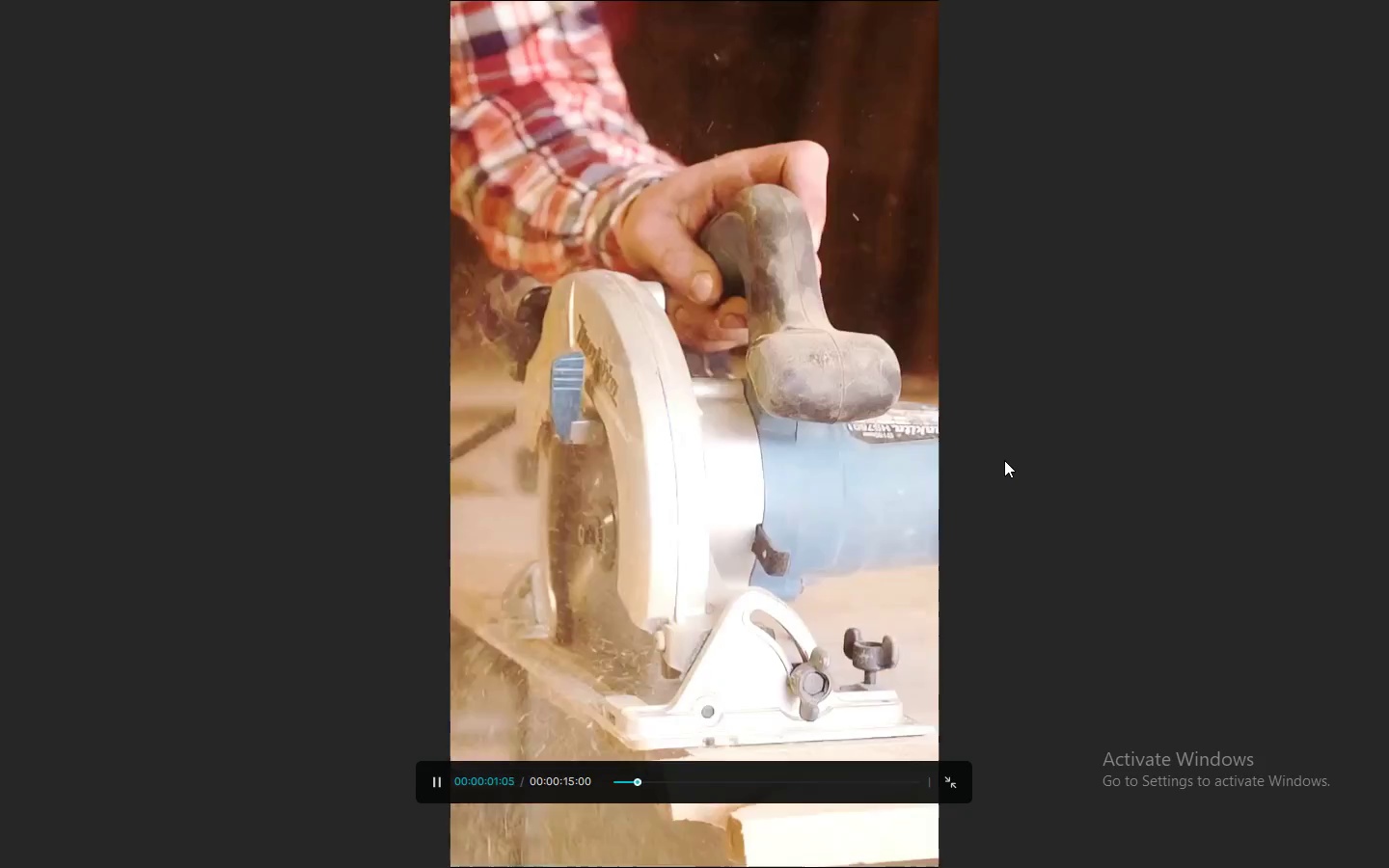 
key(Space)
 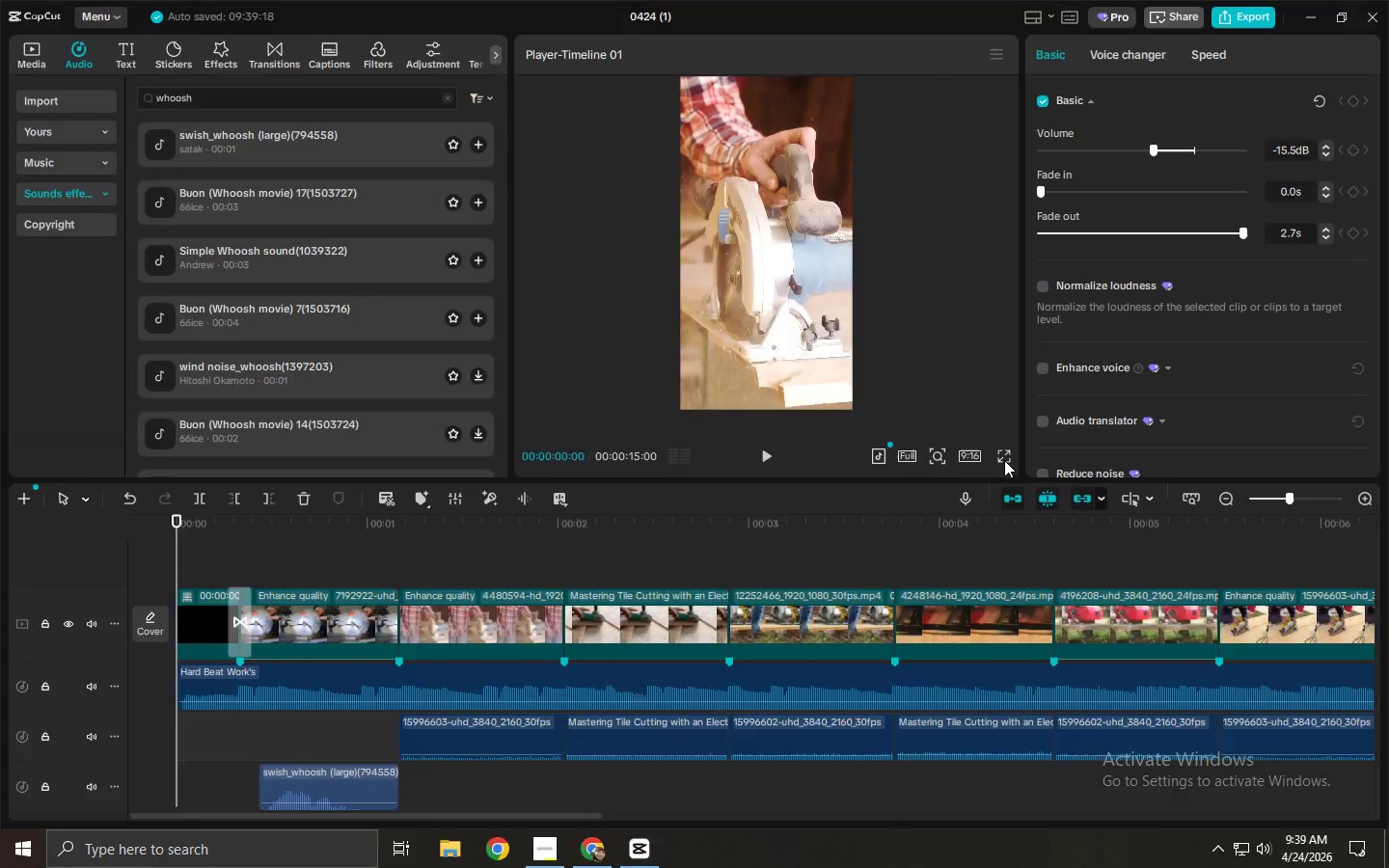 
key(Escape)
 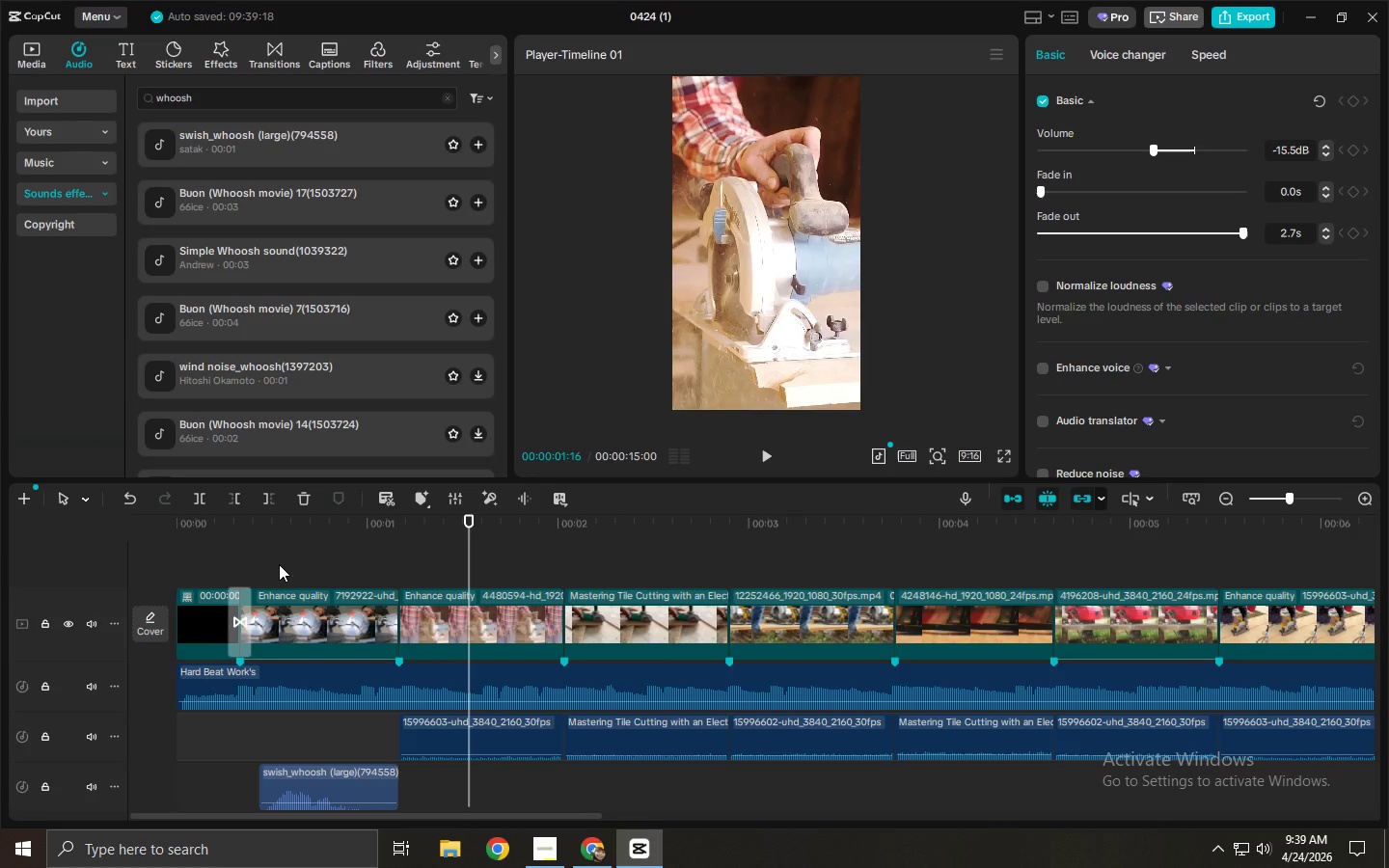 
left_click_drag(start_coordinate=[236, 535], to_coordinate=[57, 523])
 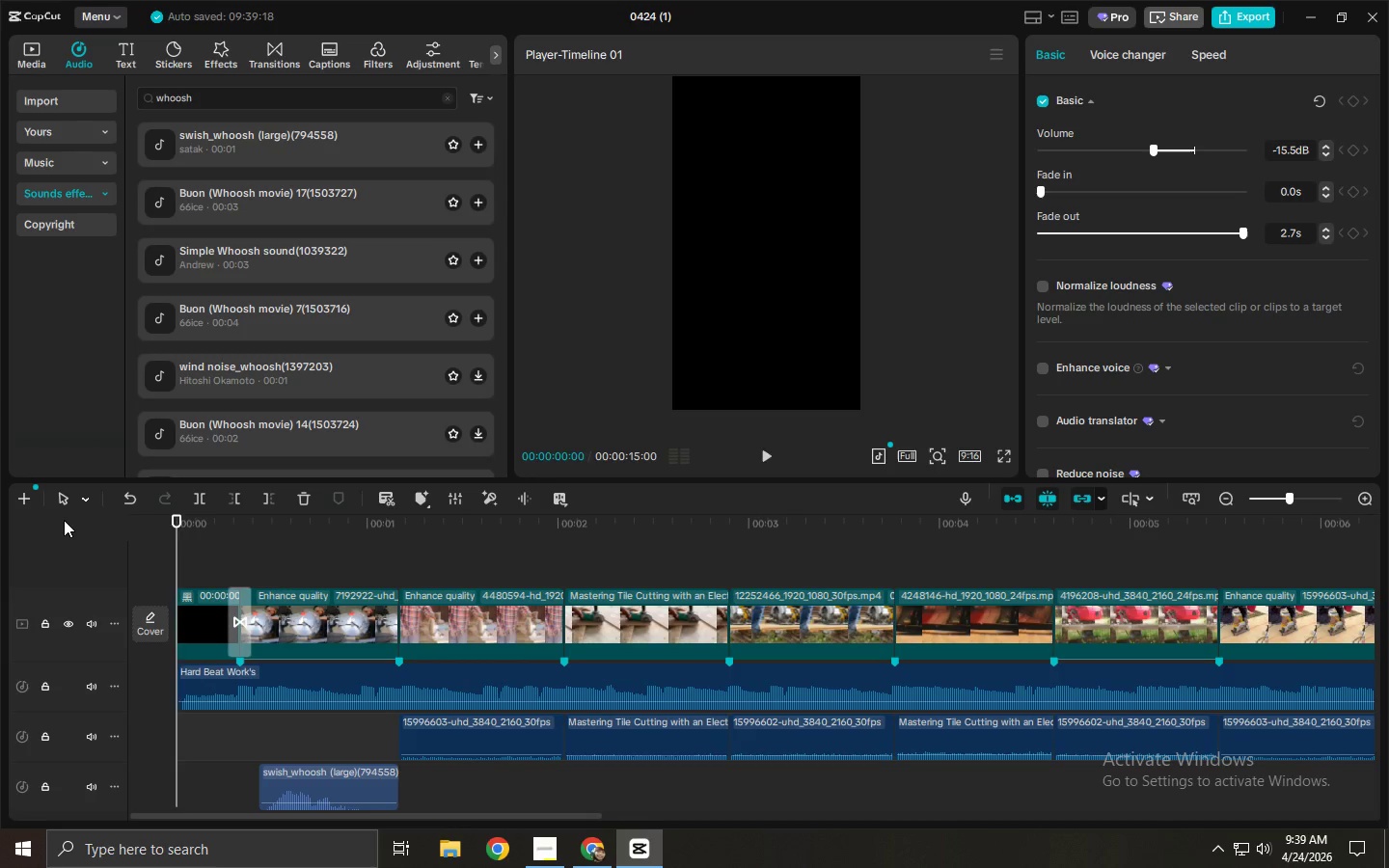 
key(Space)
 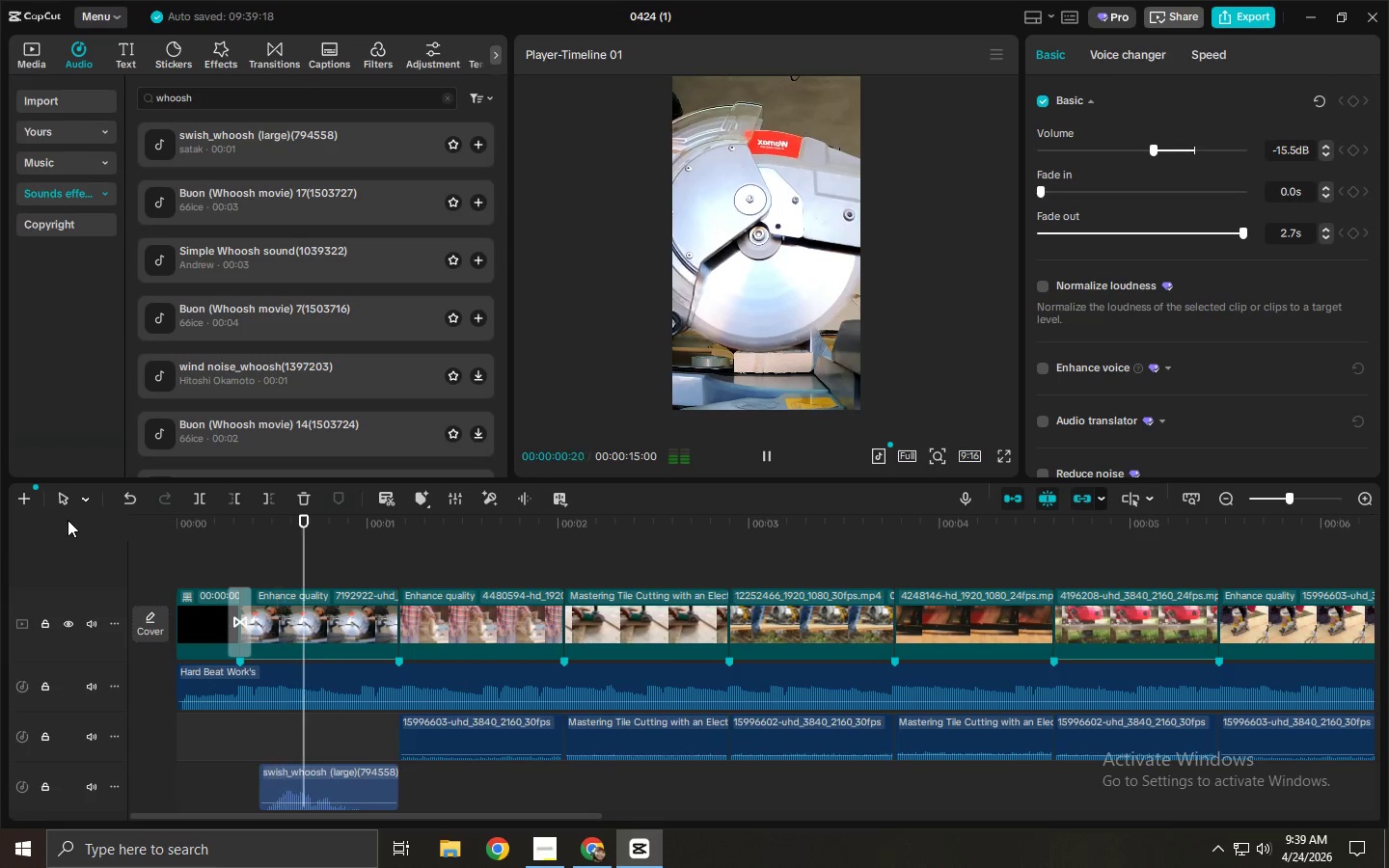 
key(Space)
 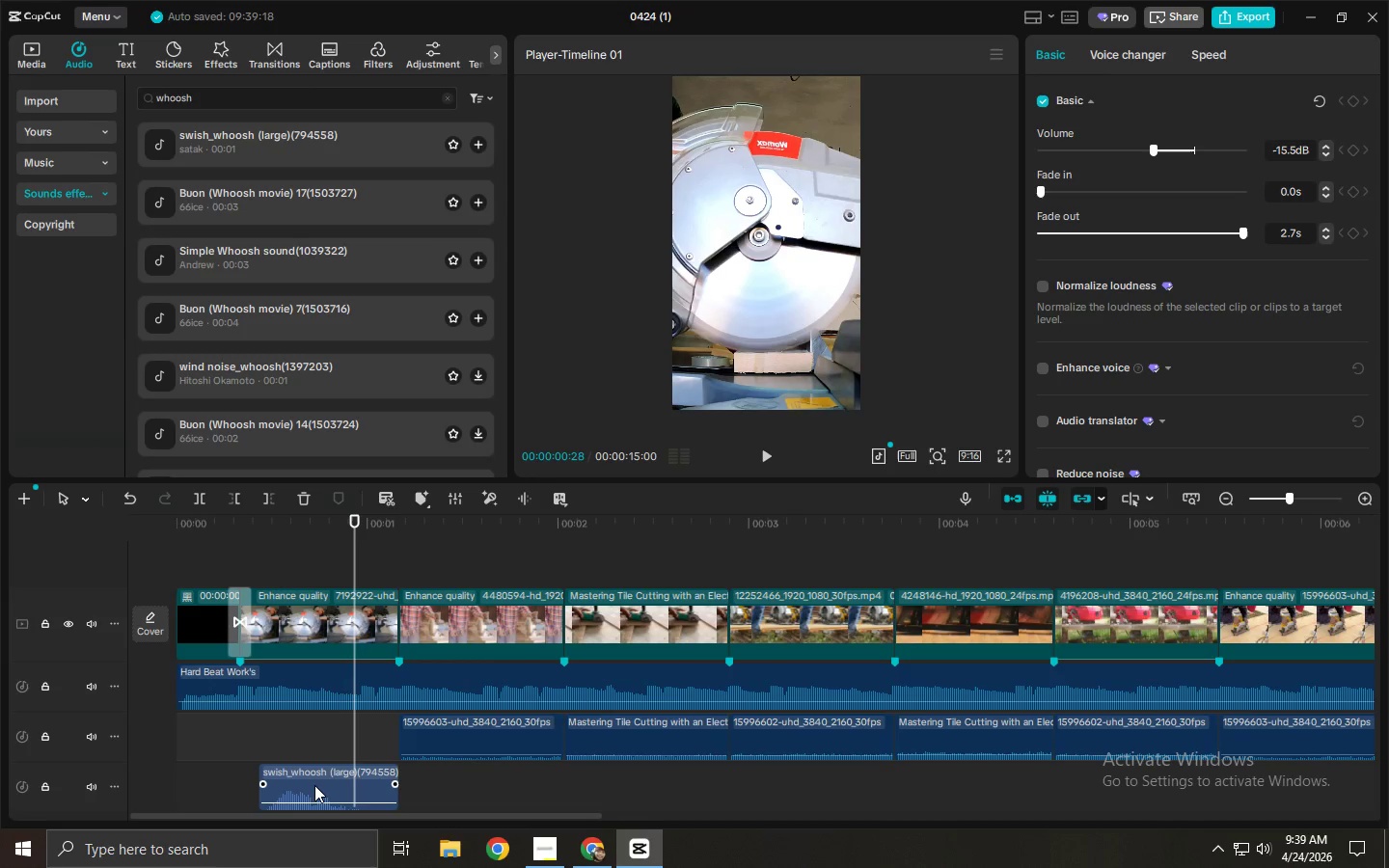 
left_click_drag(start_coordinate=[314, 785], to_coordinate=[286, 784])
 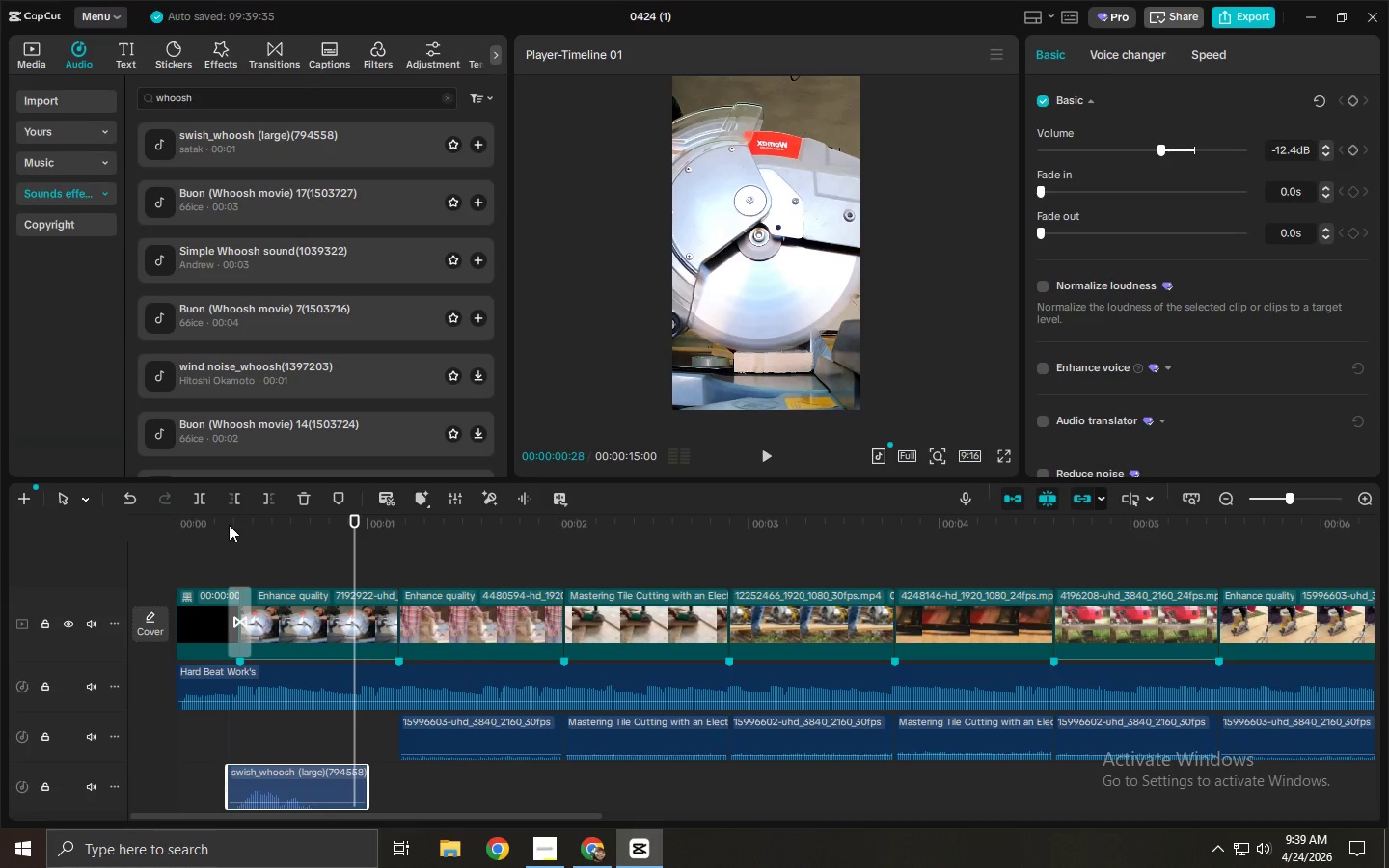 
left_click_drag(start_coordinate=[227, 518], to_coordinate=[104, 508])
 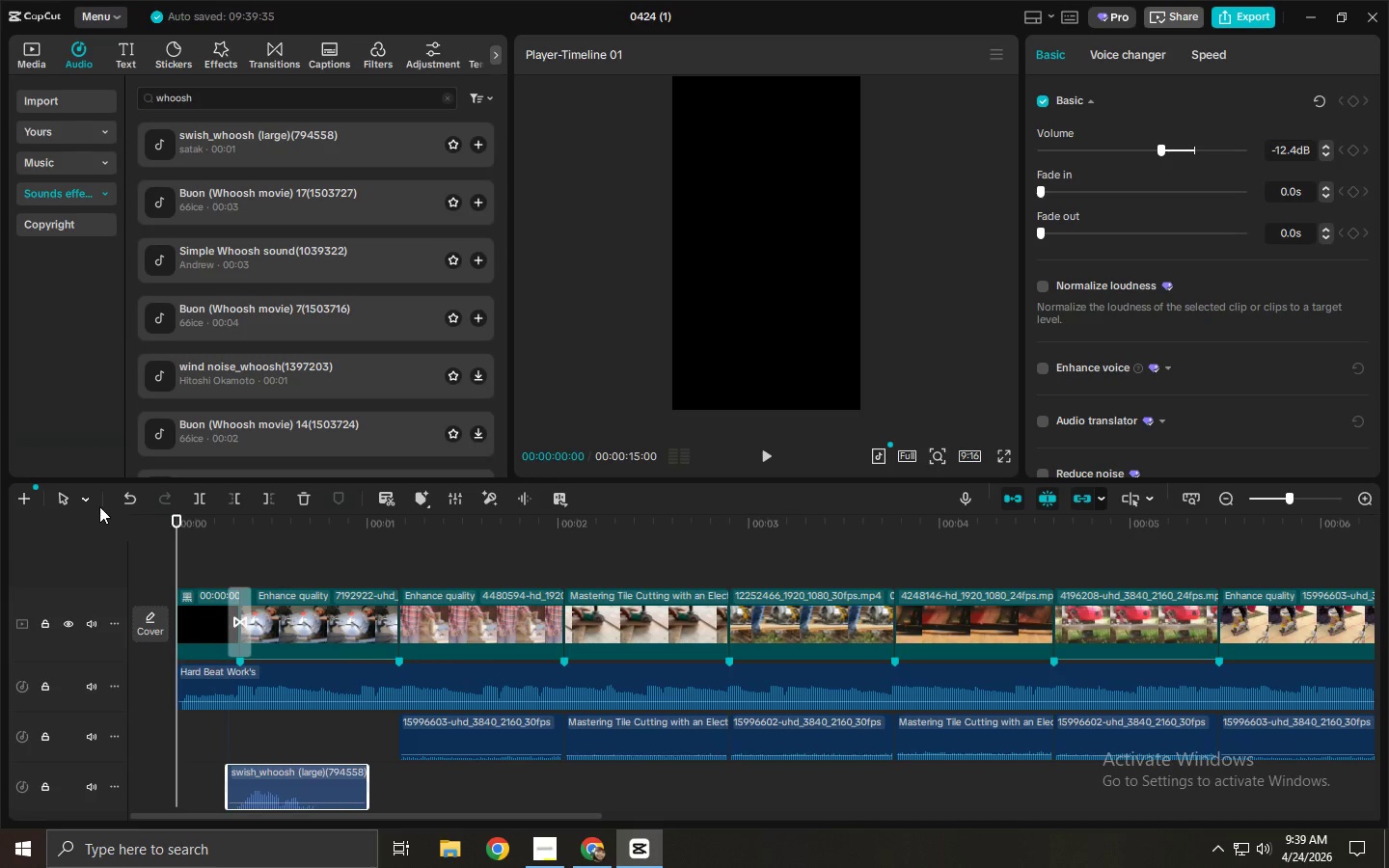 
key(Space)
 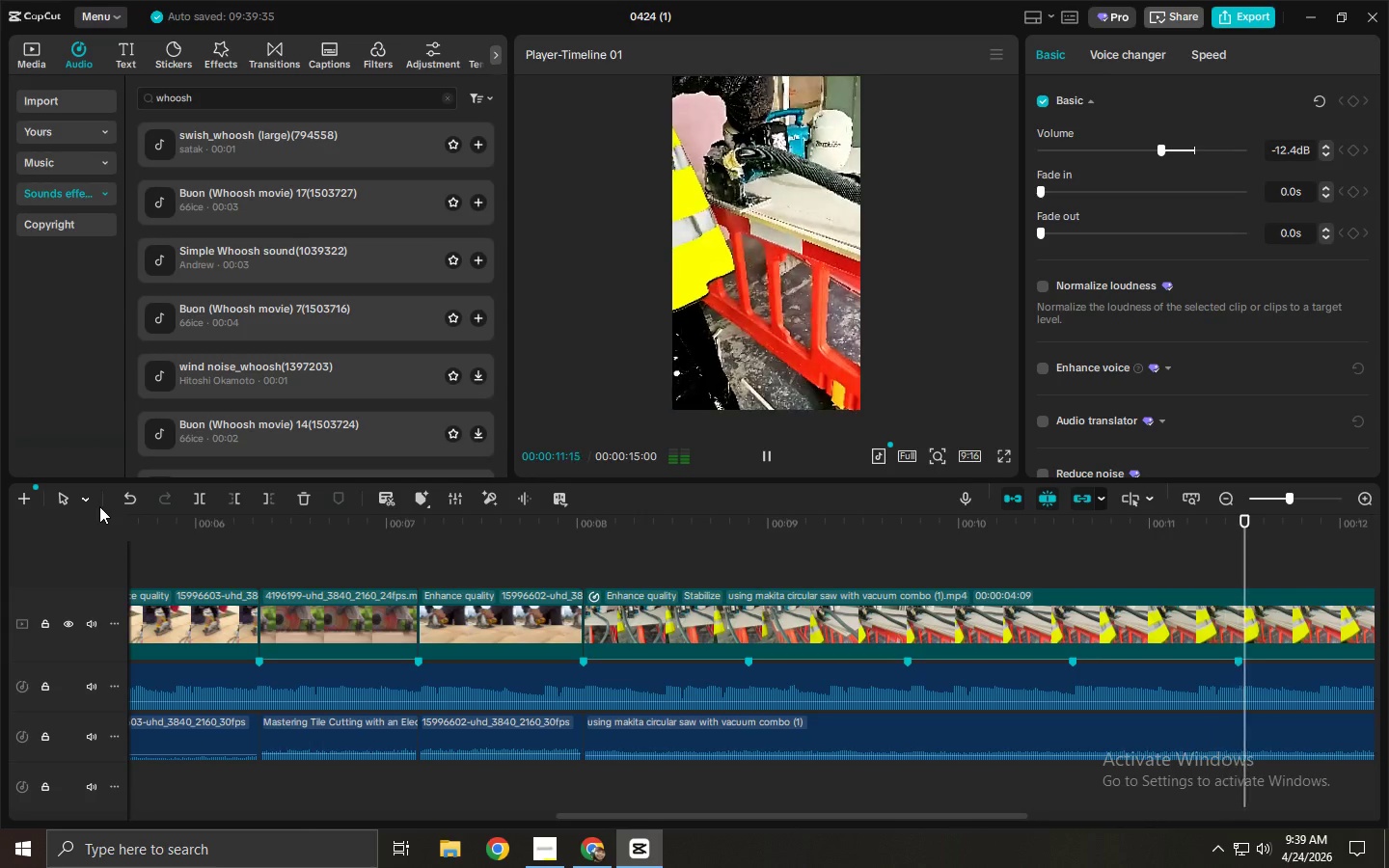 
wait(16.53)
 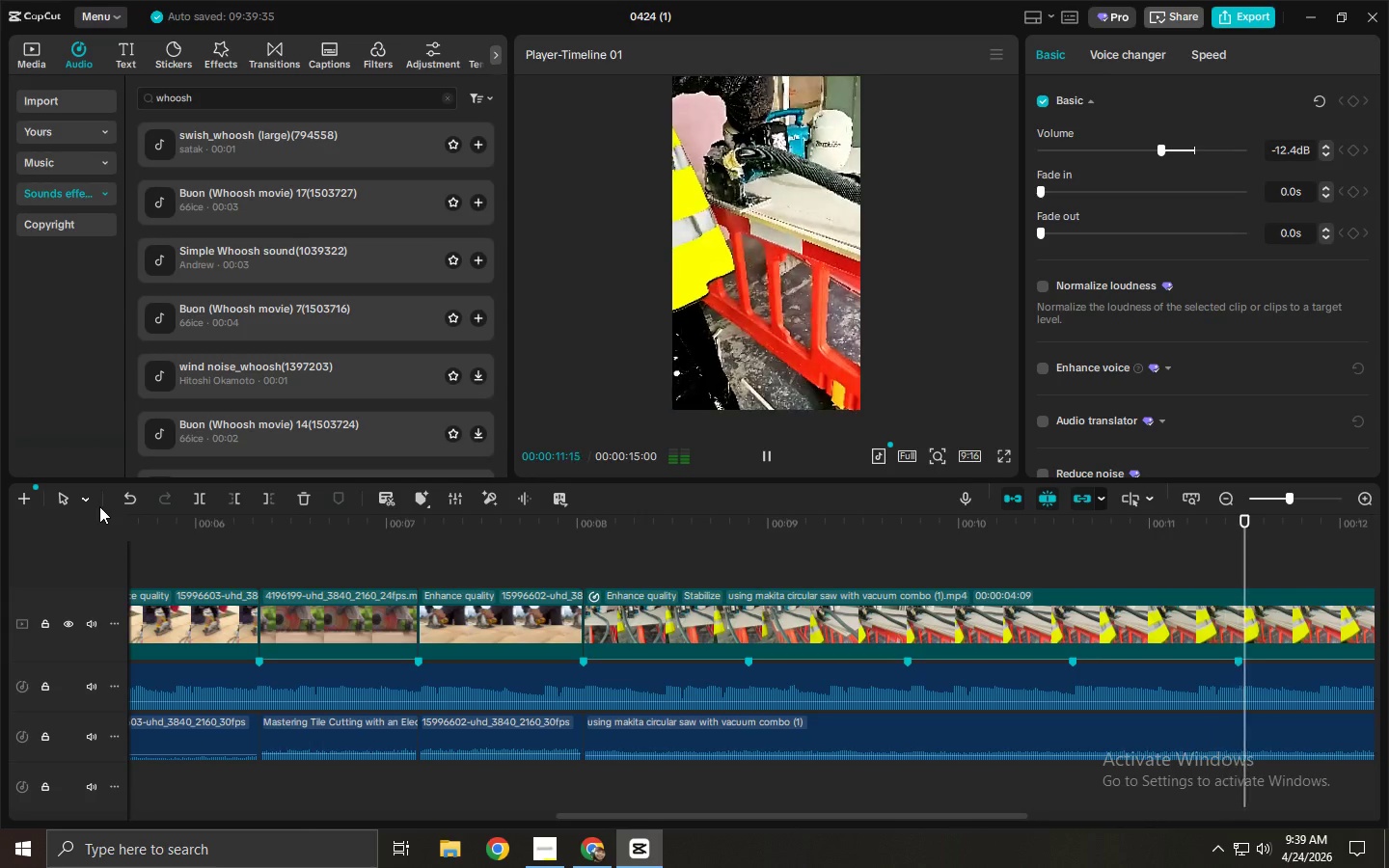 
left_click_drag(start_coordinate=[961, 818], to_coordinate=[734, 821])
 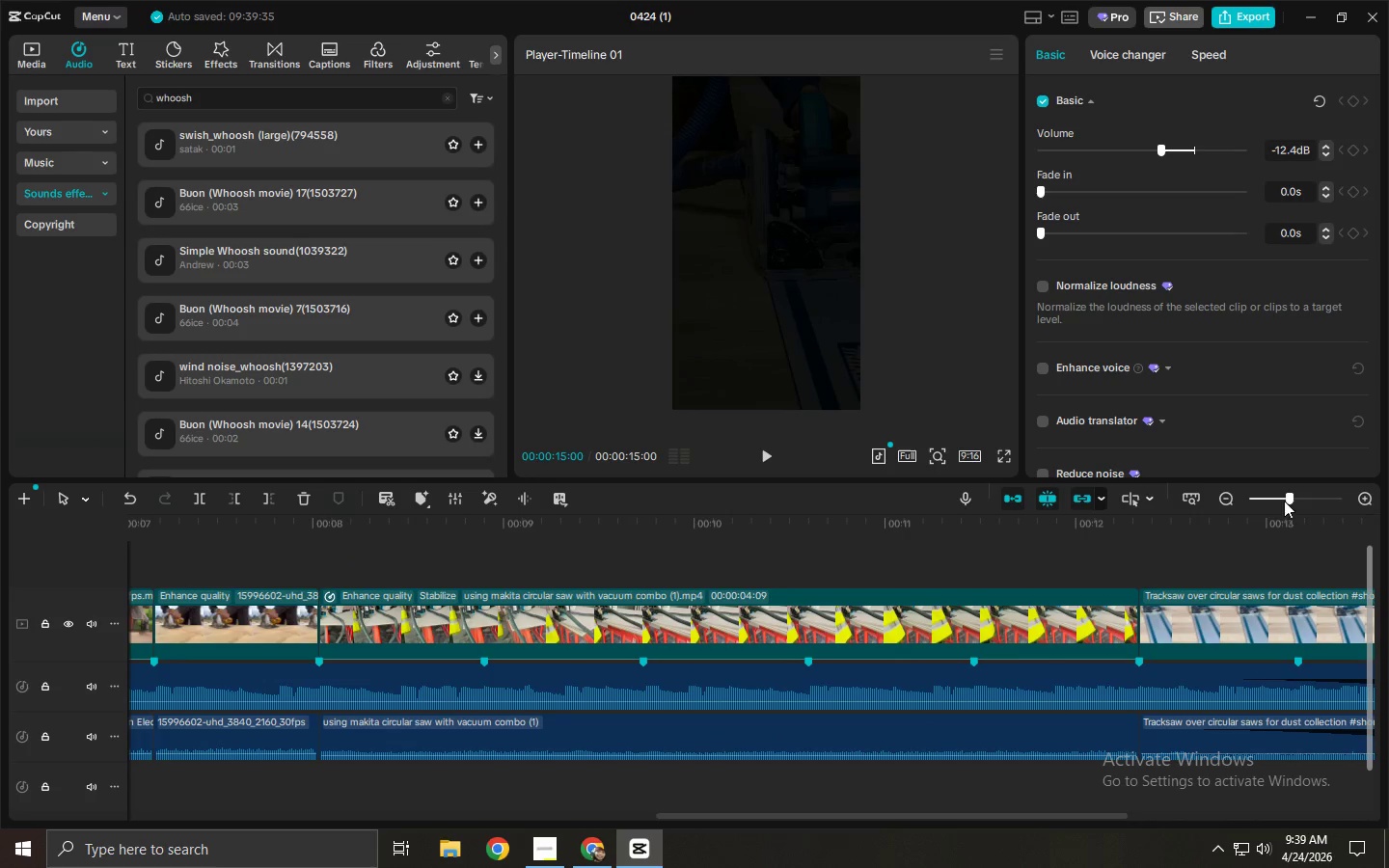 
left_click([1279, 497])
 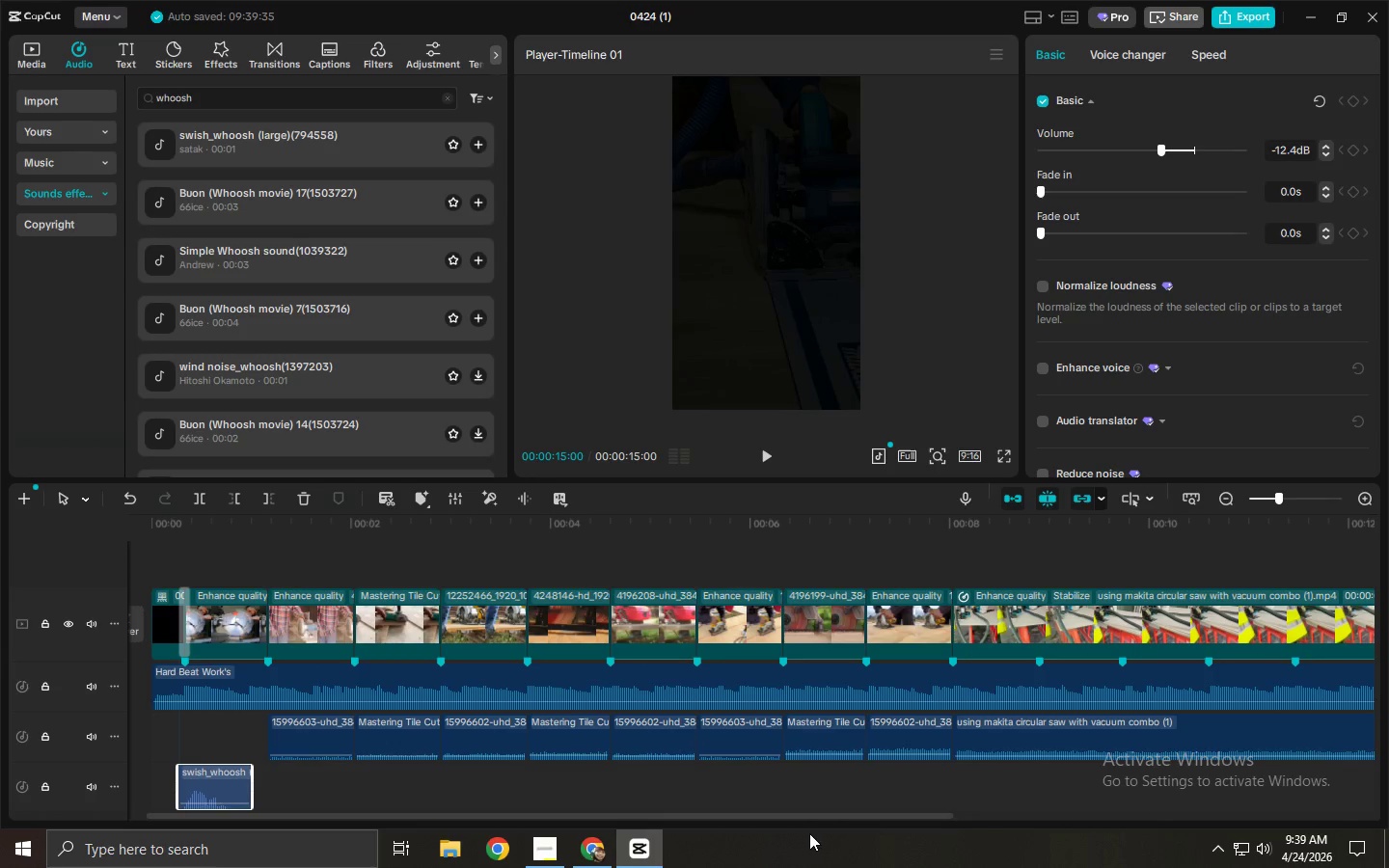 
left_click_drag(start_coordinate=[819, 816], to_coordinate=[873, 818])
 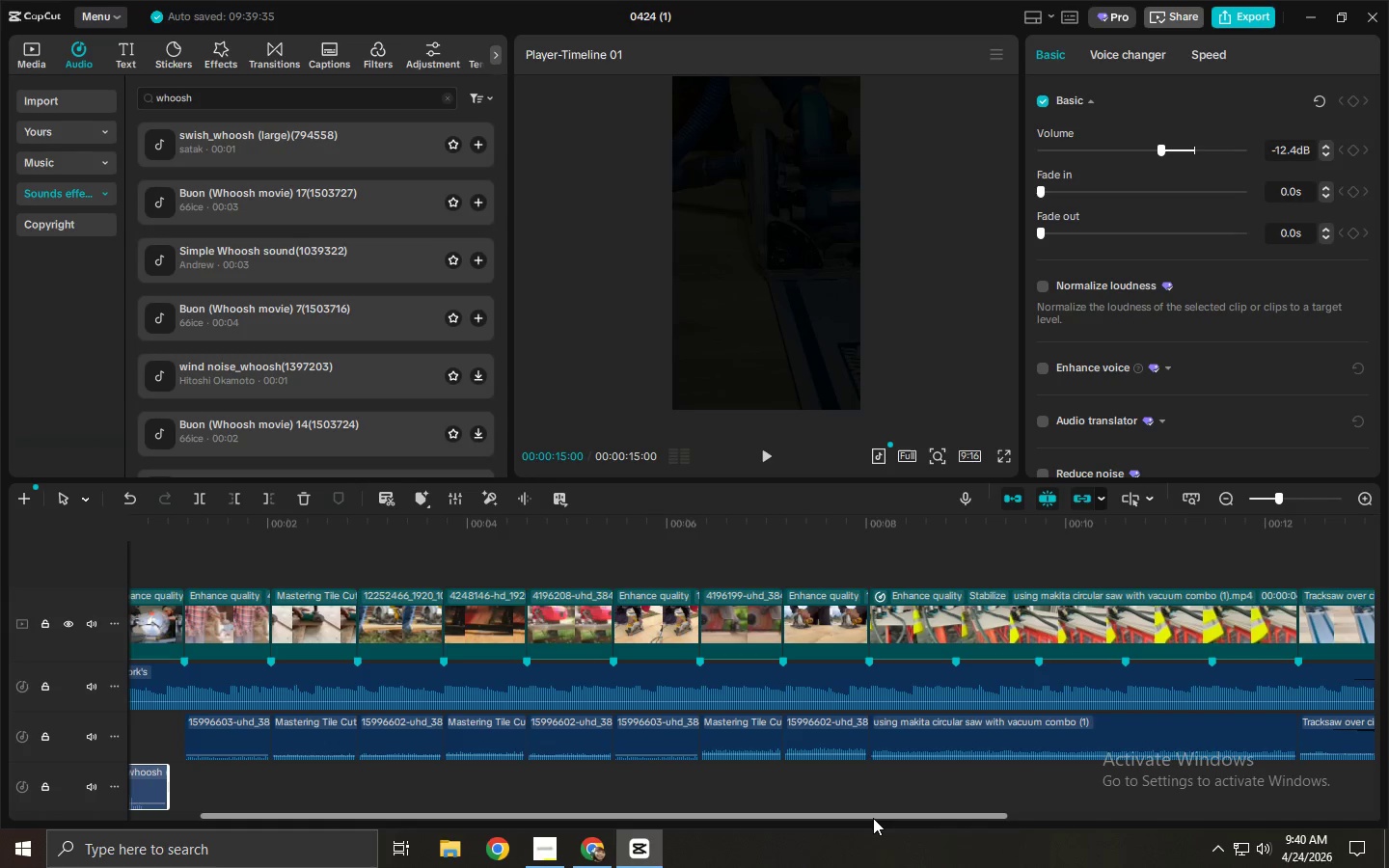 
wait(22.2)
 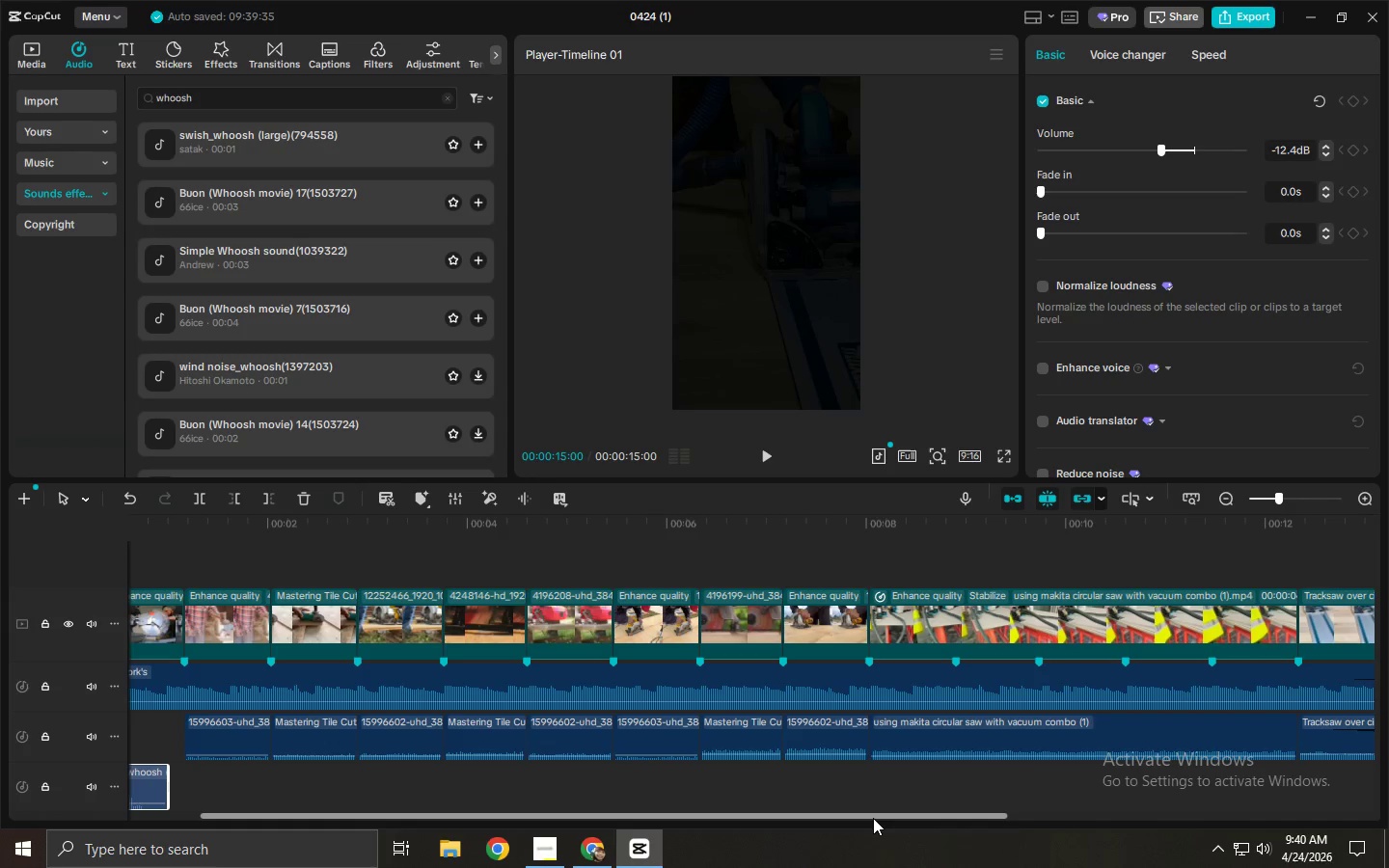 
left_click([86, 223])
 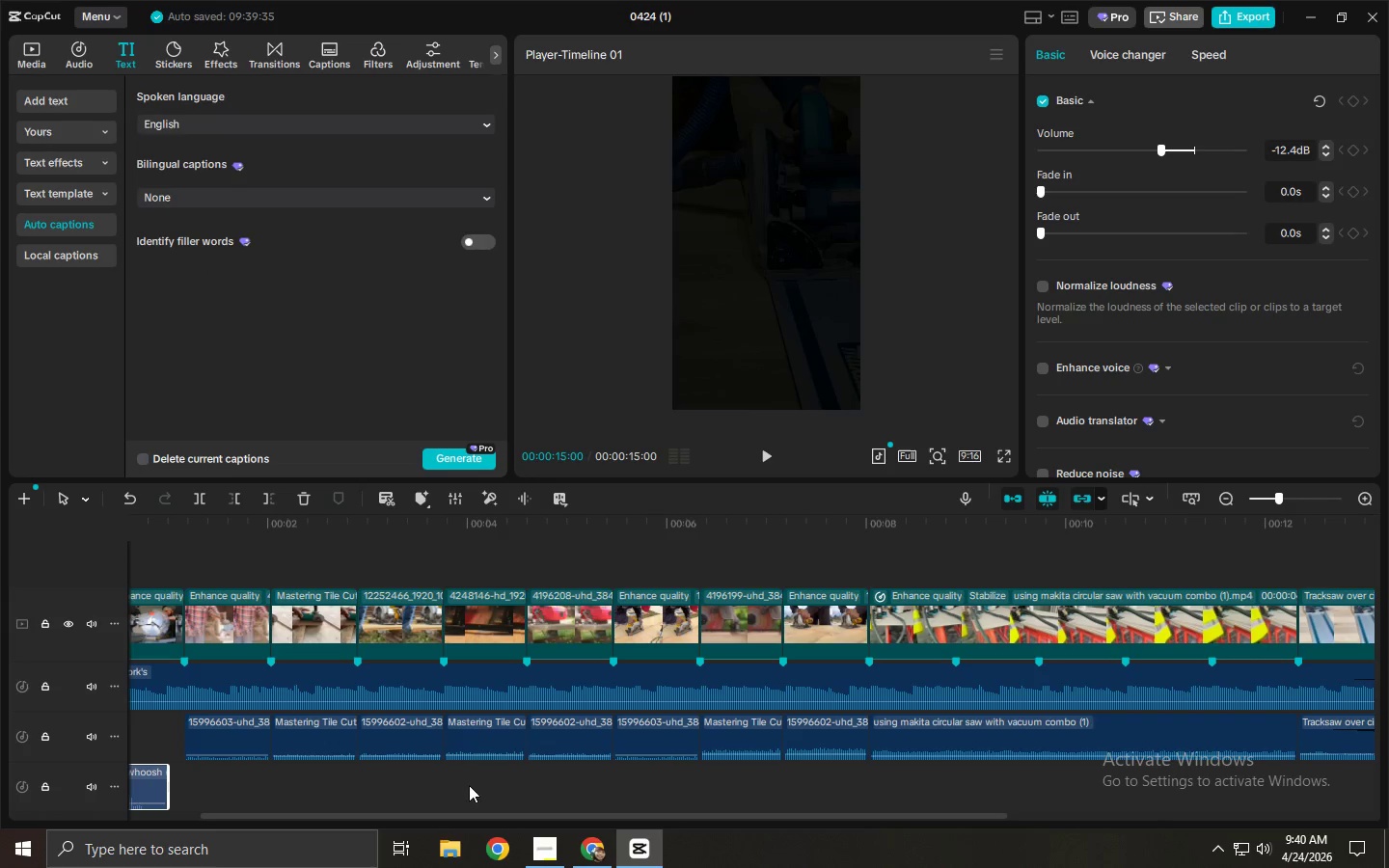 
left_click_drag(start_coordinate=[482, 813], to_coordinate=[220, 814])
 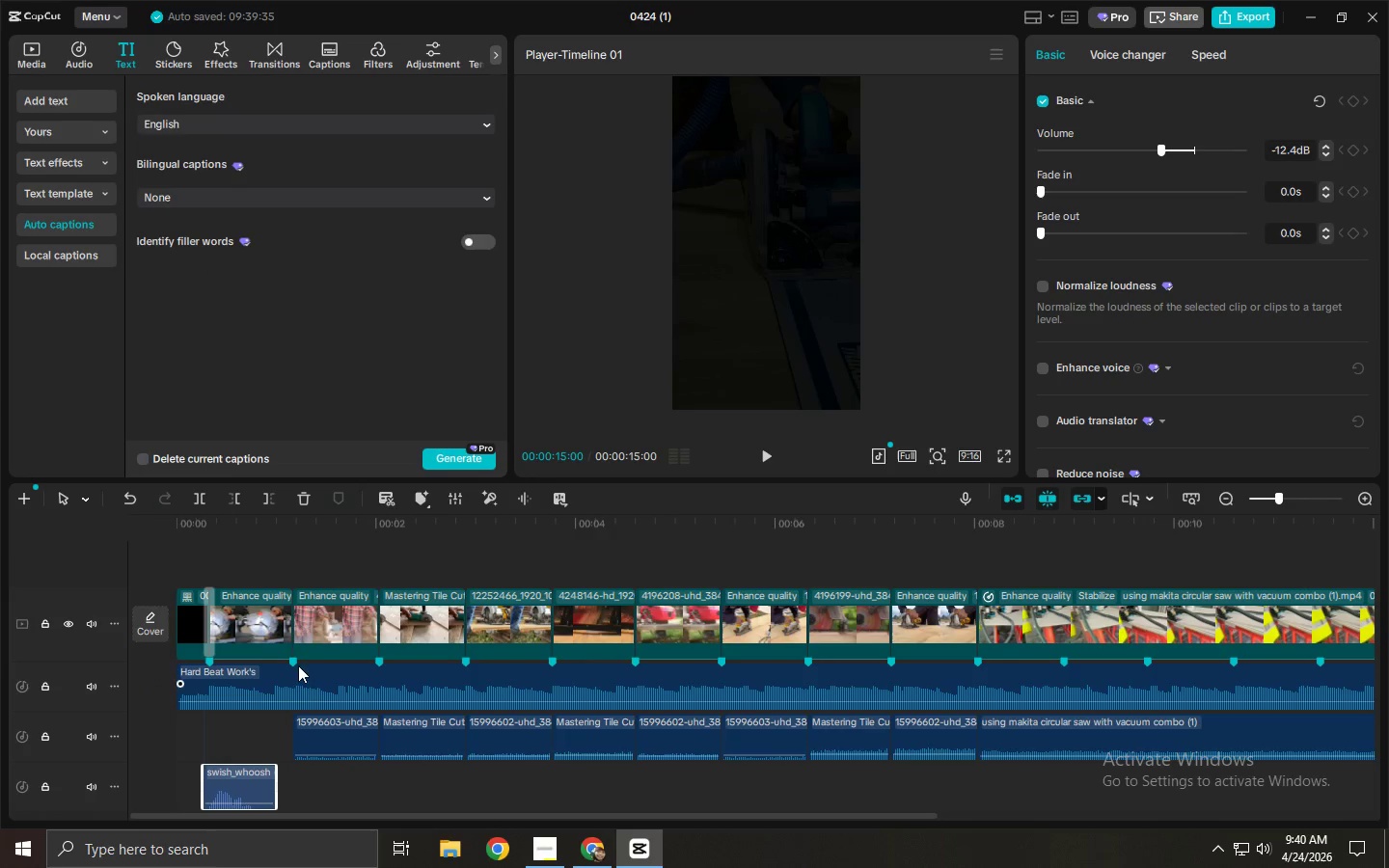 
left_click([270, 620])
 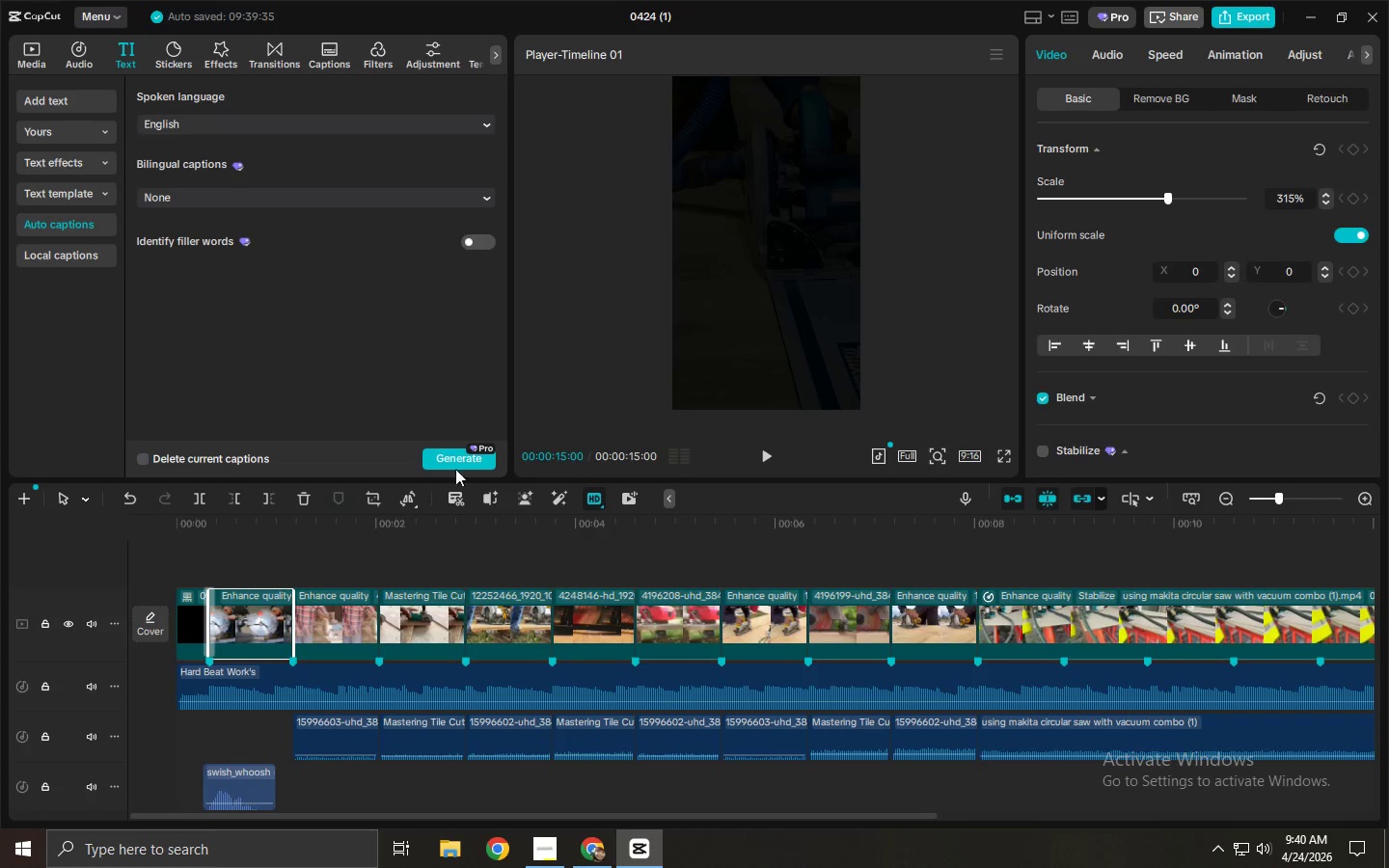 
left_click([470, 452])
 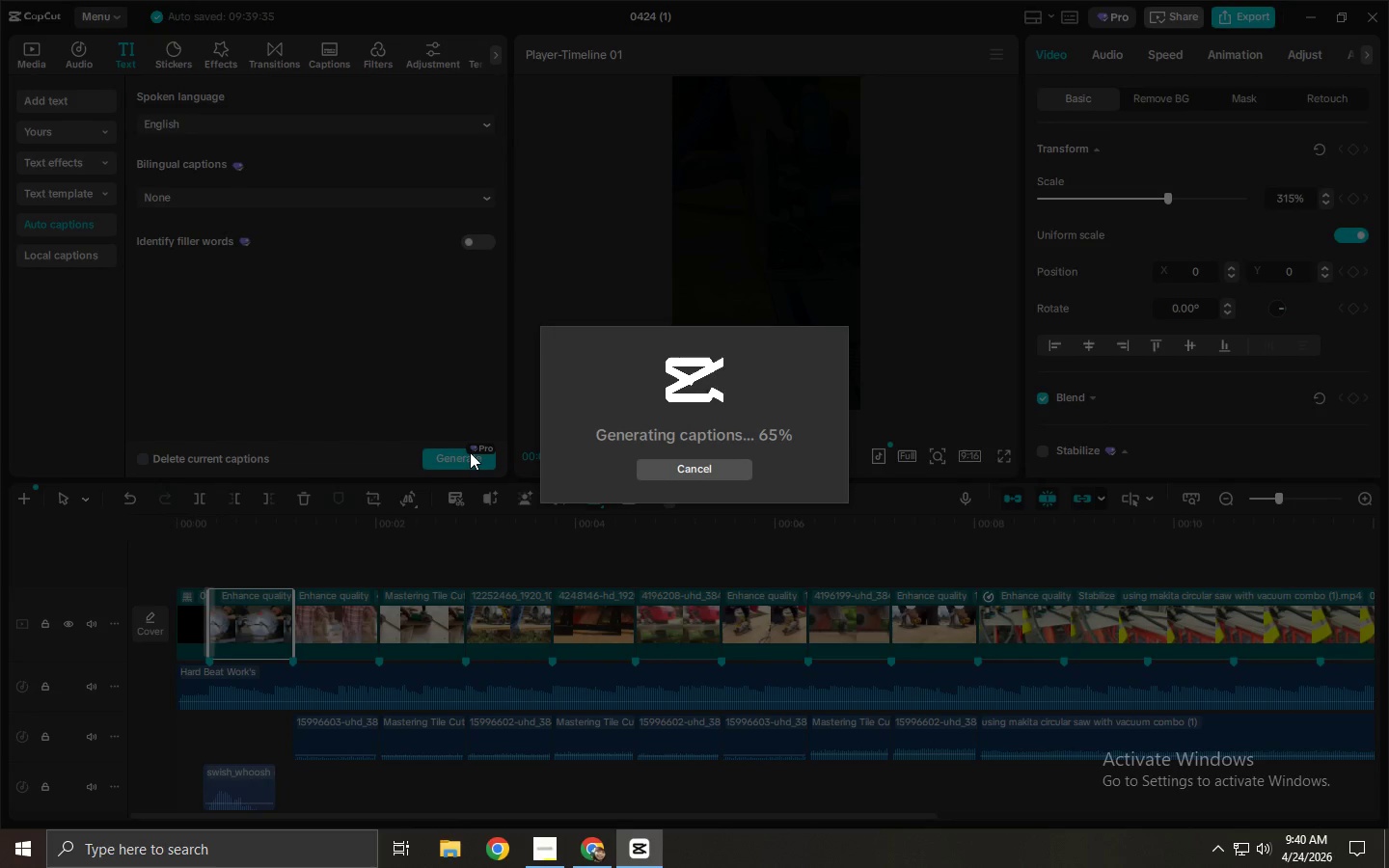 
wait(8.91)
 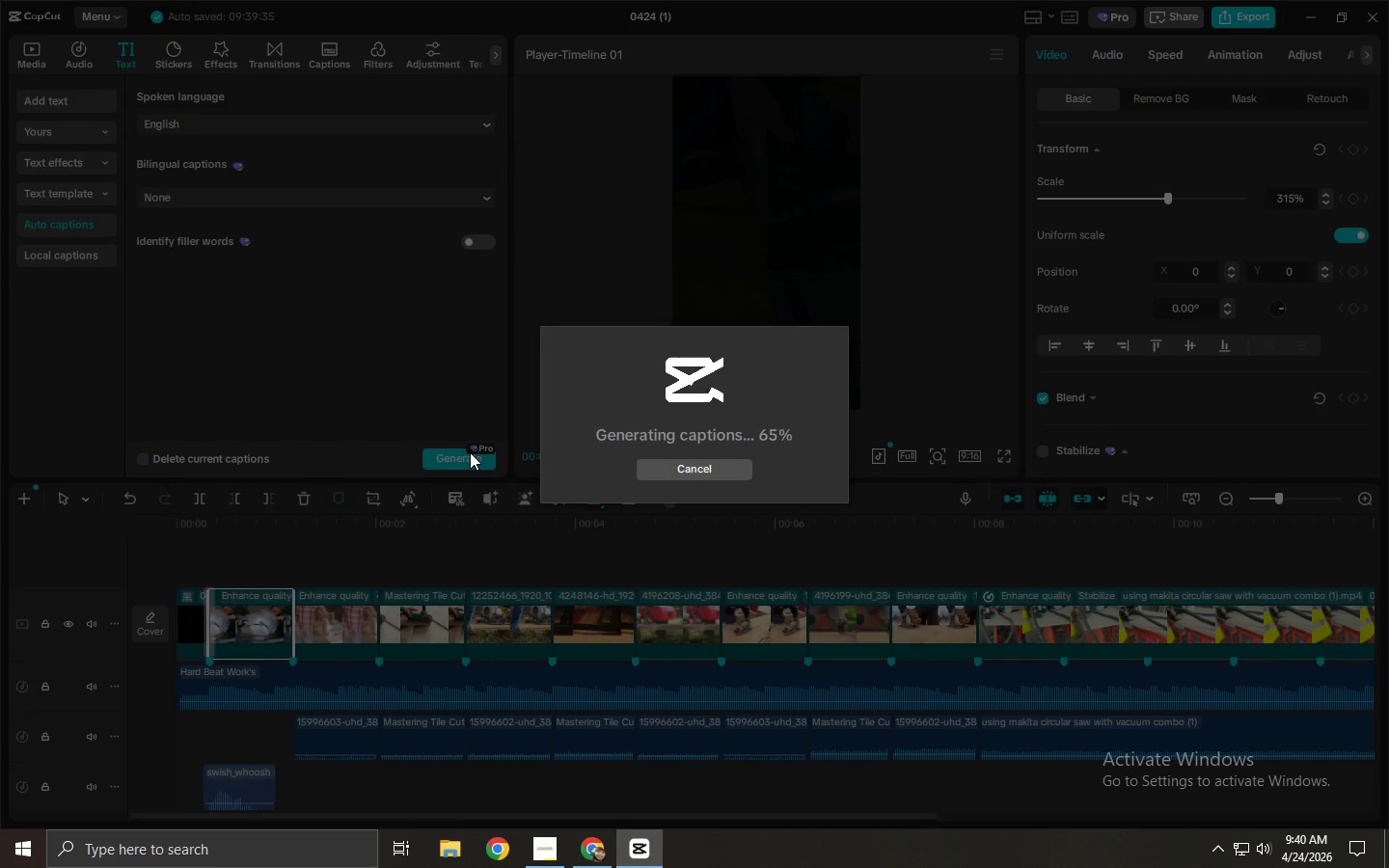 
left_click([250, 799])
 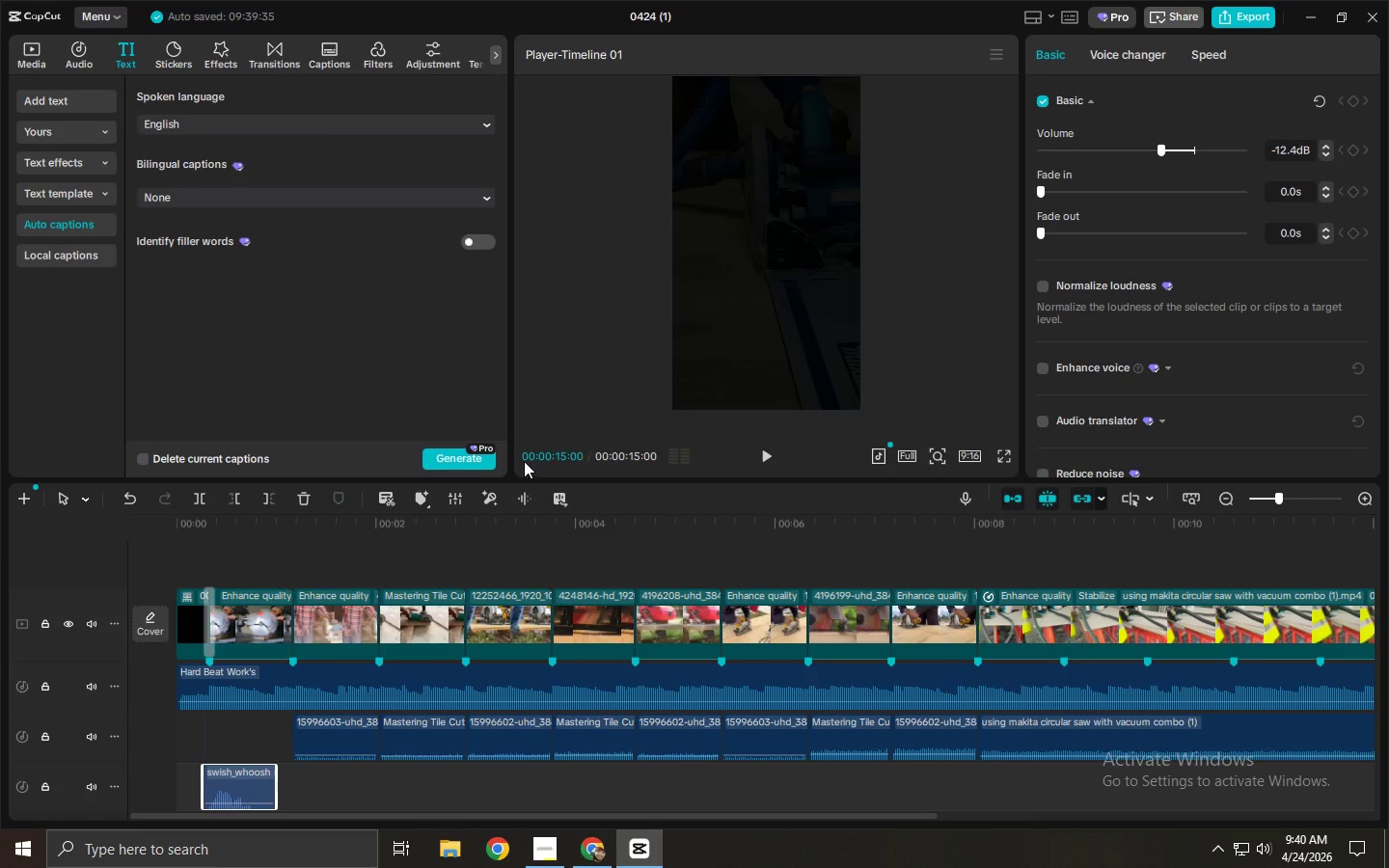 
left_click([473, 461])
 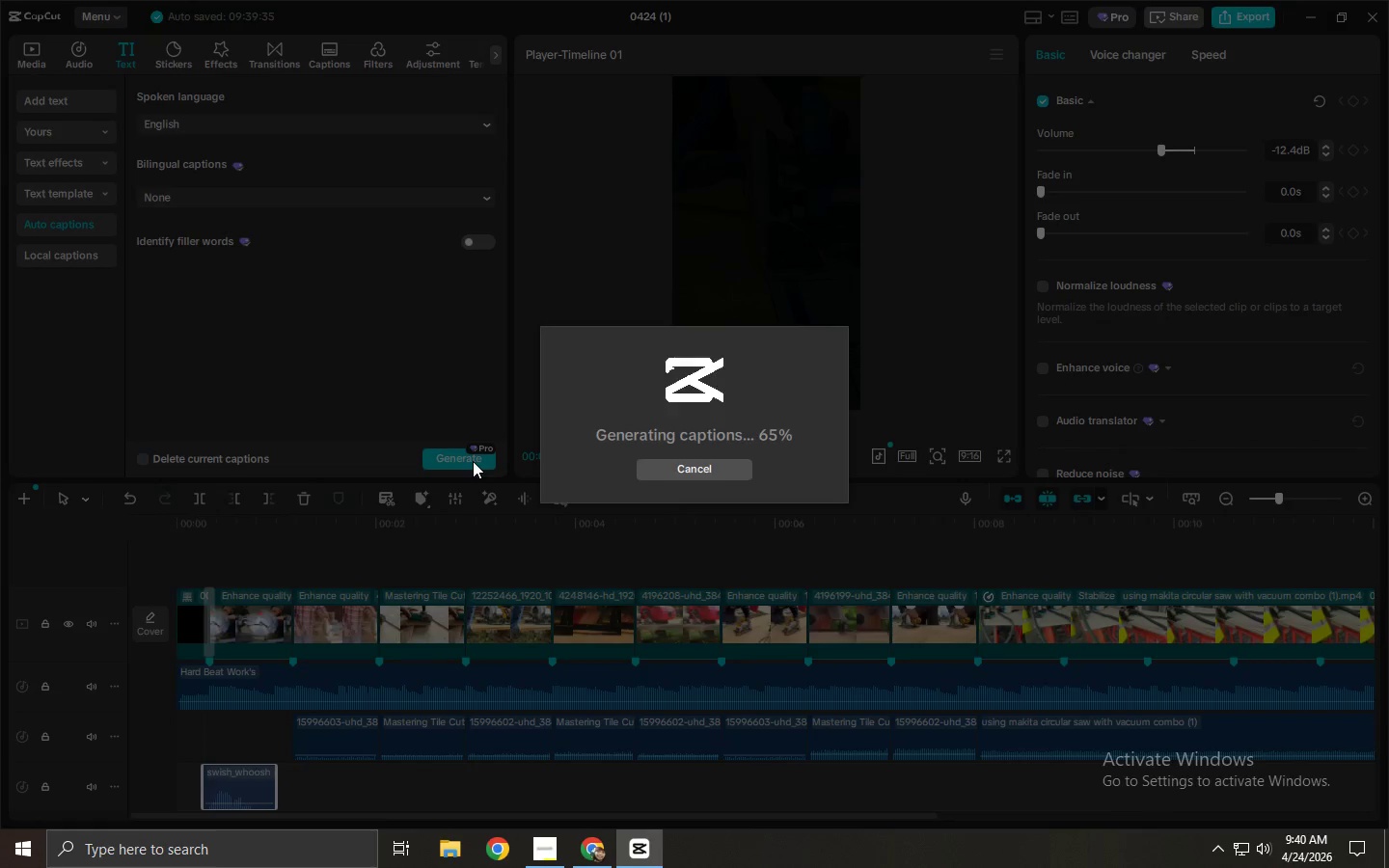 
left_click_drag(start_coordinate=[290, 533], to_coordinate=[150, 536])
 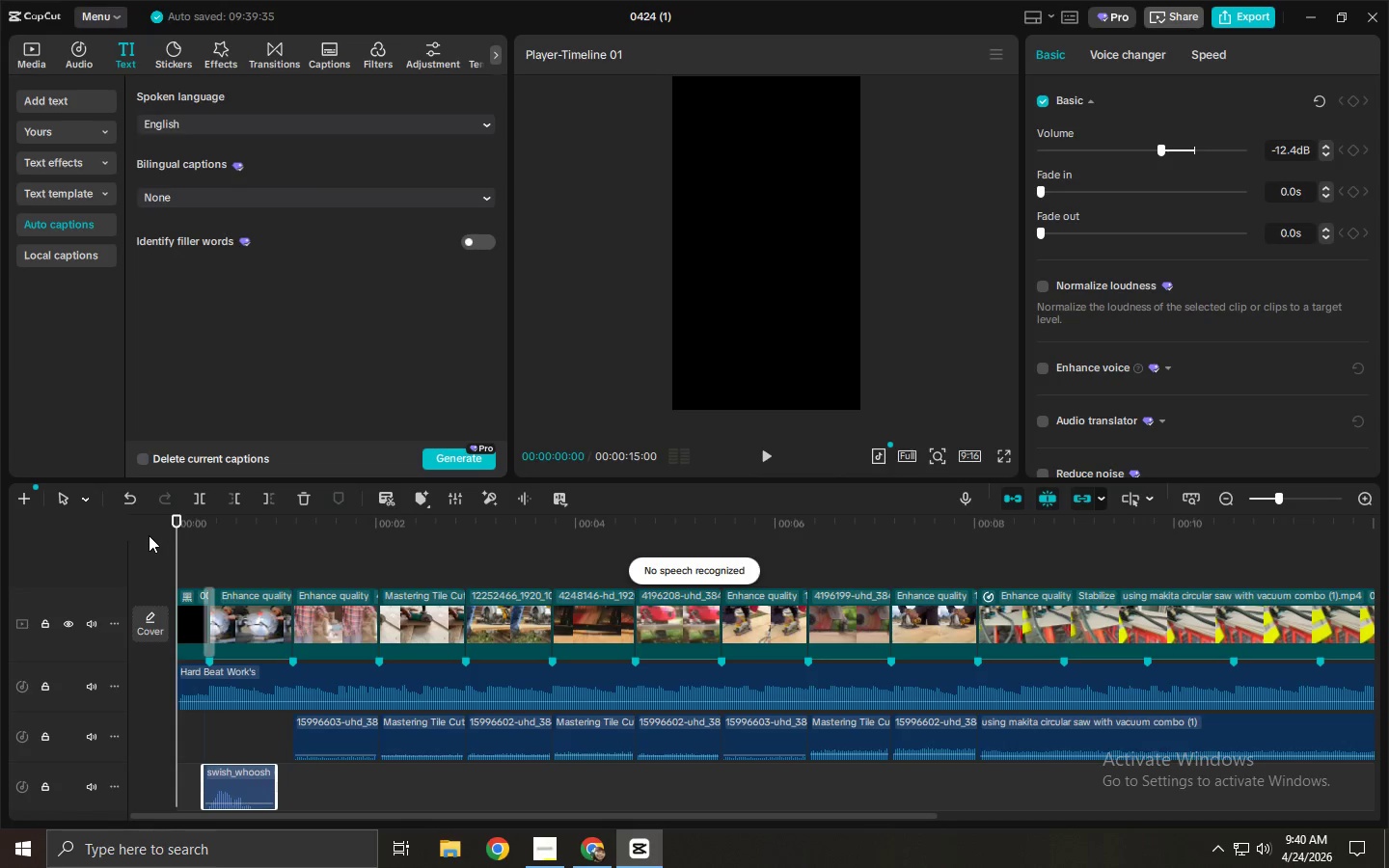 
key(Space)
 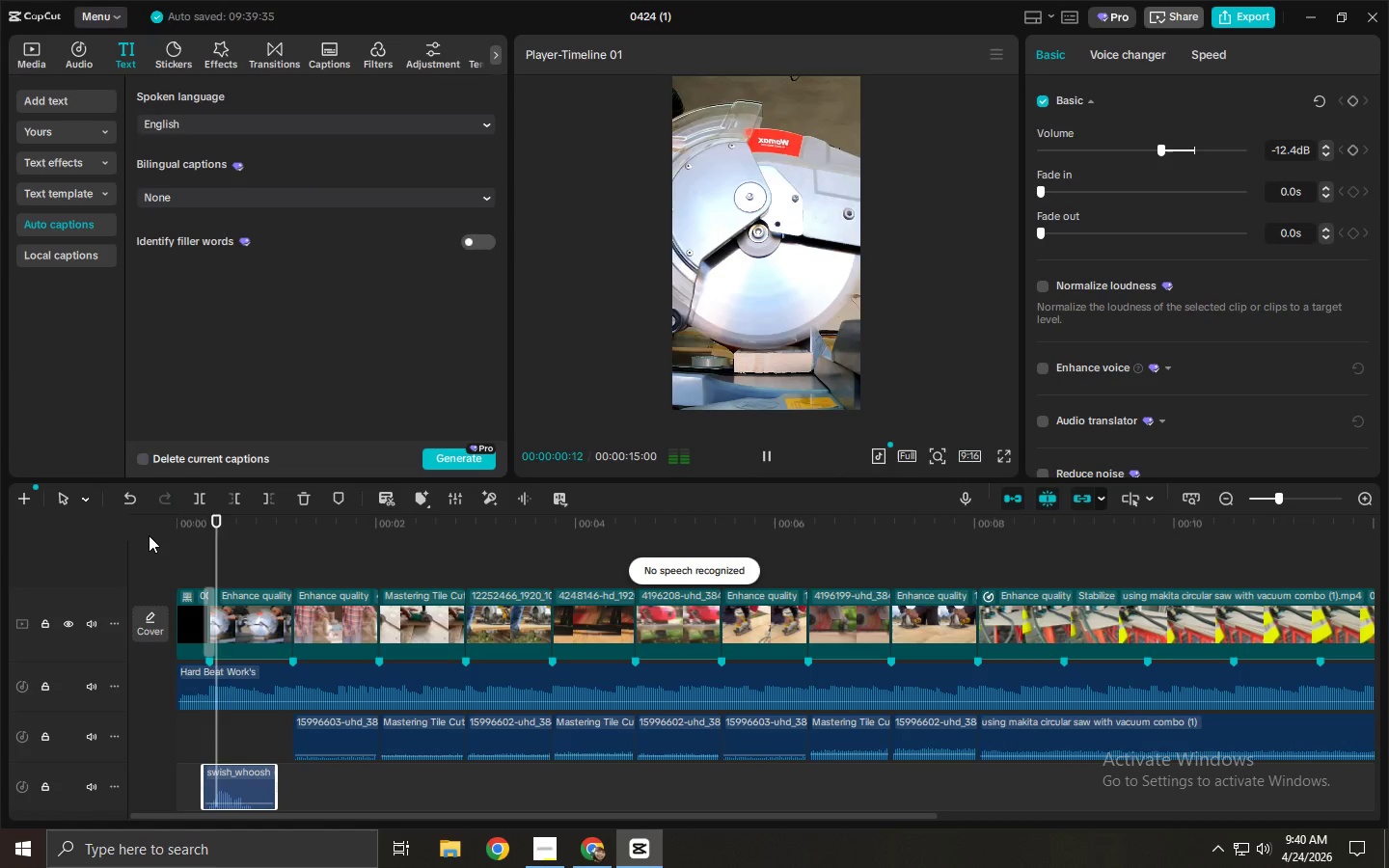 
key(Space)
 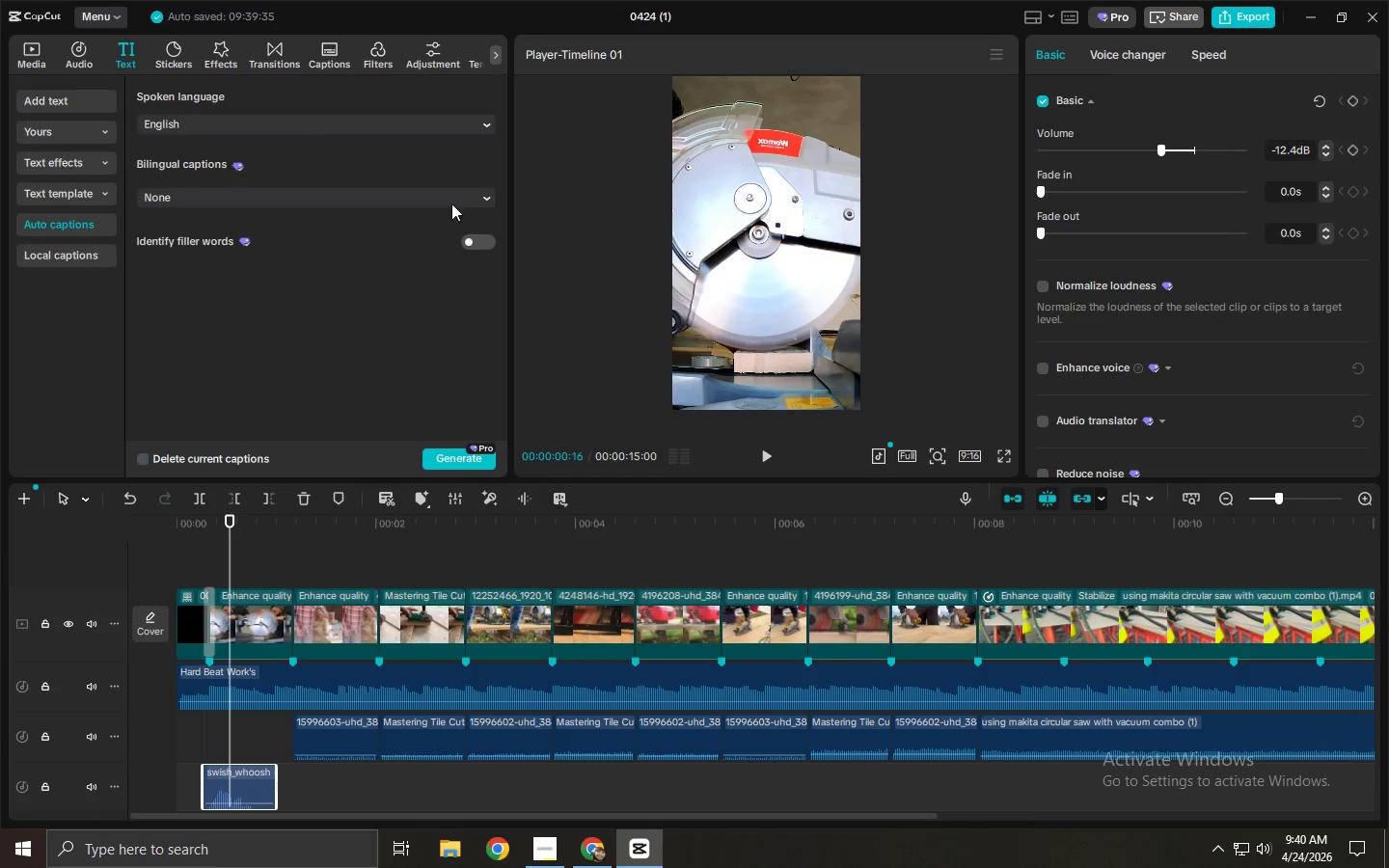 
left_click([63, 96])
 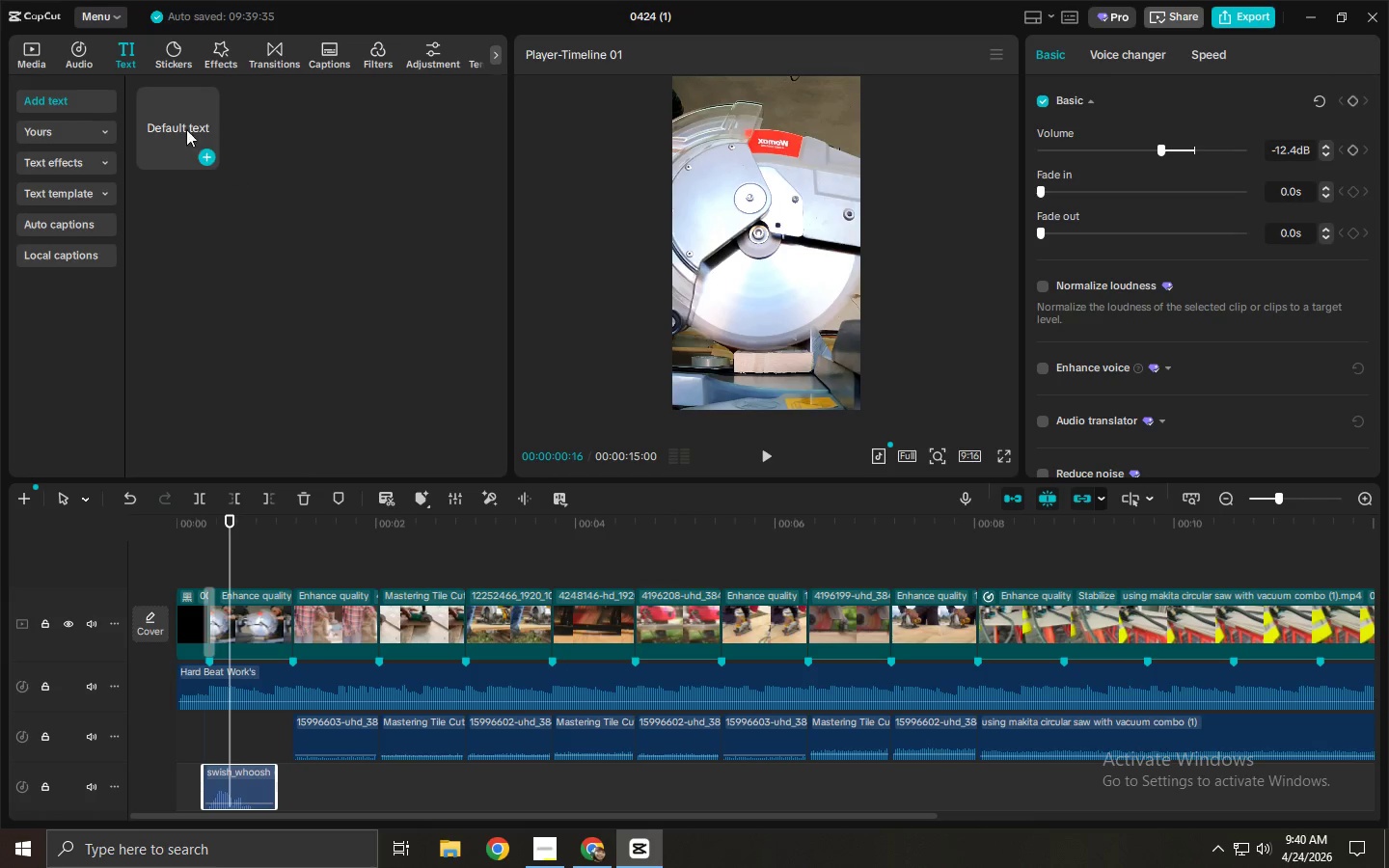 
left_click_drag(start_coordinate=[173, 122], to_coordinate=[207, 575])
 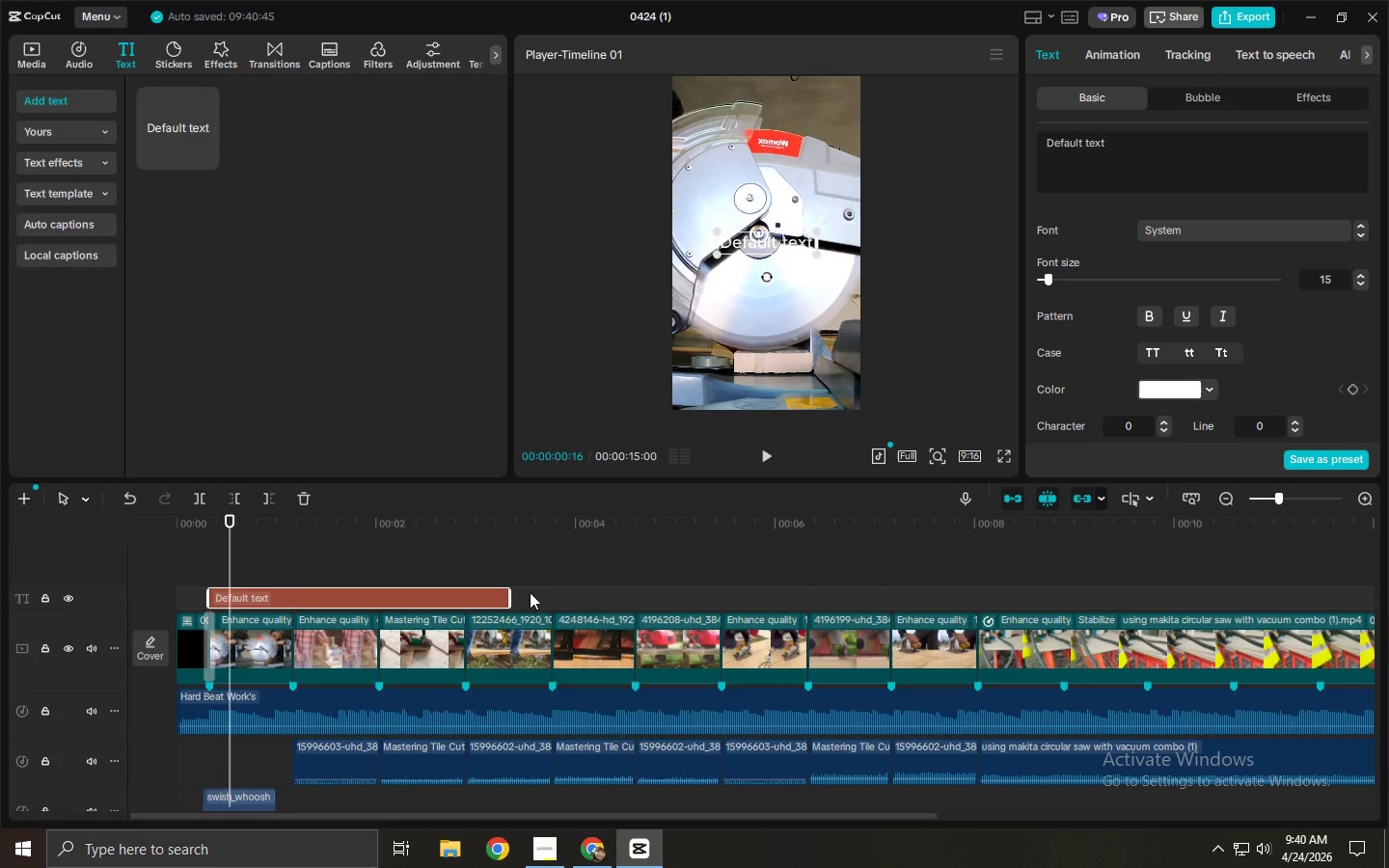 
left_click_drag(start_coordinate=[514, 594], to_coordinate=[319, 600])
 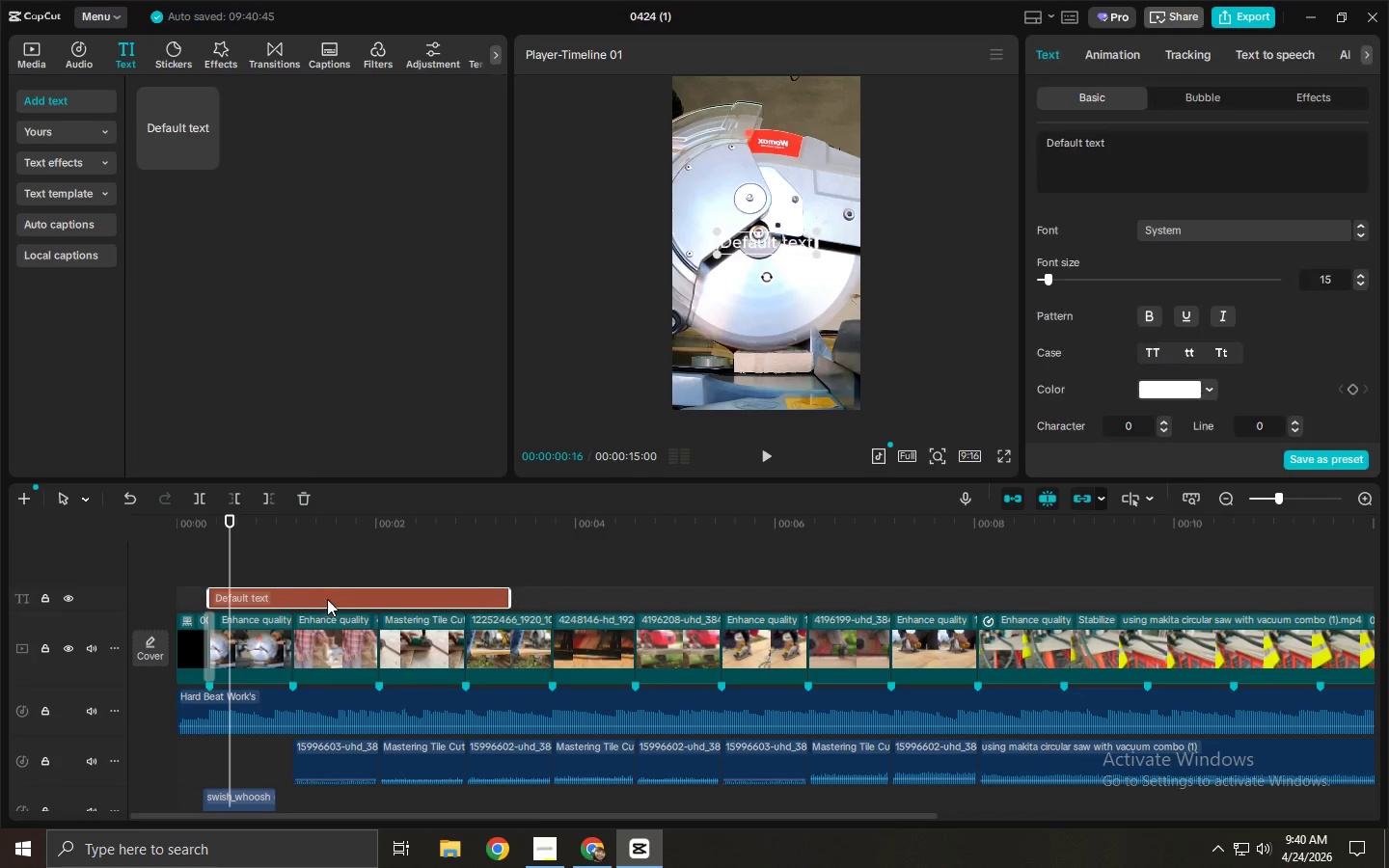 
left_click_drag(start_coordinate=[326, 599], to_coordinate=[335, 599])
 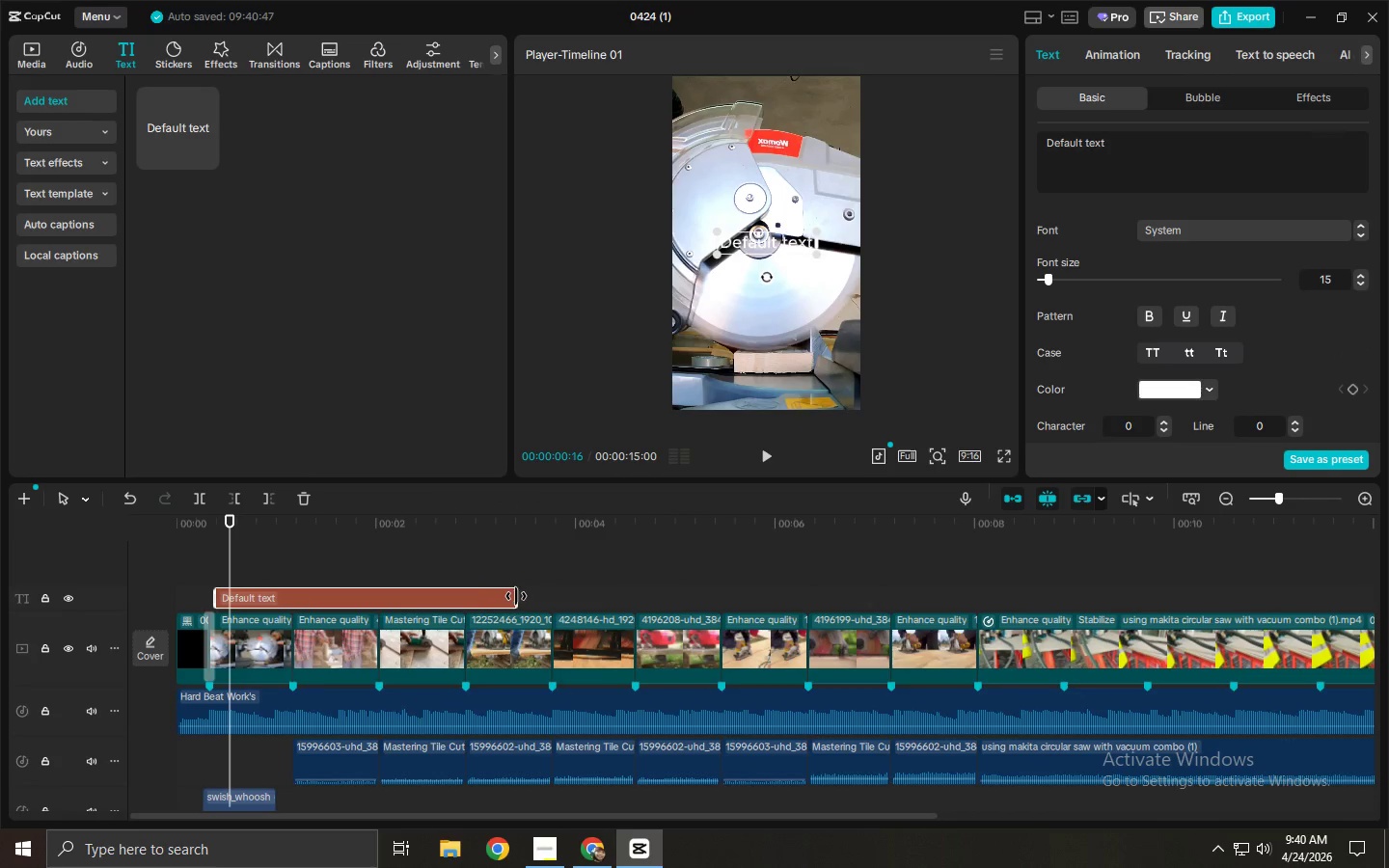 
left_click_drag(start_coordinate=[516, 596], to_coordinate=[289, 610])
 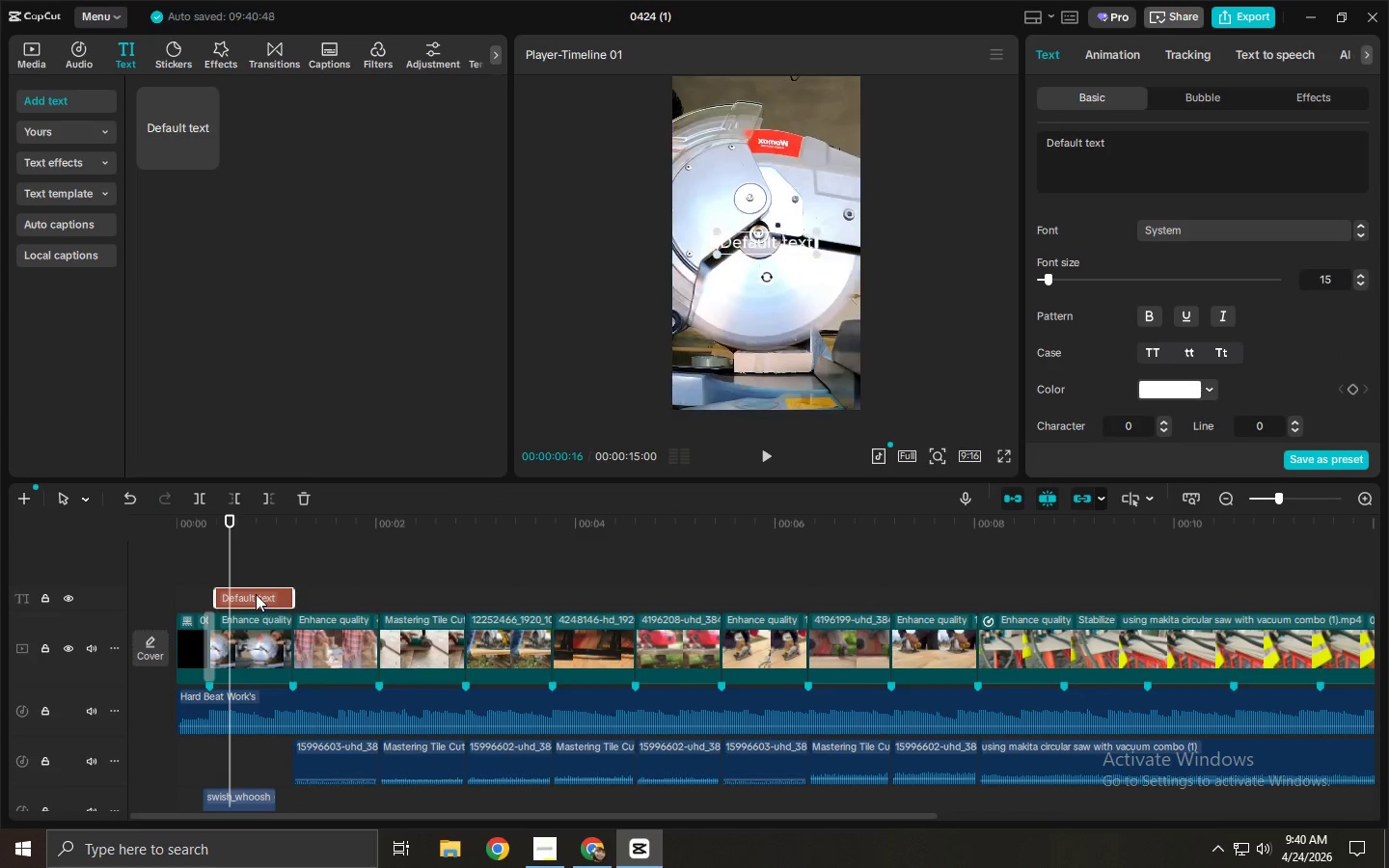 
left_click_drag(start_coordinate=[257, 594], to_coordinate=[252, 599])
 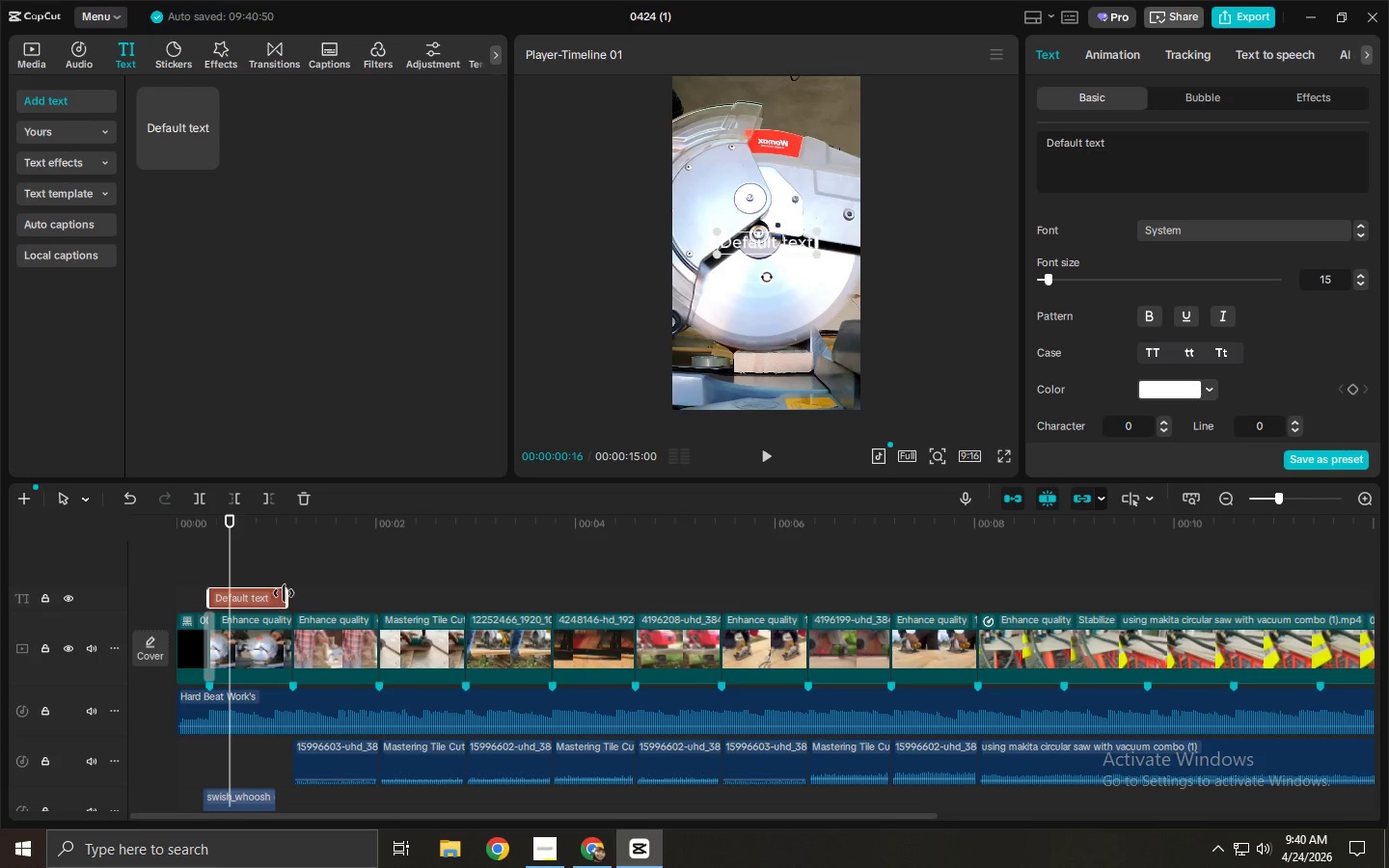 
left_click([284, 593])
 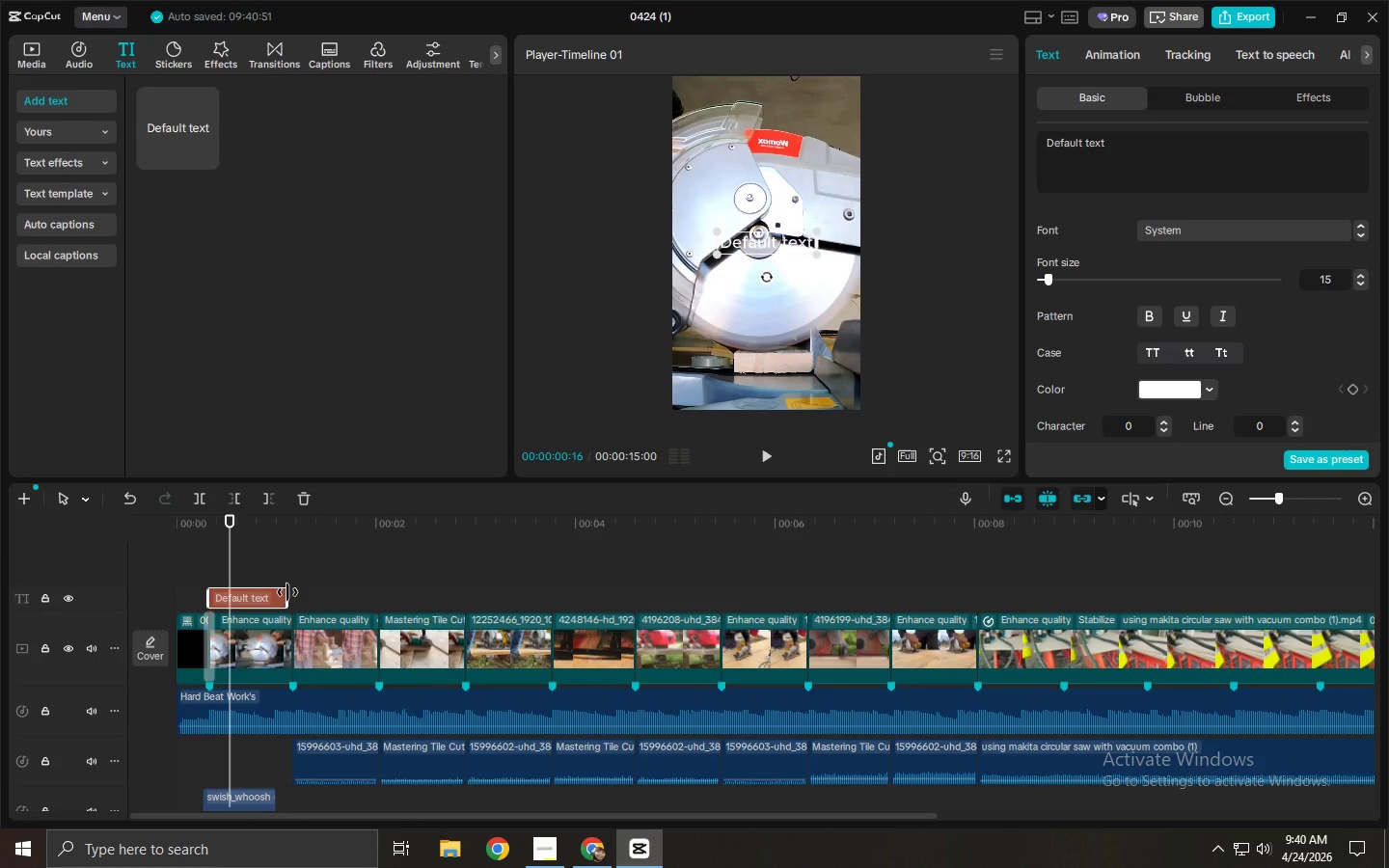 
left_click_drag(start_coordinate=[287, 592], to_coordinate=[293, 593])
 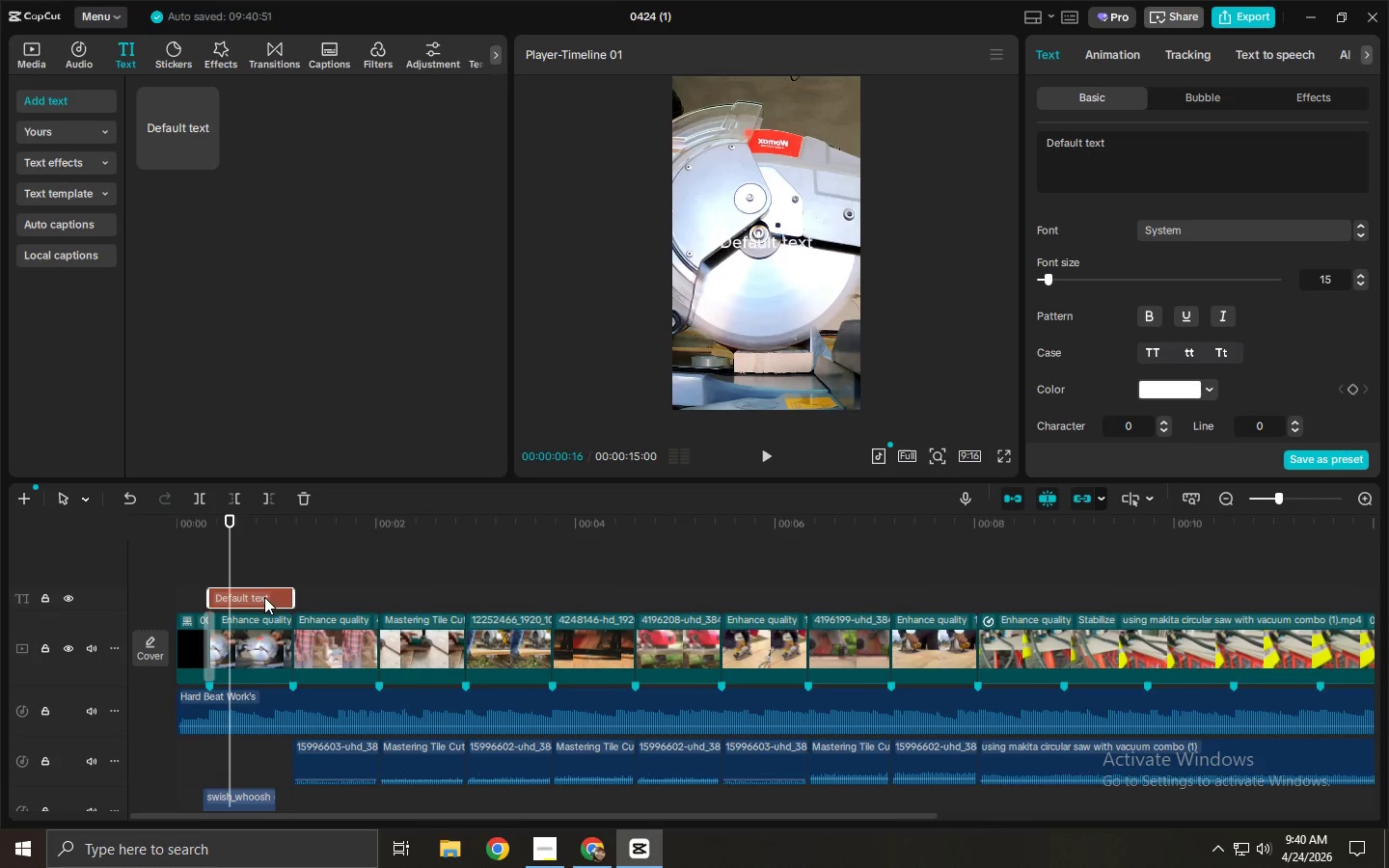 
left_click([264, 597])
 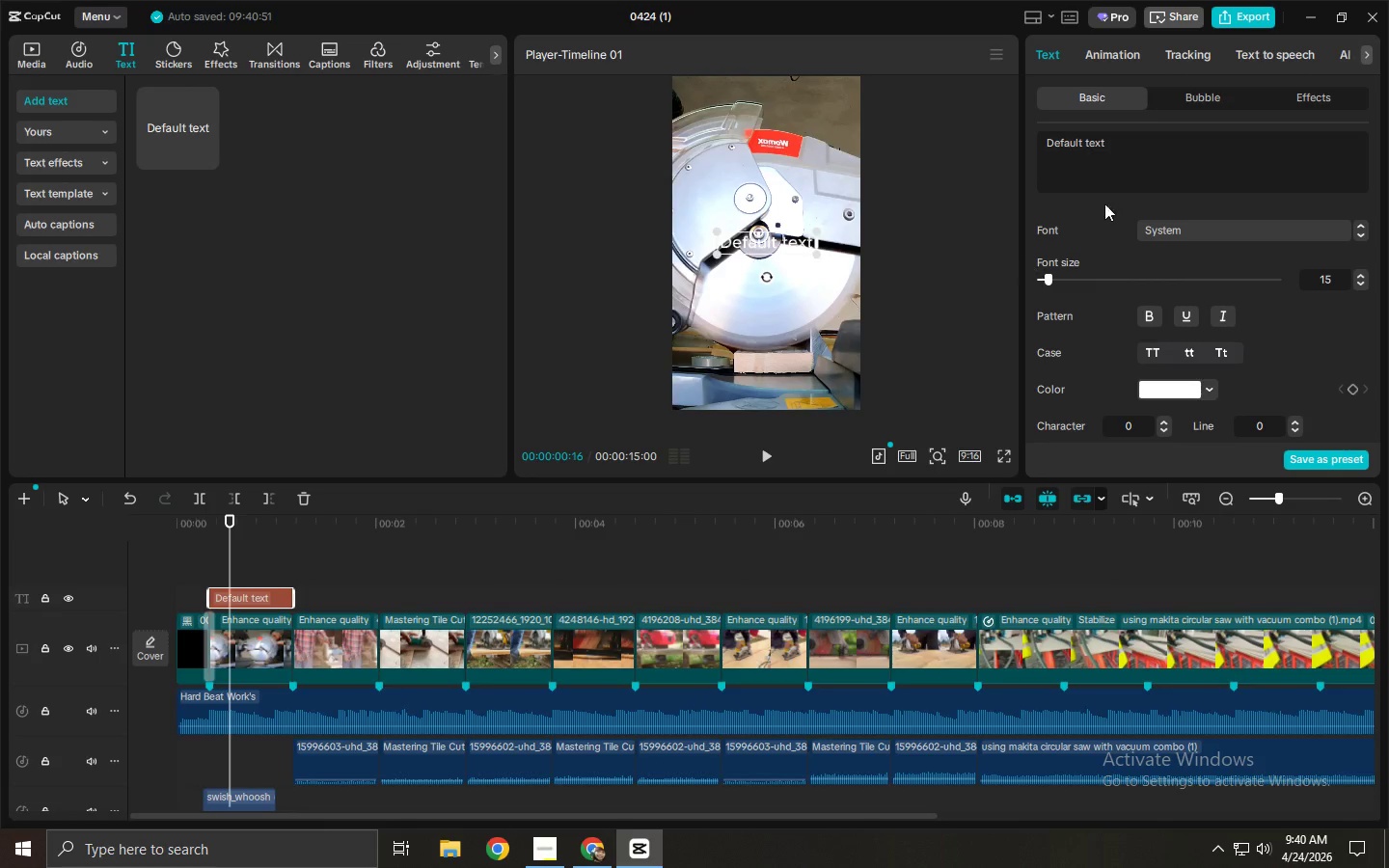 
left_click([1129, 169])
 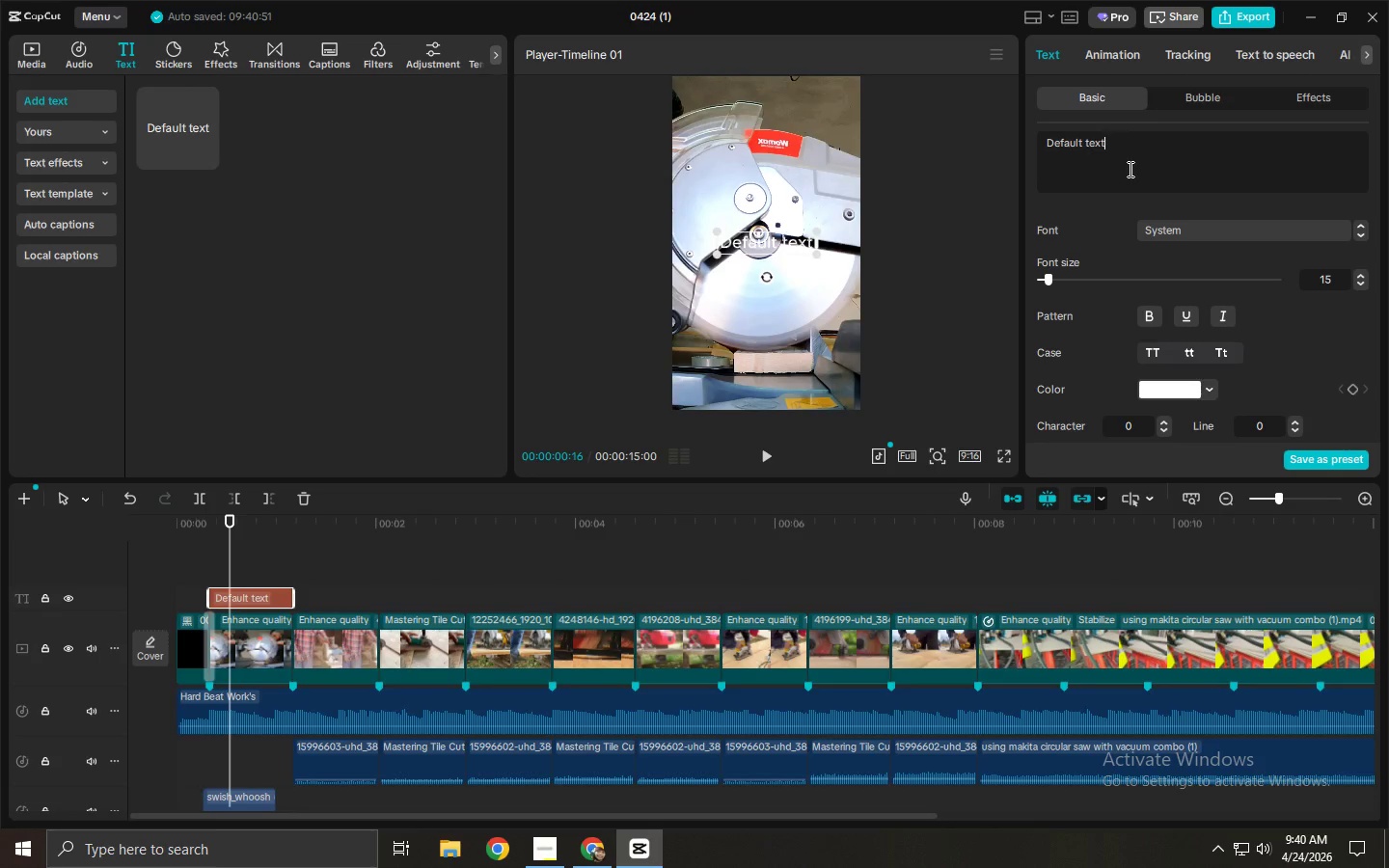 
key(Control+ControlLeft)
 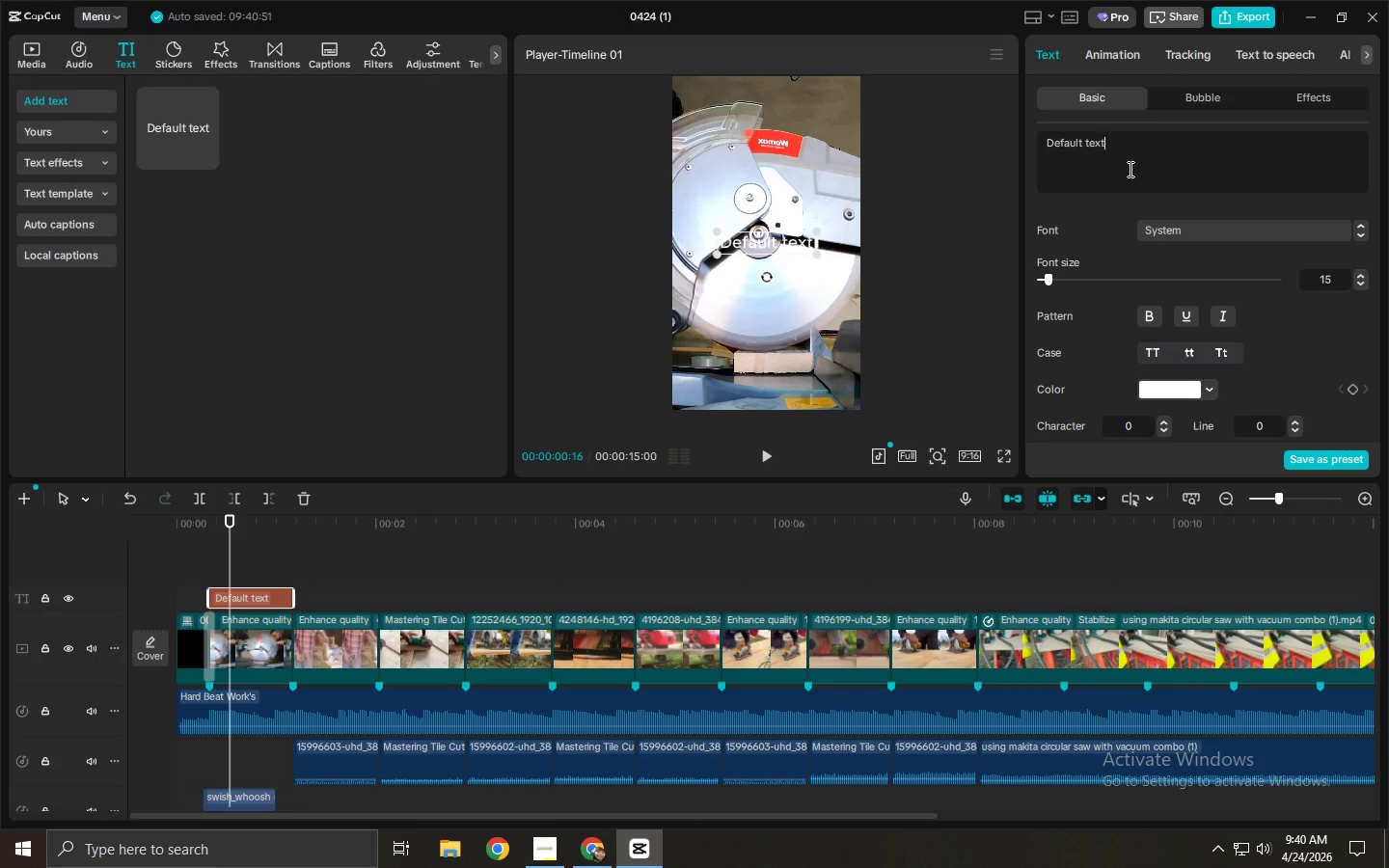 
key(Shift+ShiftLeft)
 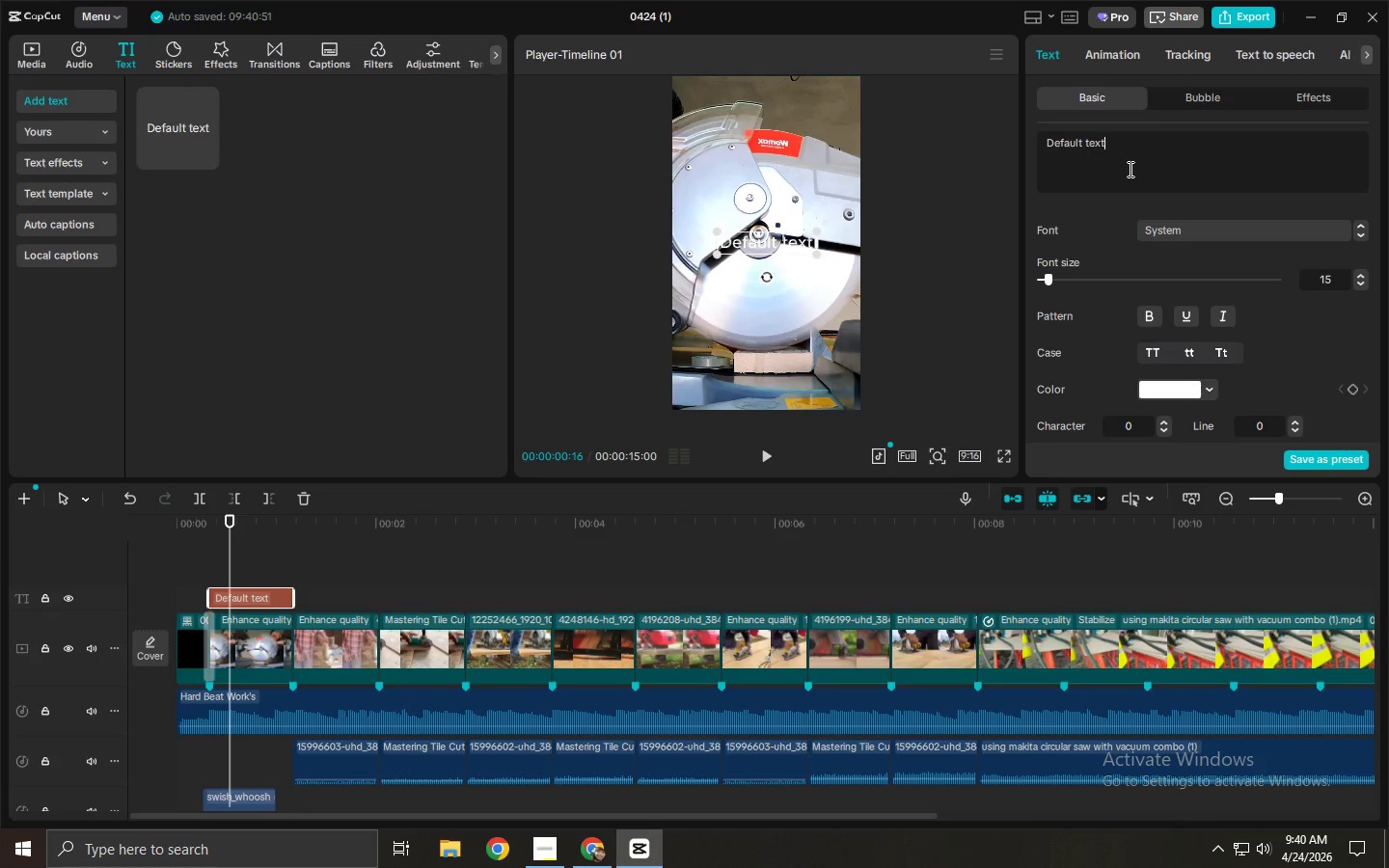 
key(Shift+A)
 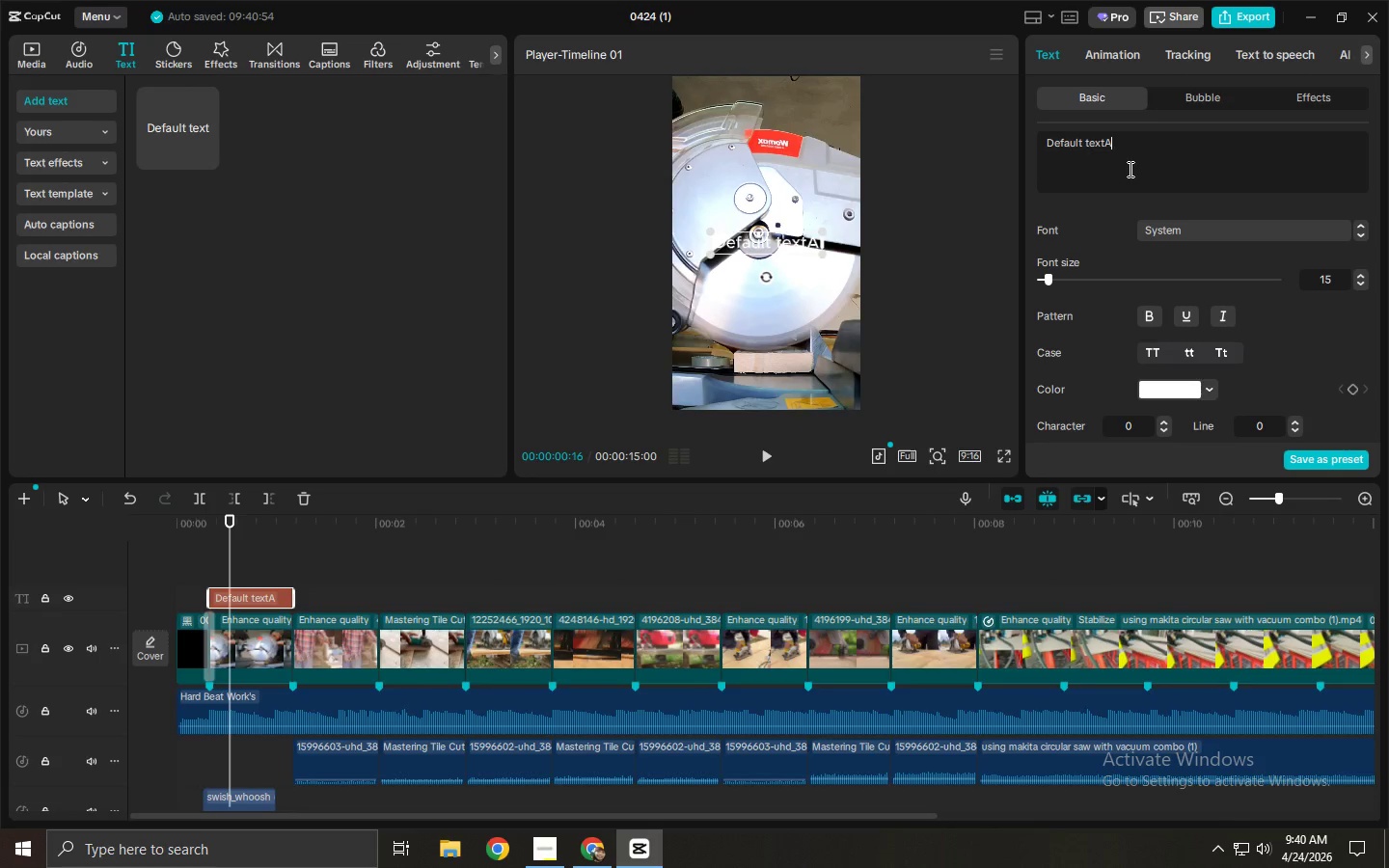 
key(Backspace)
 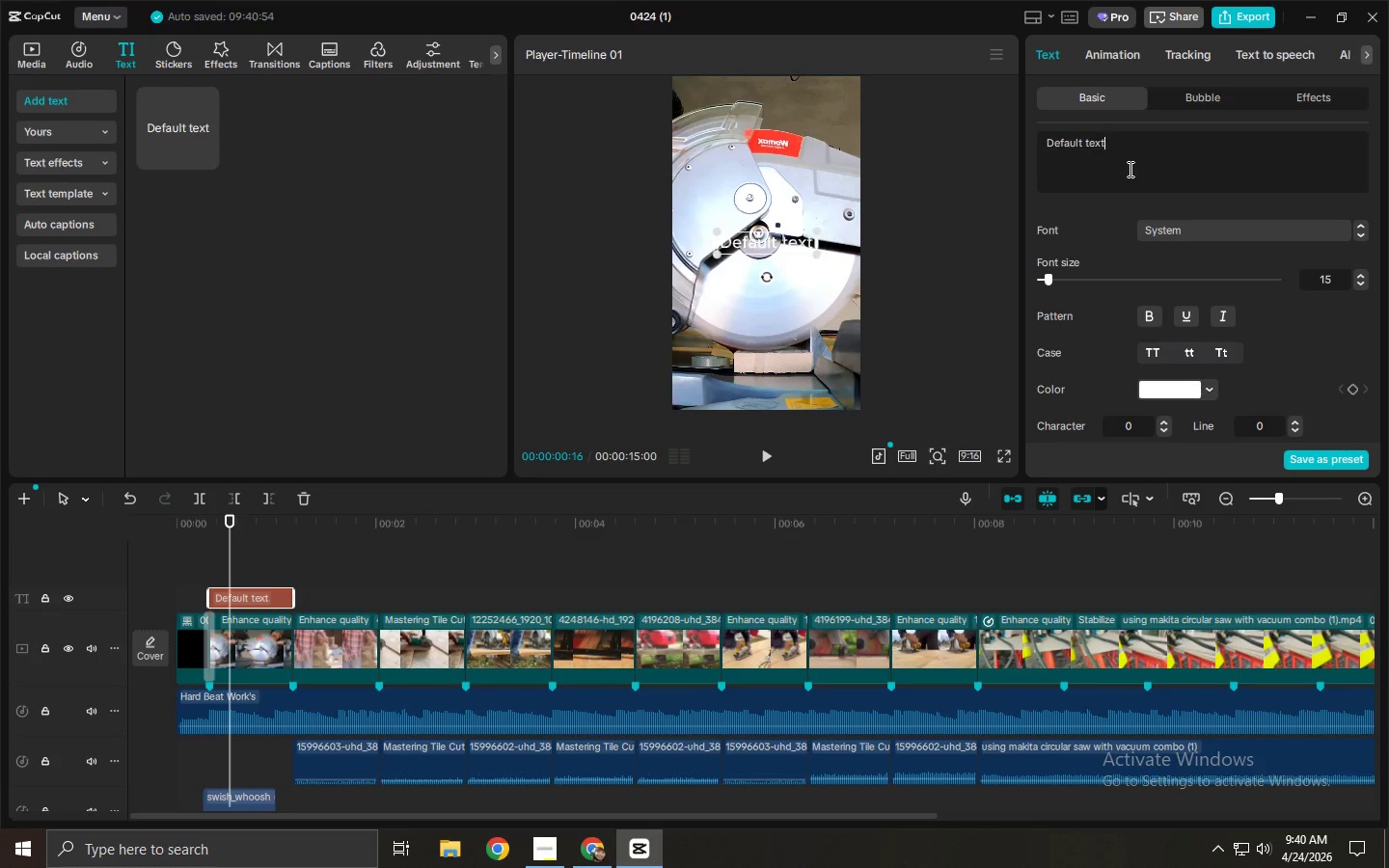 
key(Control+ControlLeft)
 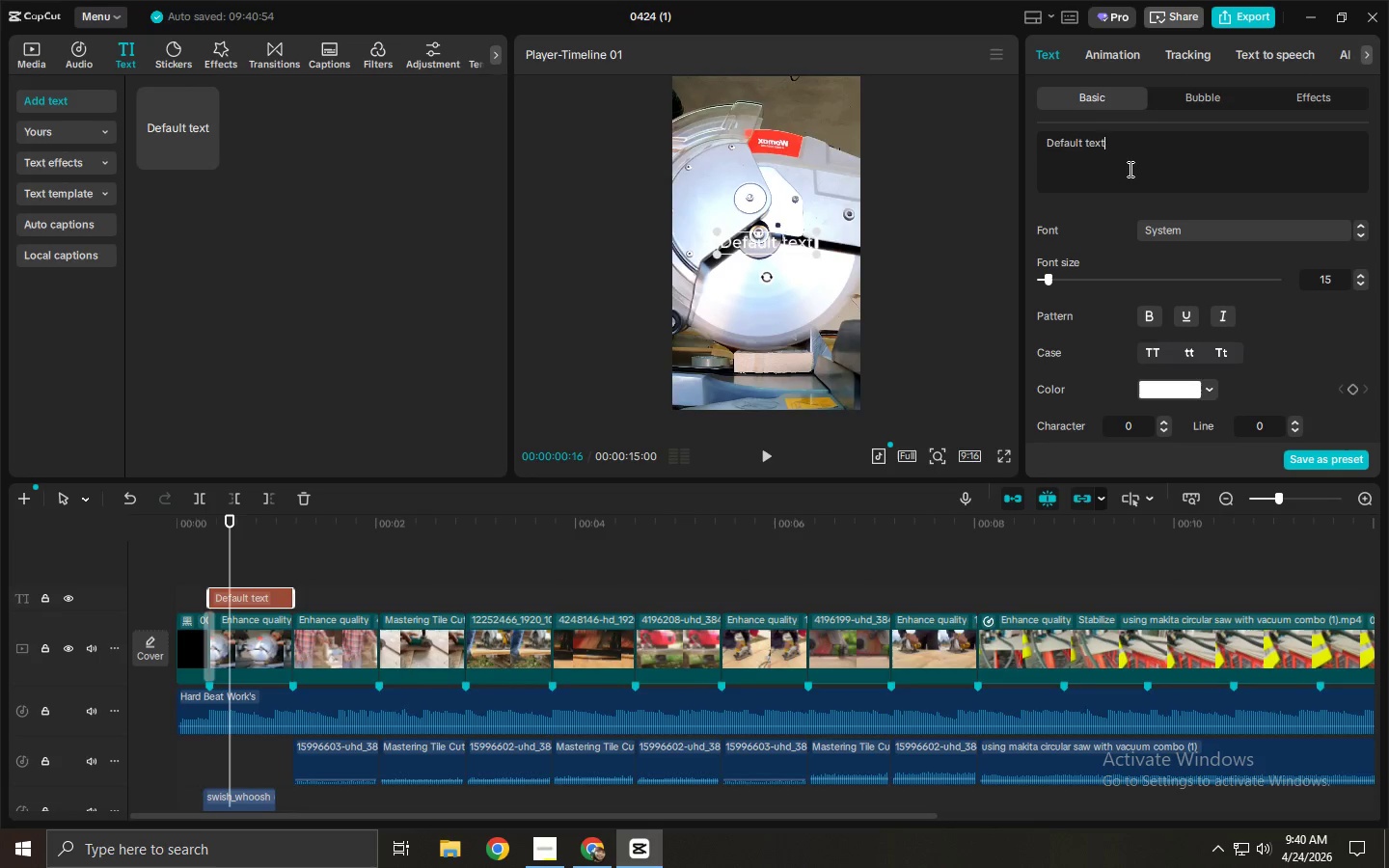 
key(Control+A)
 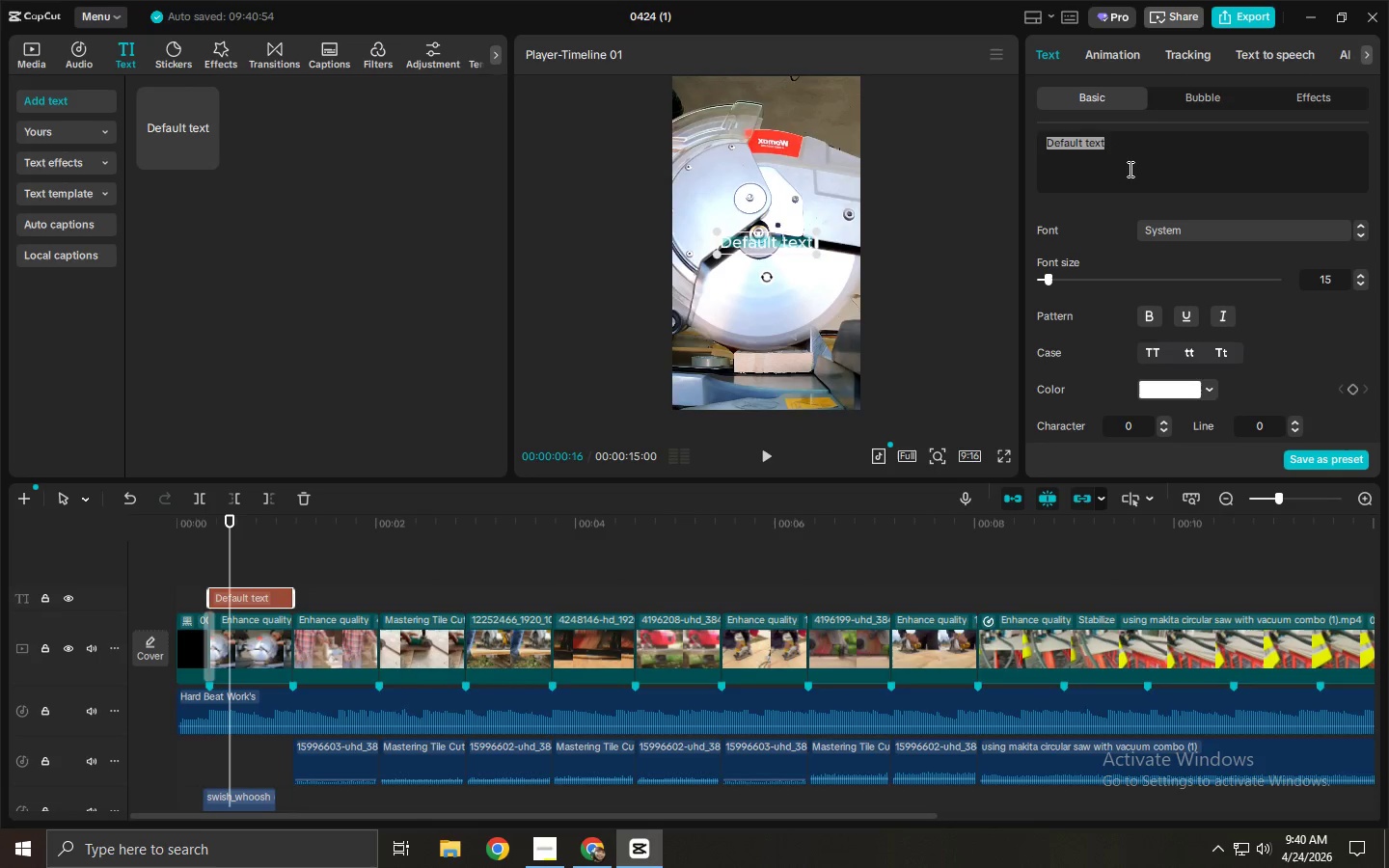 
type(no)
key(Backspace)
key(Backspace)
type(NO DUST)
 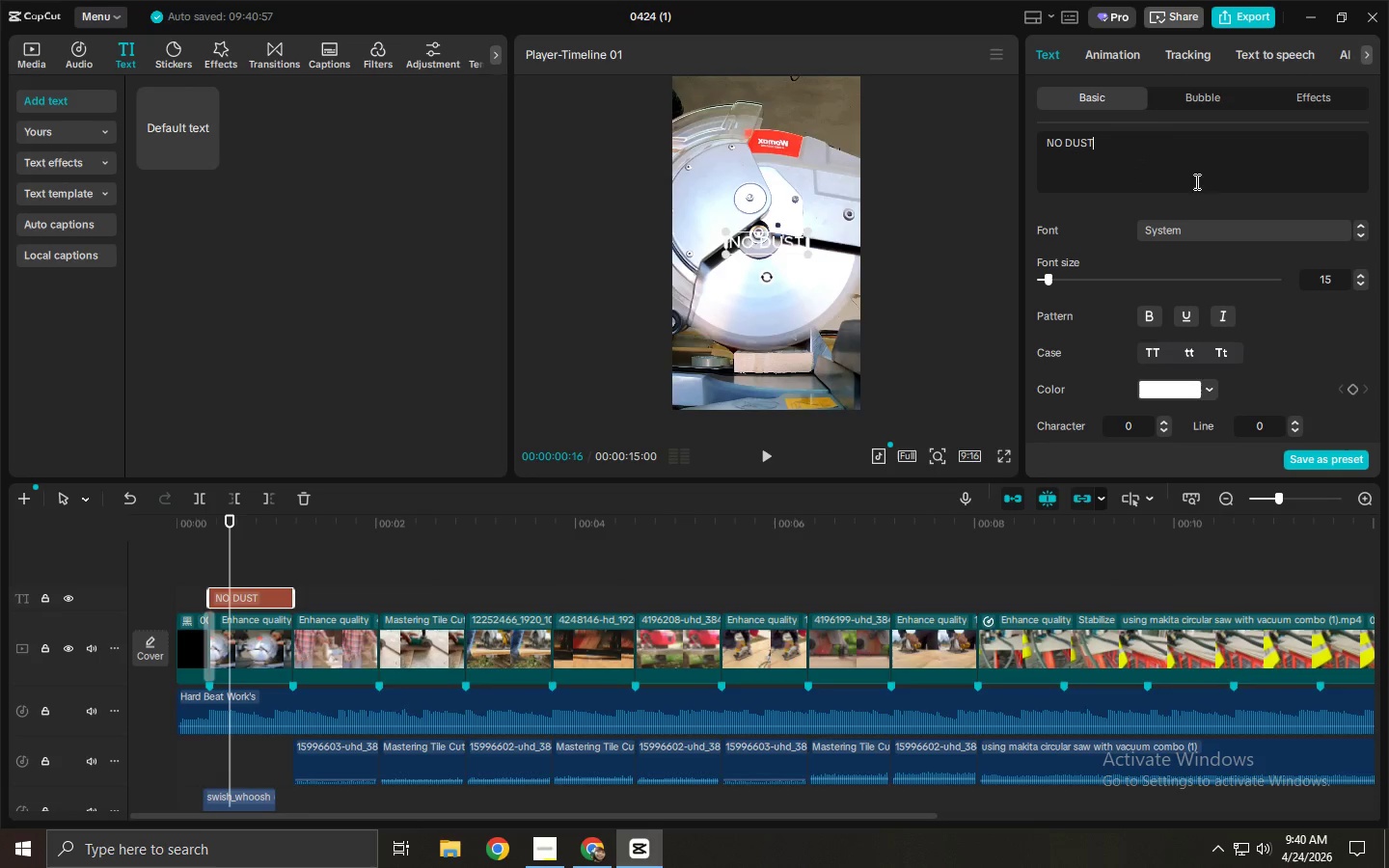 
left_click([1249, 51])
 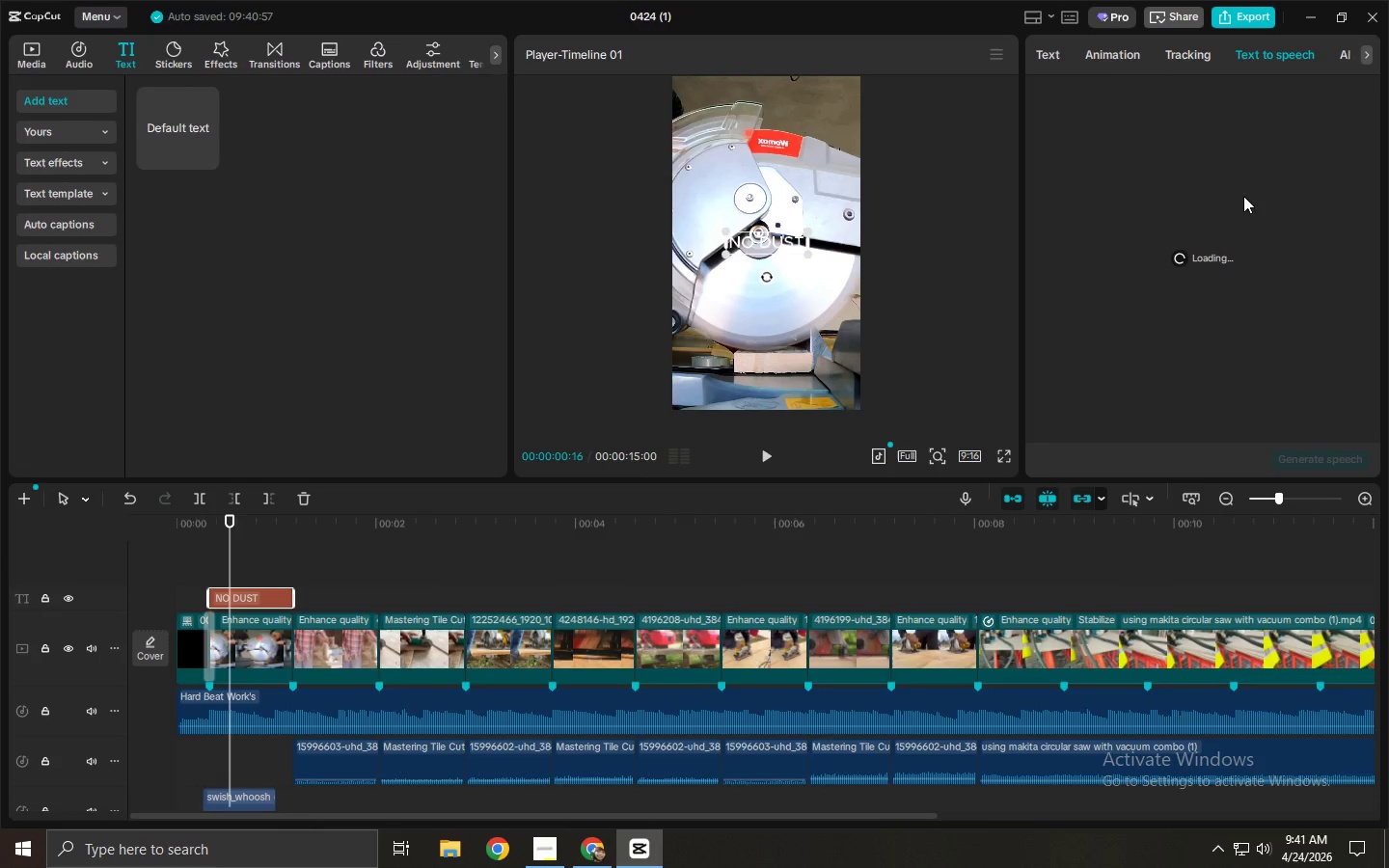 
mouse_move([1211, 216])
 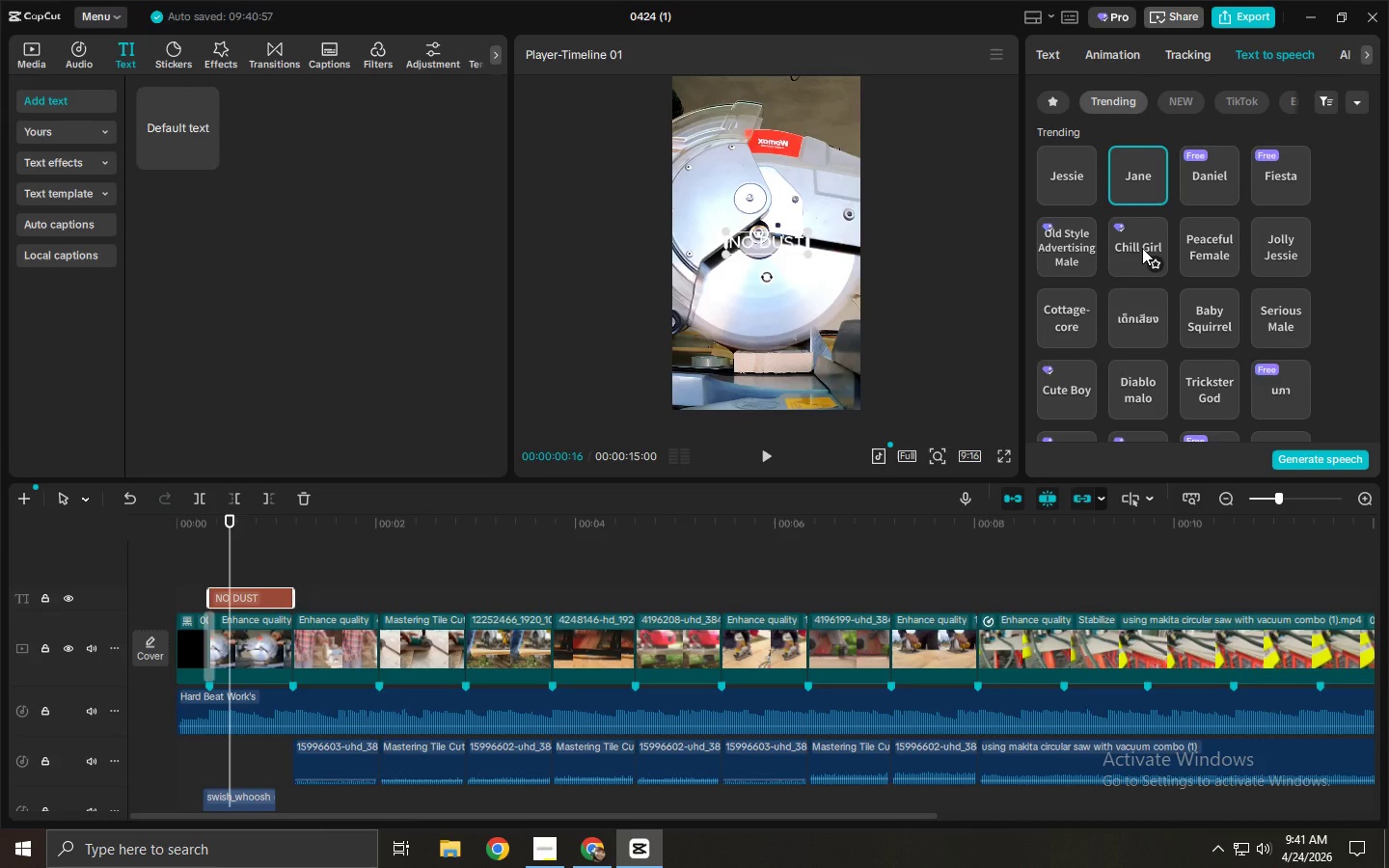 
left_click([1142, 248])
 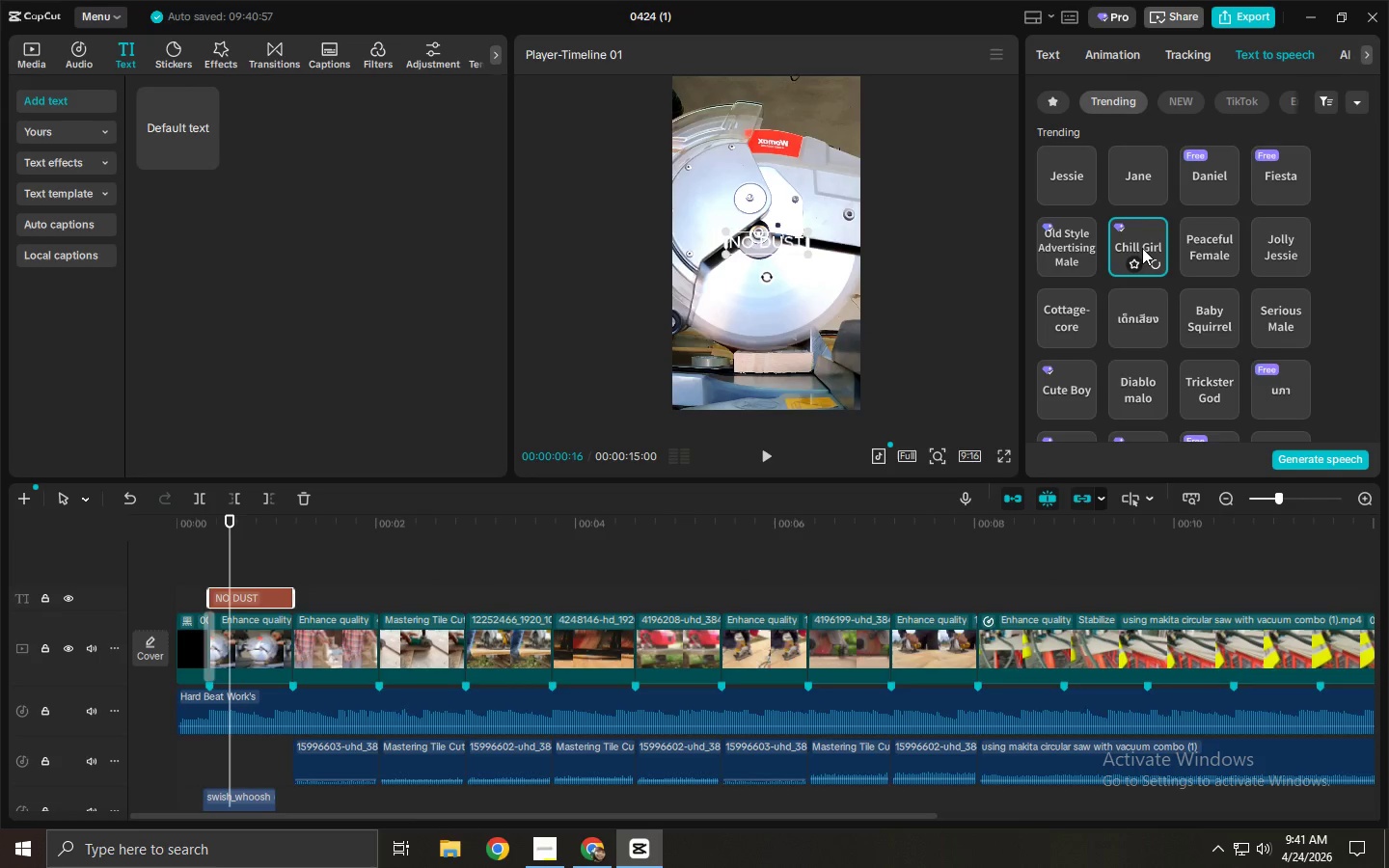 
scroll: coordinate [1158, 254], scroll_direction: up, amount: 3.0
 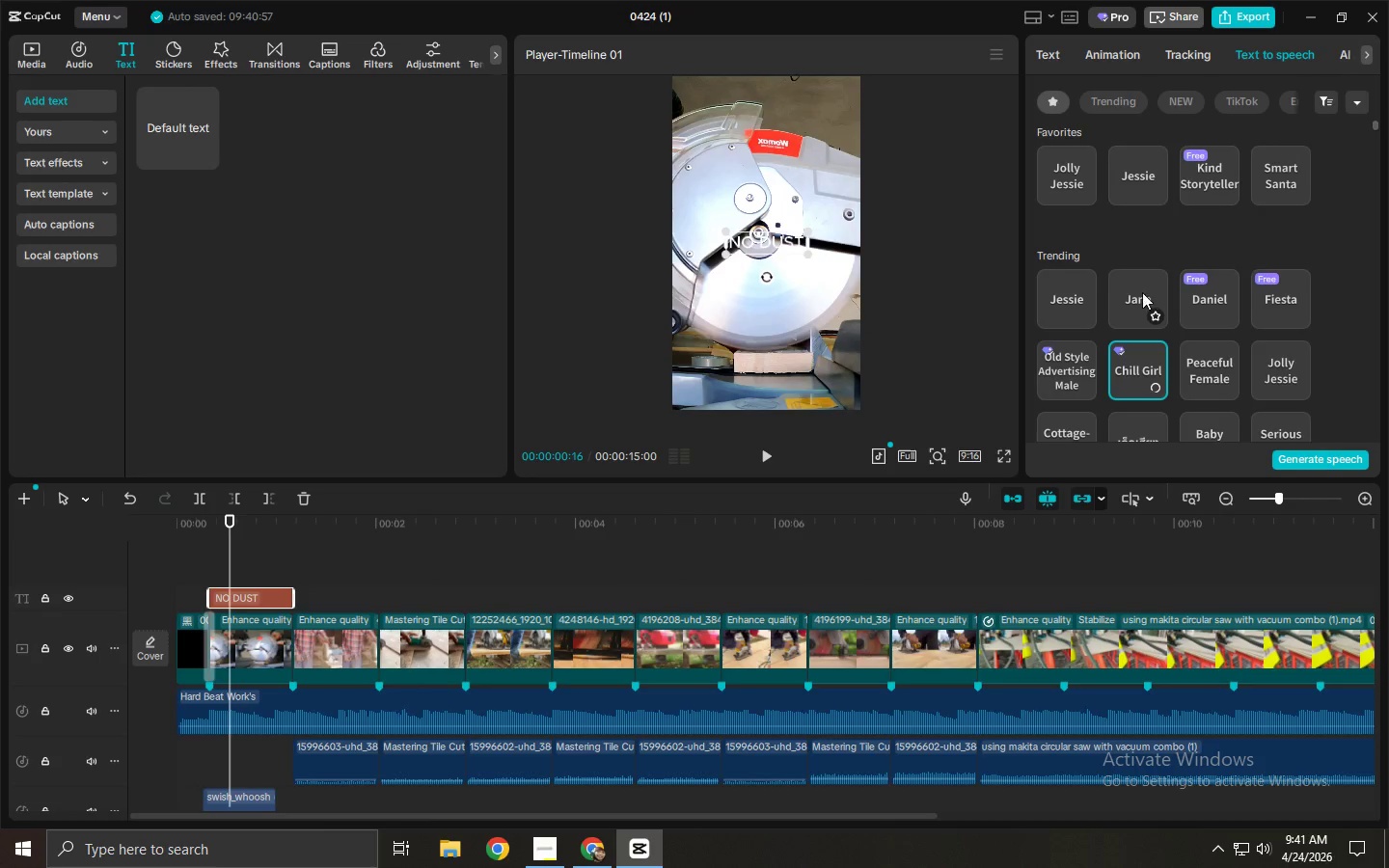 
left_click([1138, 292])
 